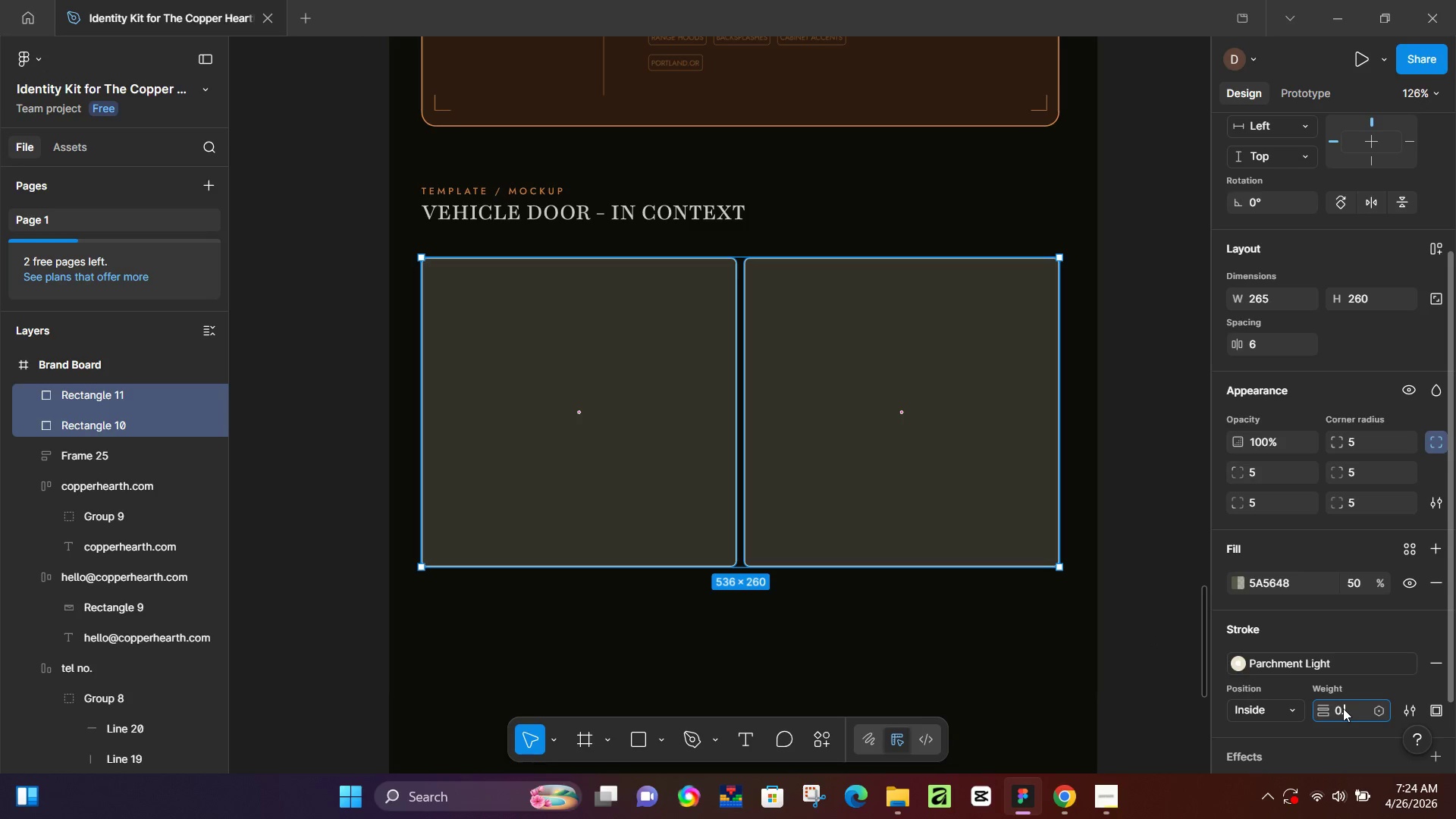 
key(NumpadDecimal)
 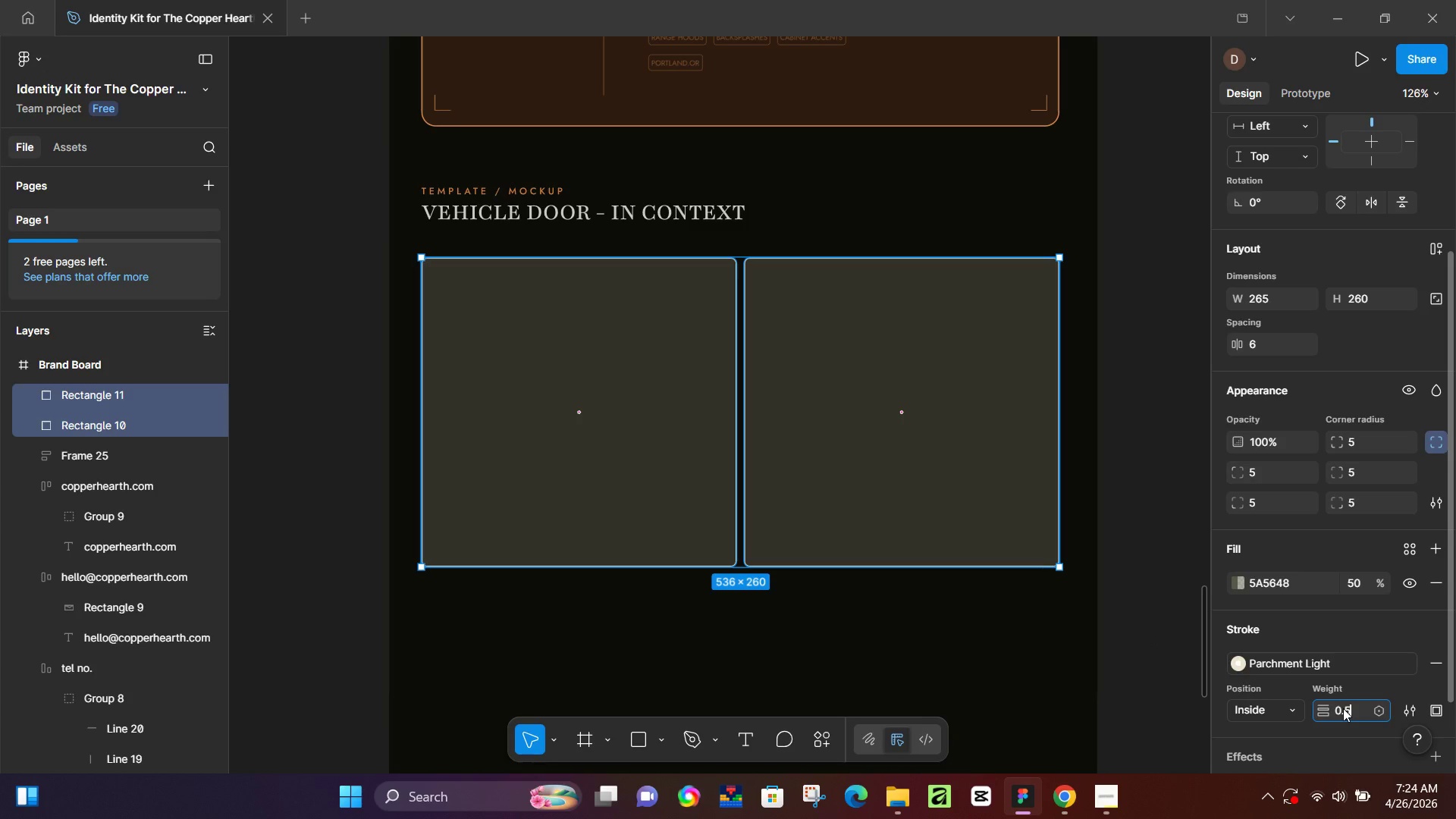 
key(Numpad5)
 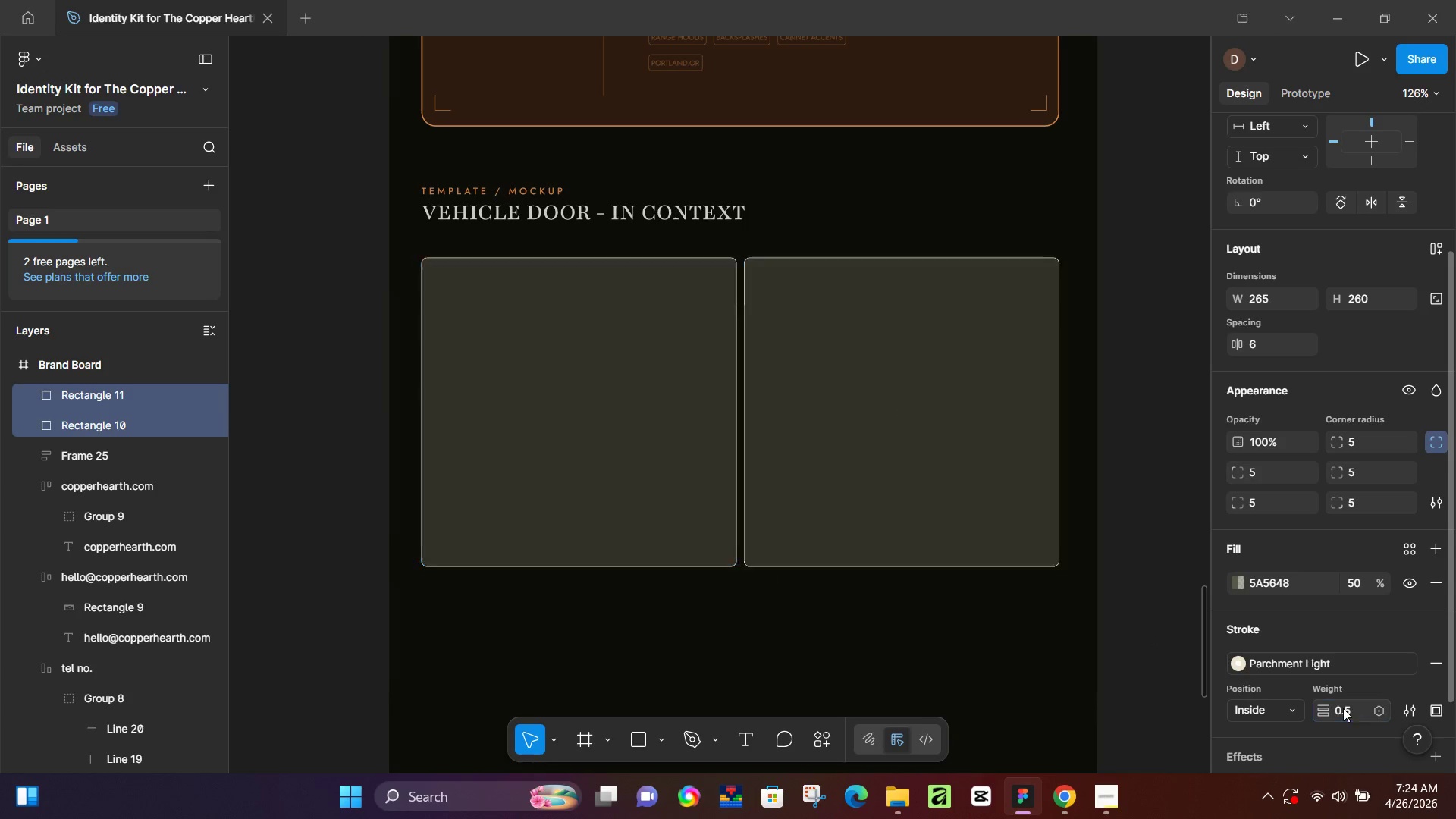 
key(NumpadEnter)
 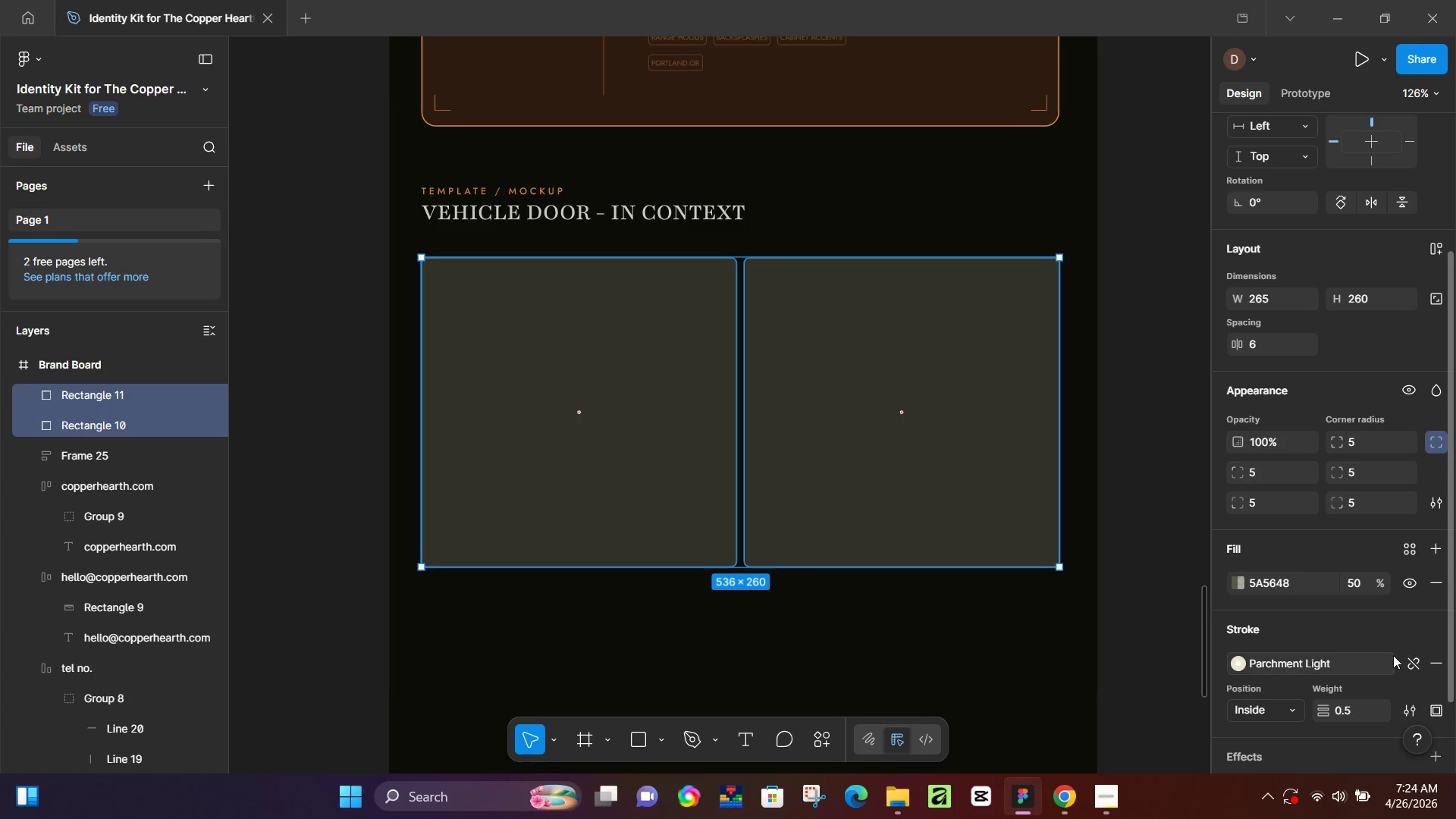 
left_click([1418, 664])
 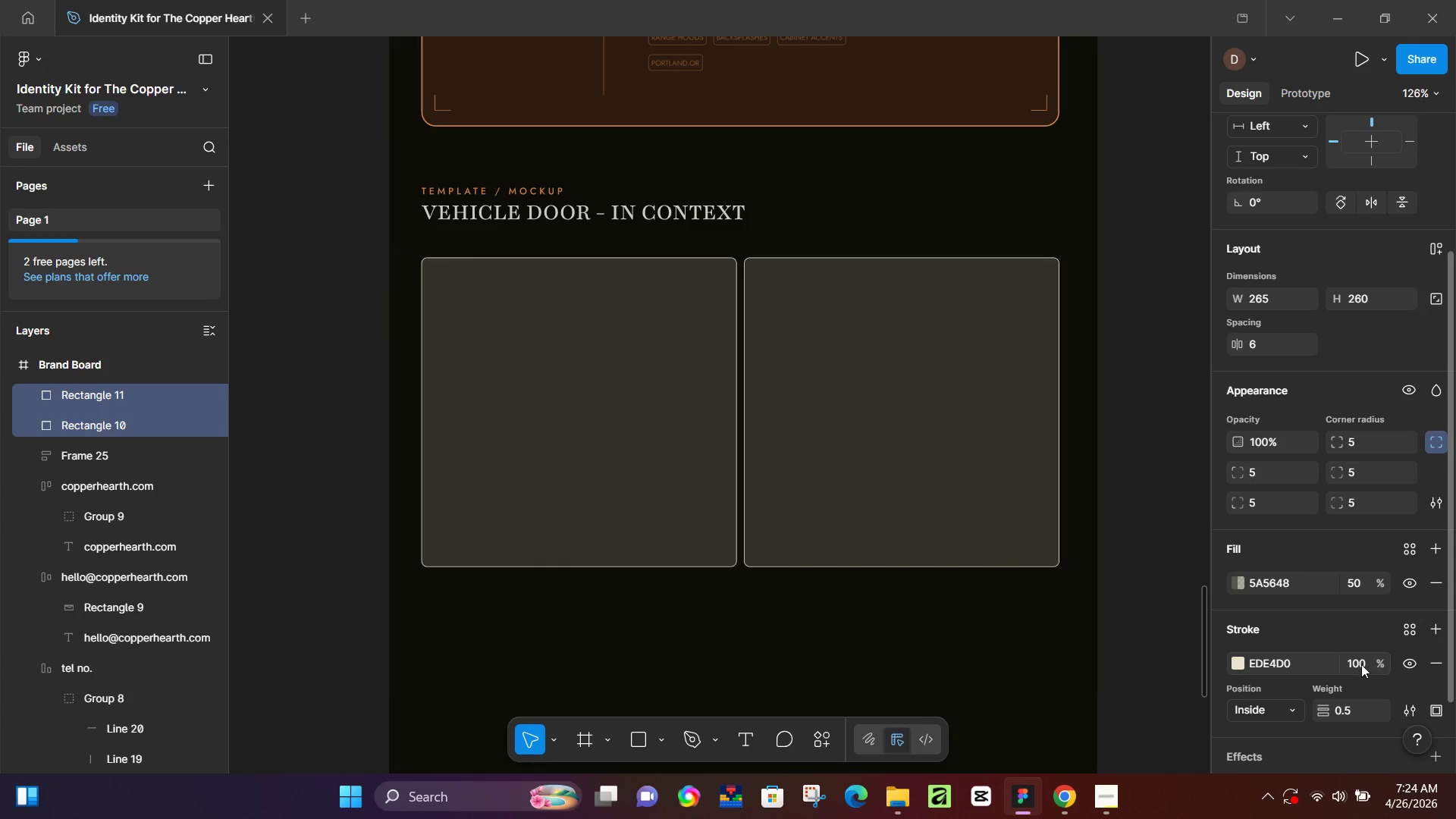 
left_click([1361, 664])
 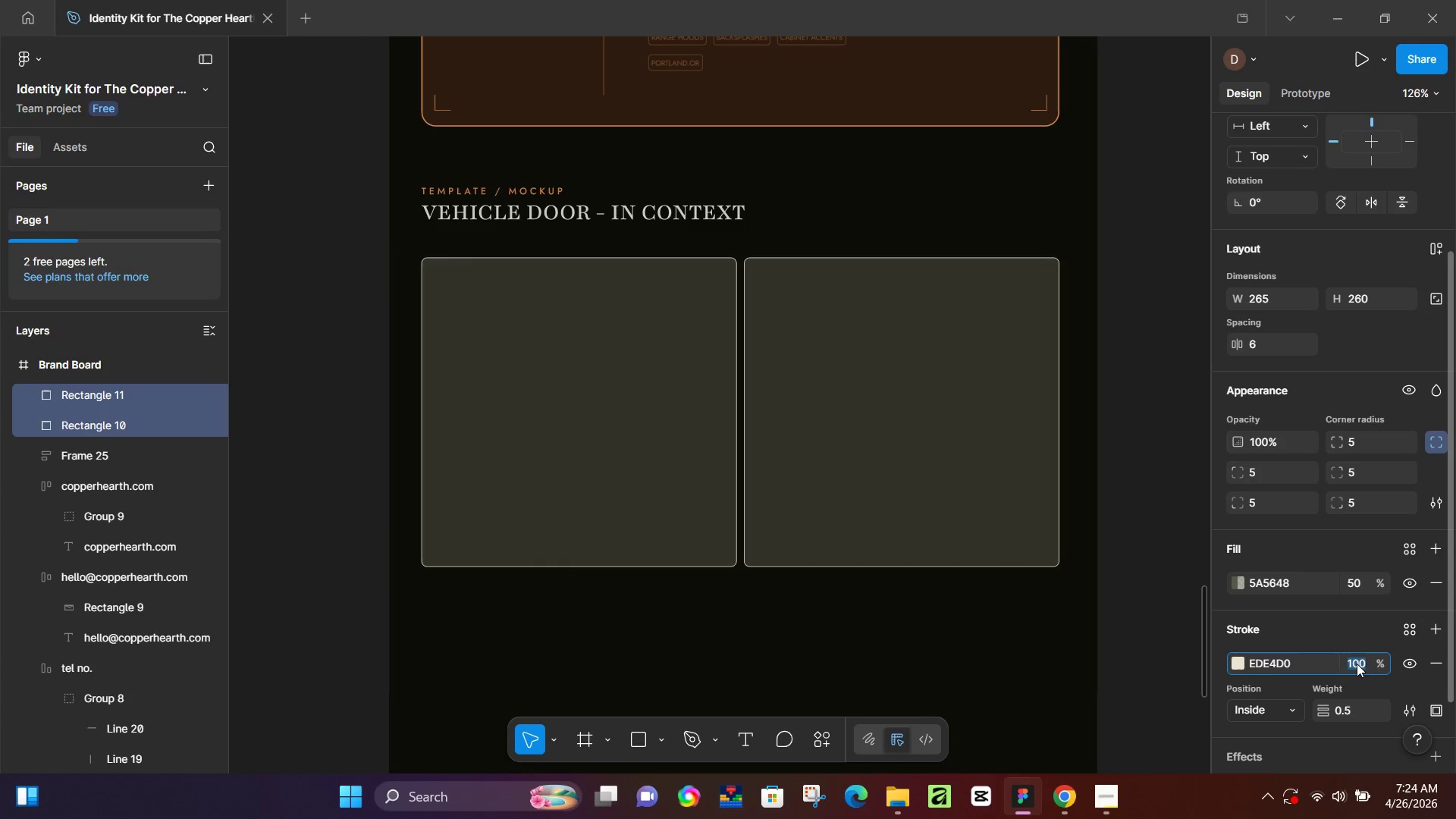 
key(Numpad5)
 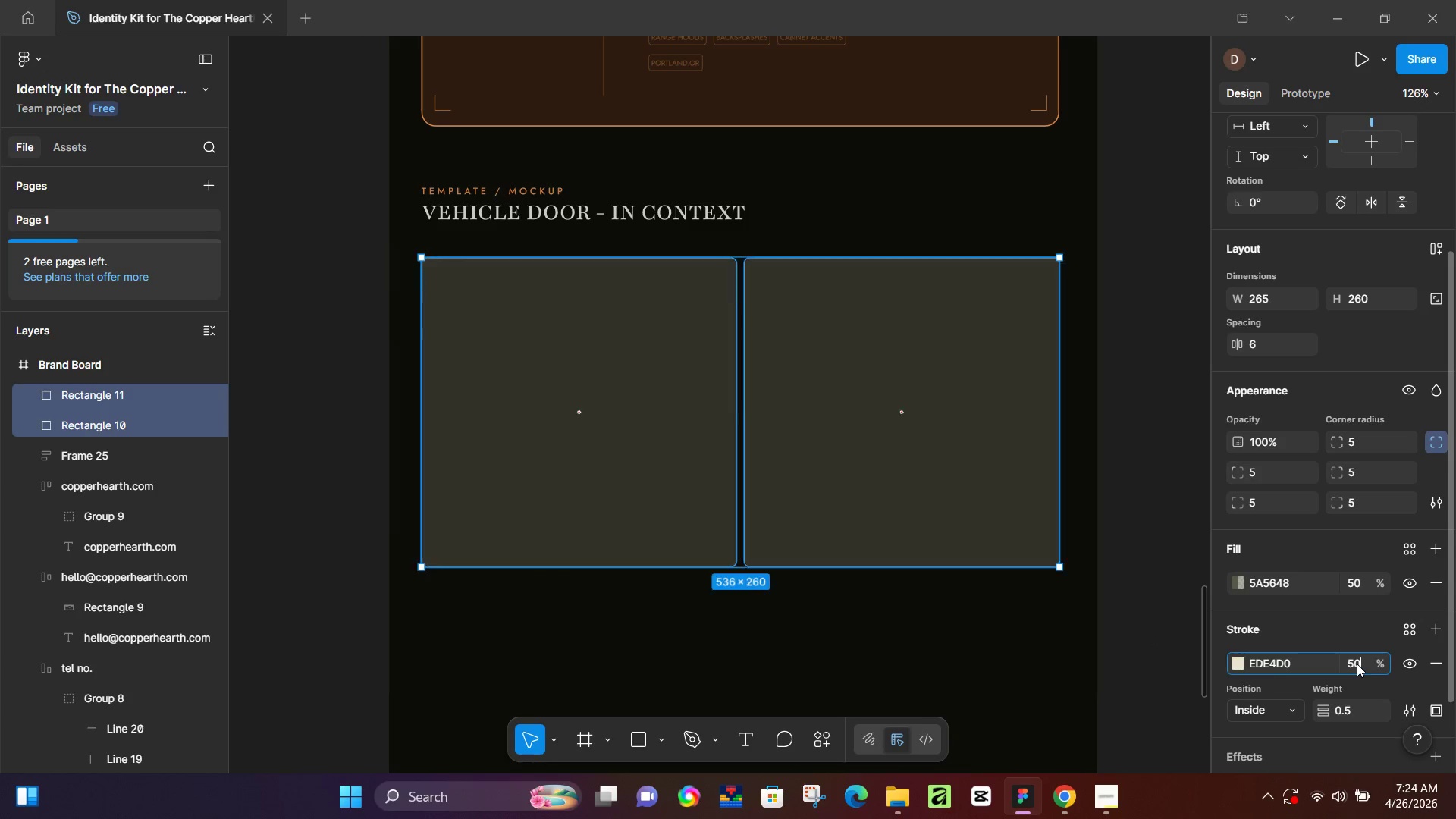 
key(Numpad0)
 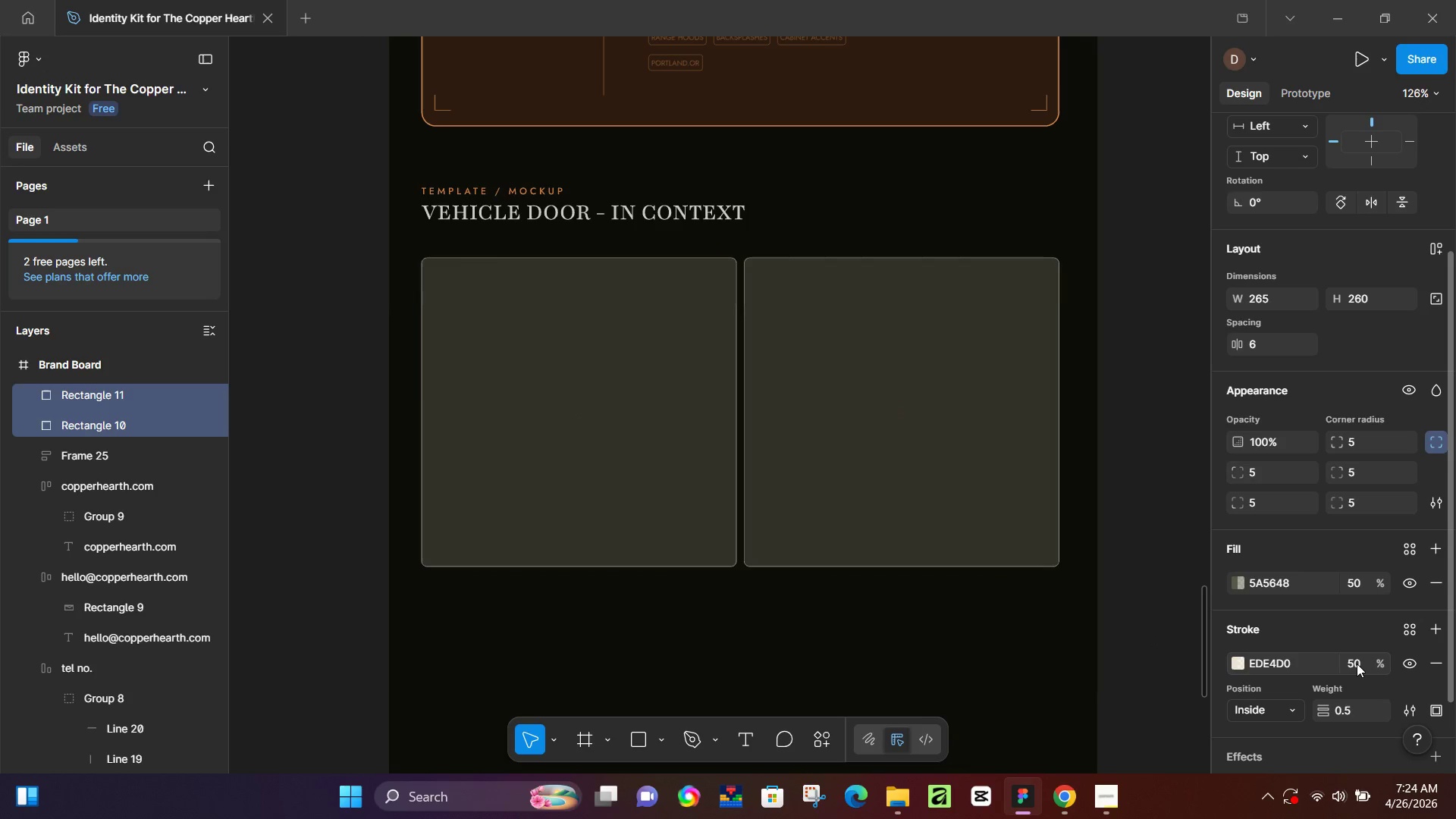 
key(NumpadEnter)
 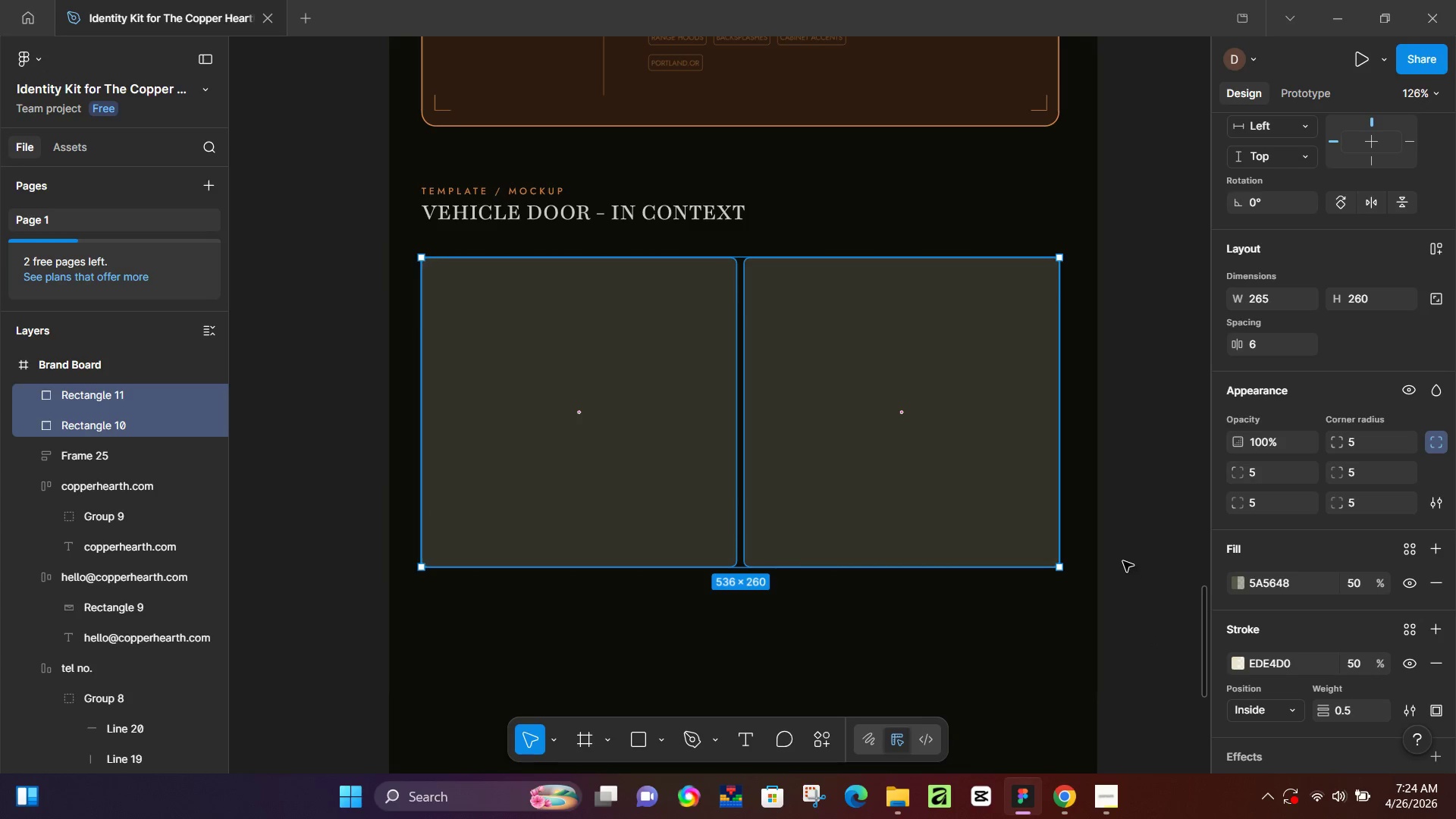 
left_click([1128, 545])
 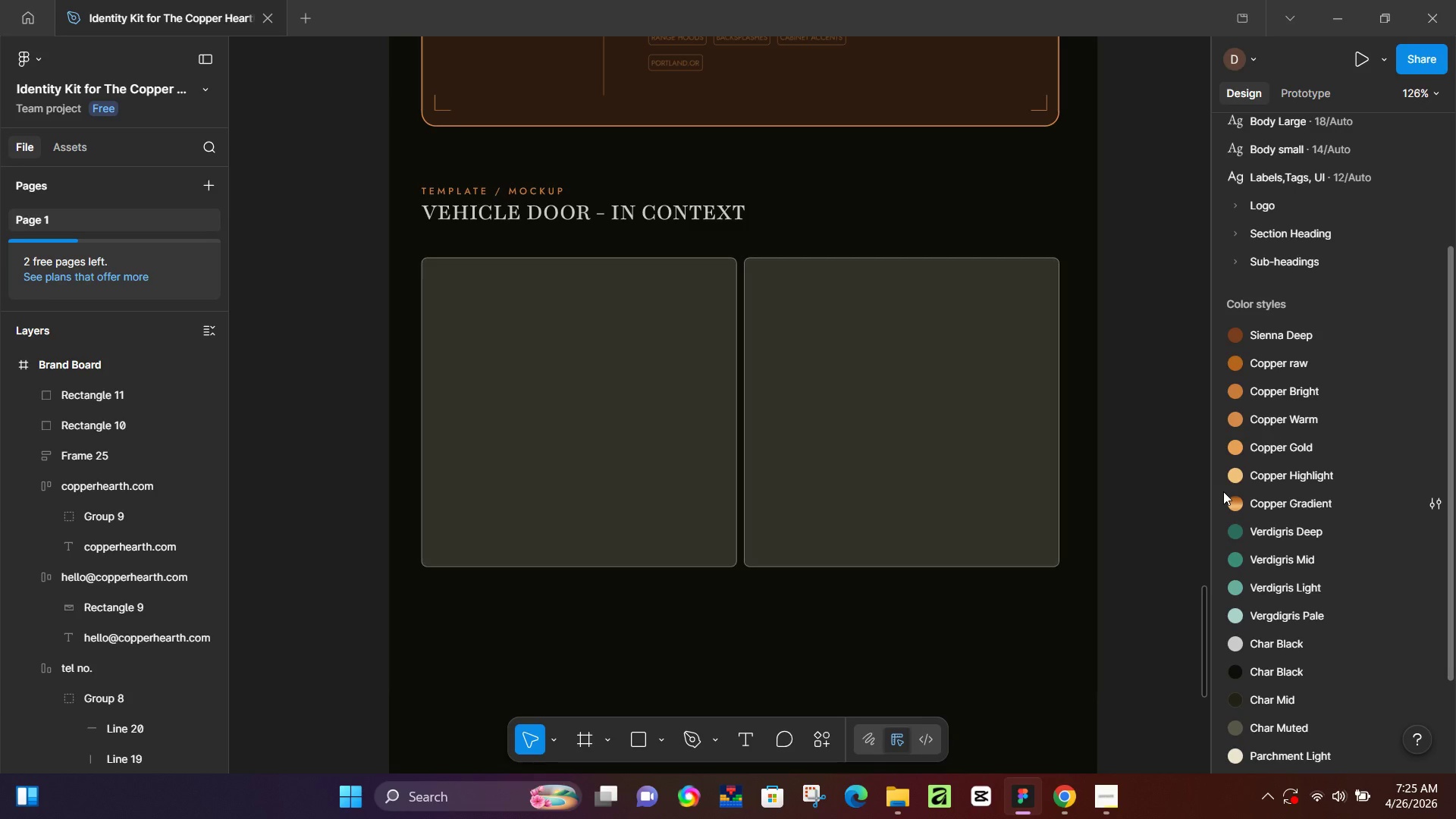 
wait(36.62)
 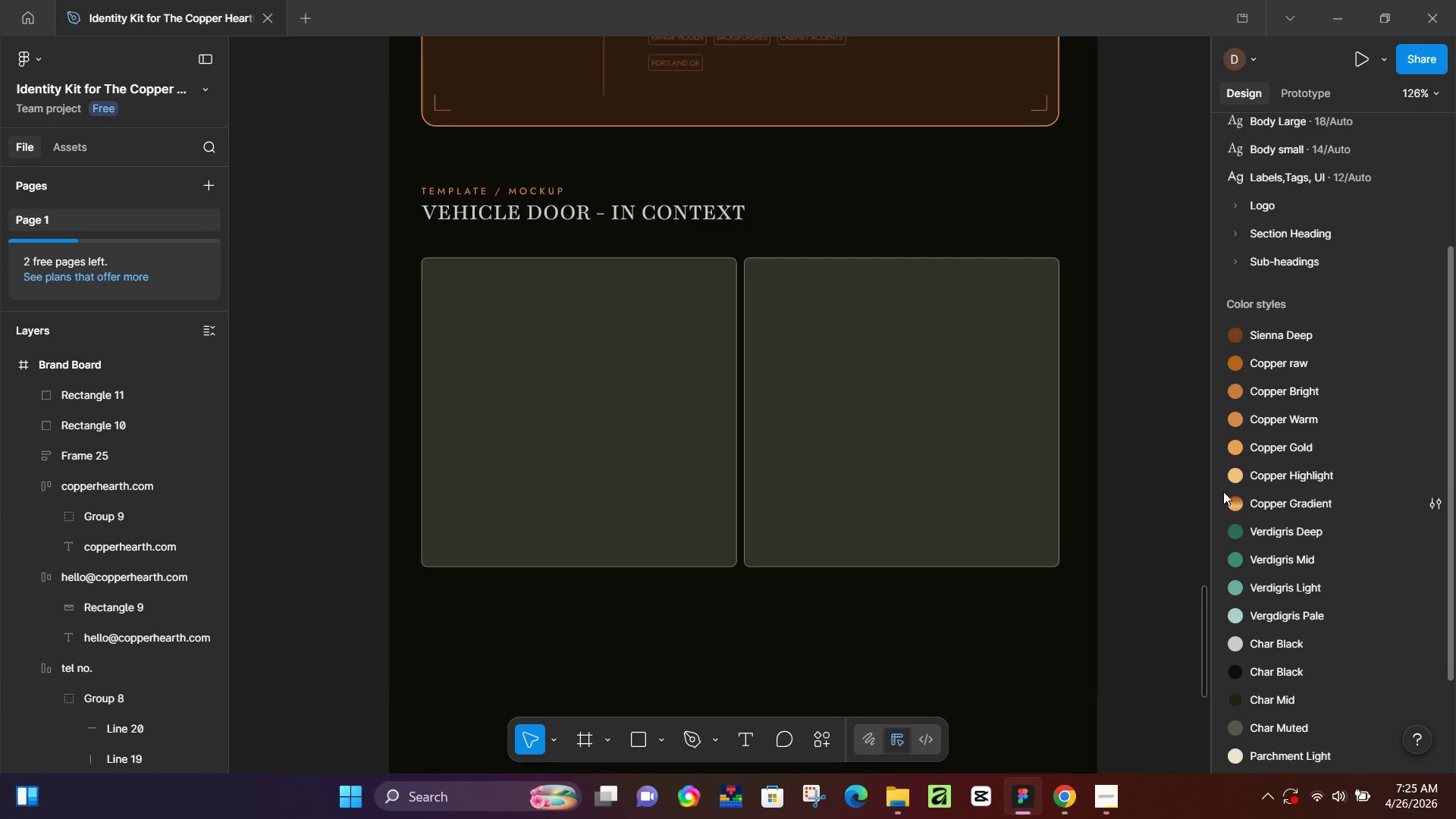 
left_click([1061, 785])
 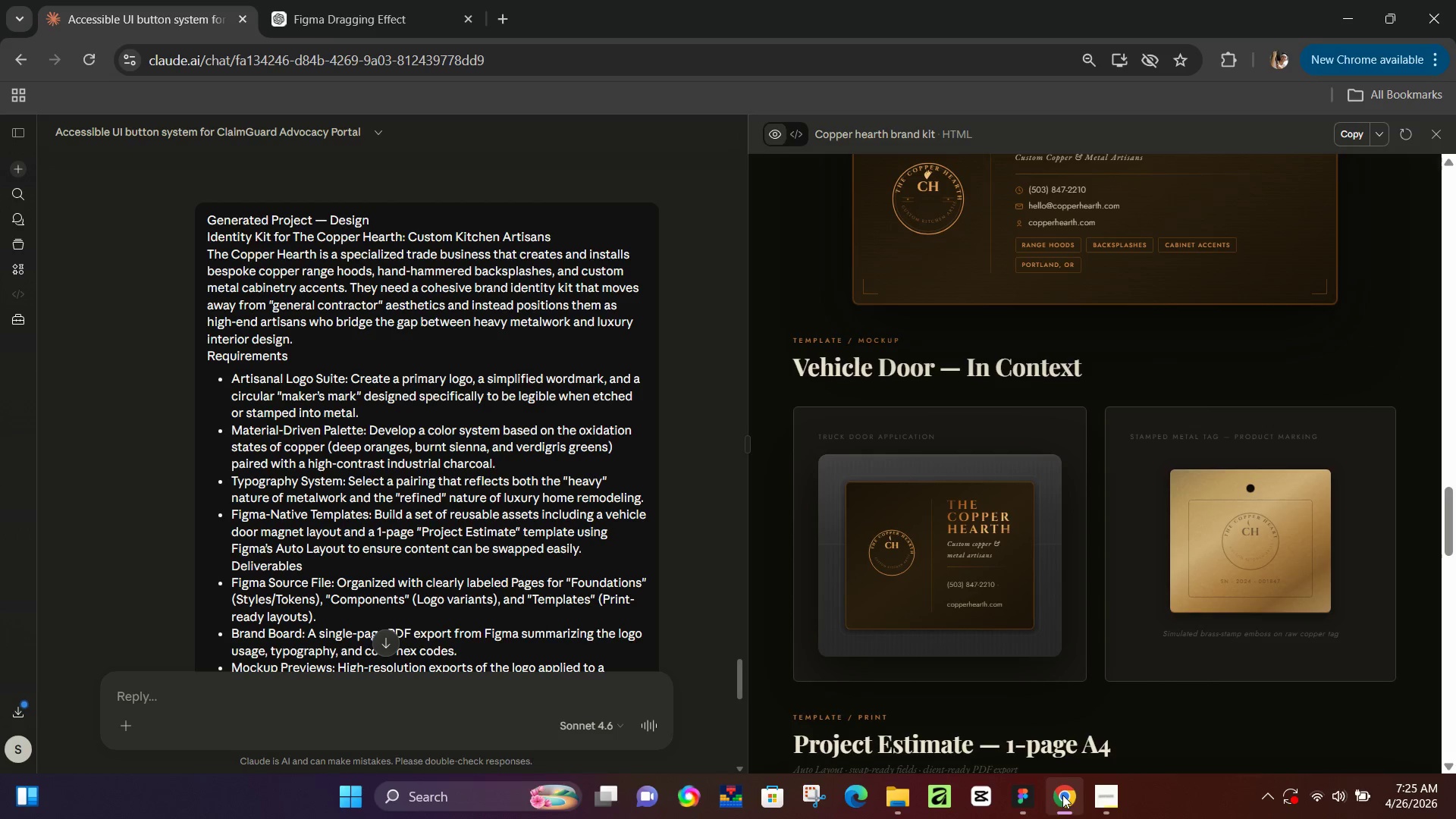 
wait(5.48)
 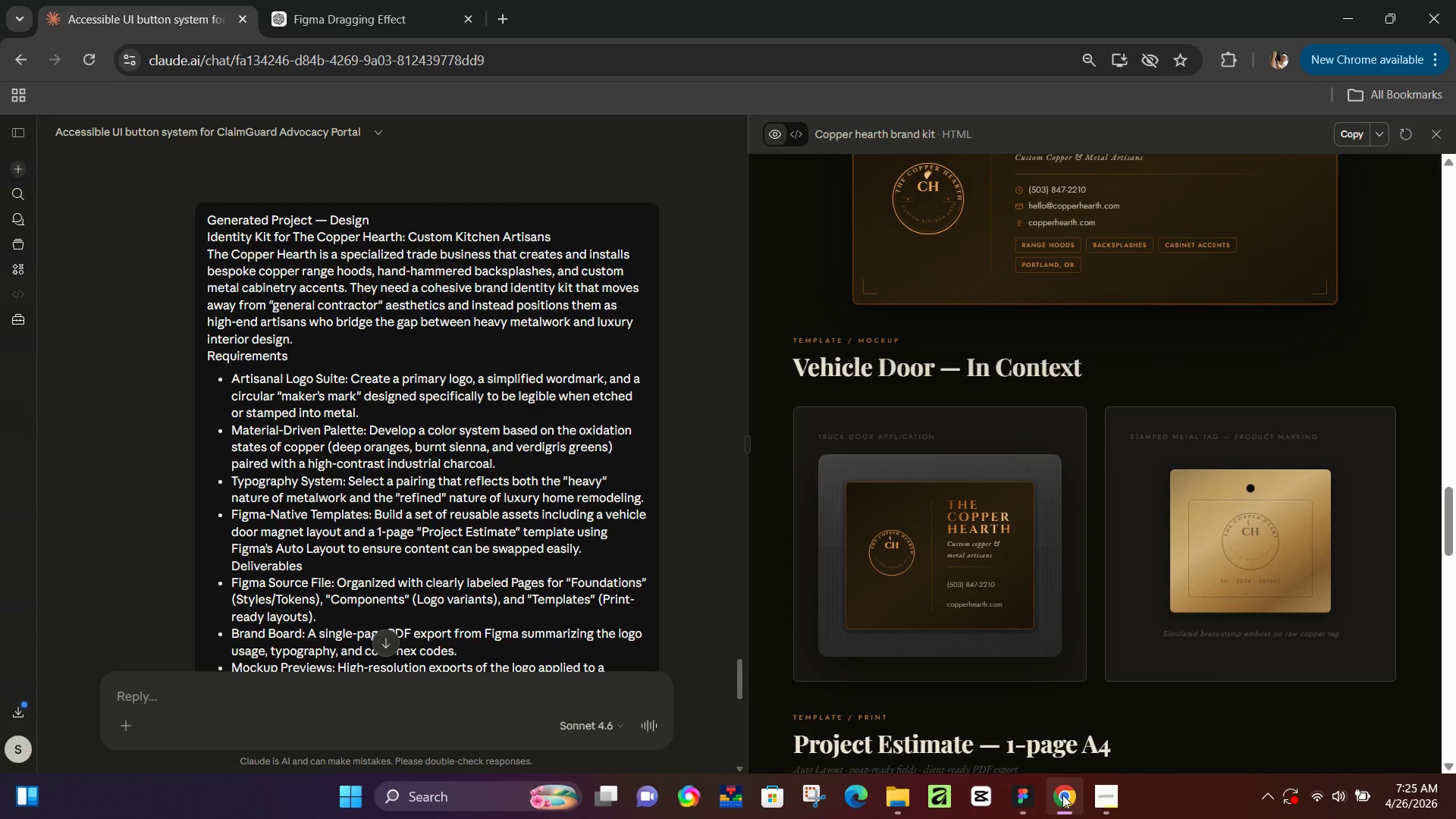 
left_click([1062, 795])
 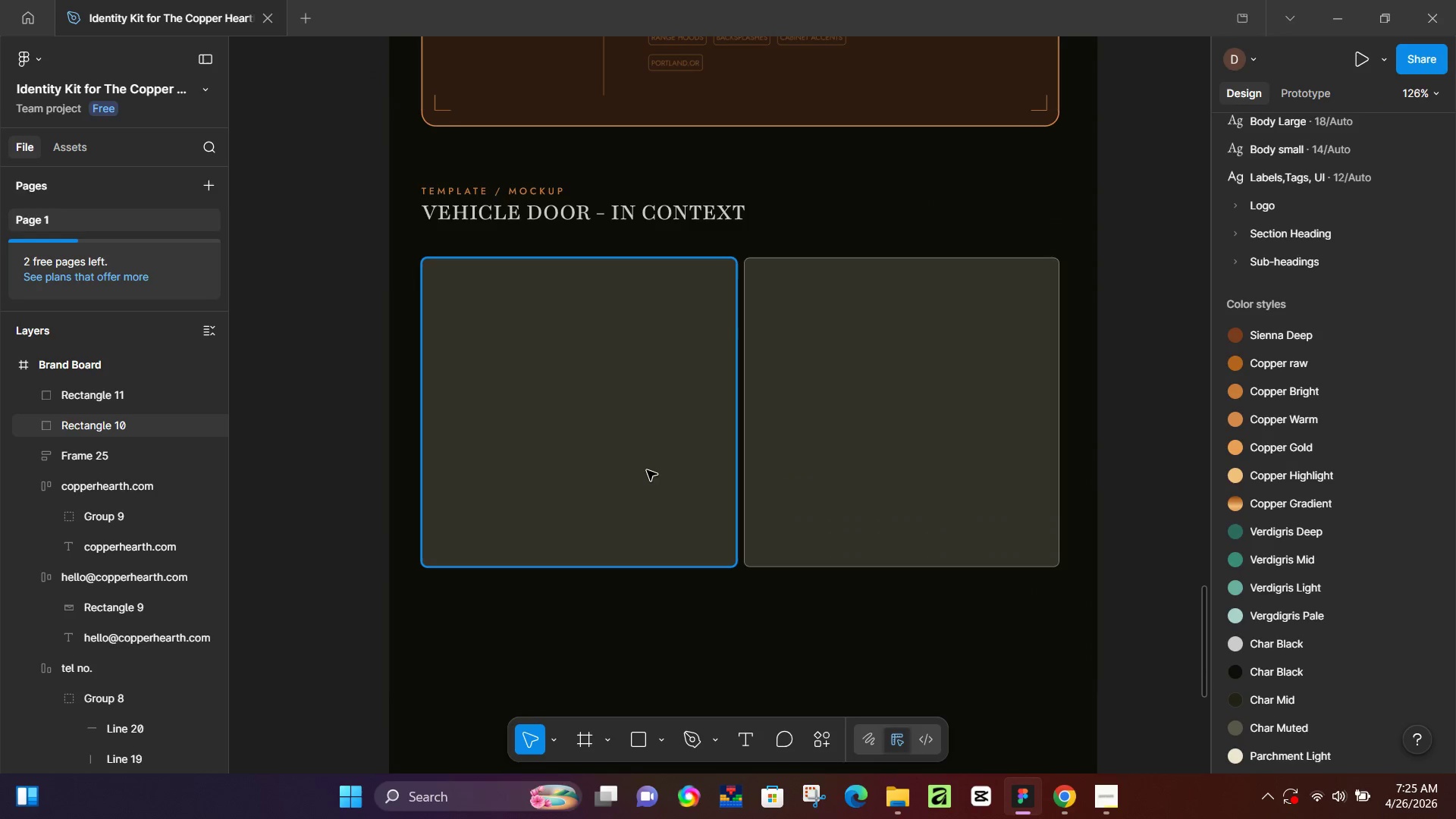 
left_click([425, 235])
 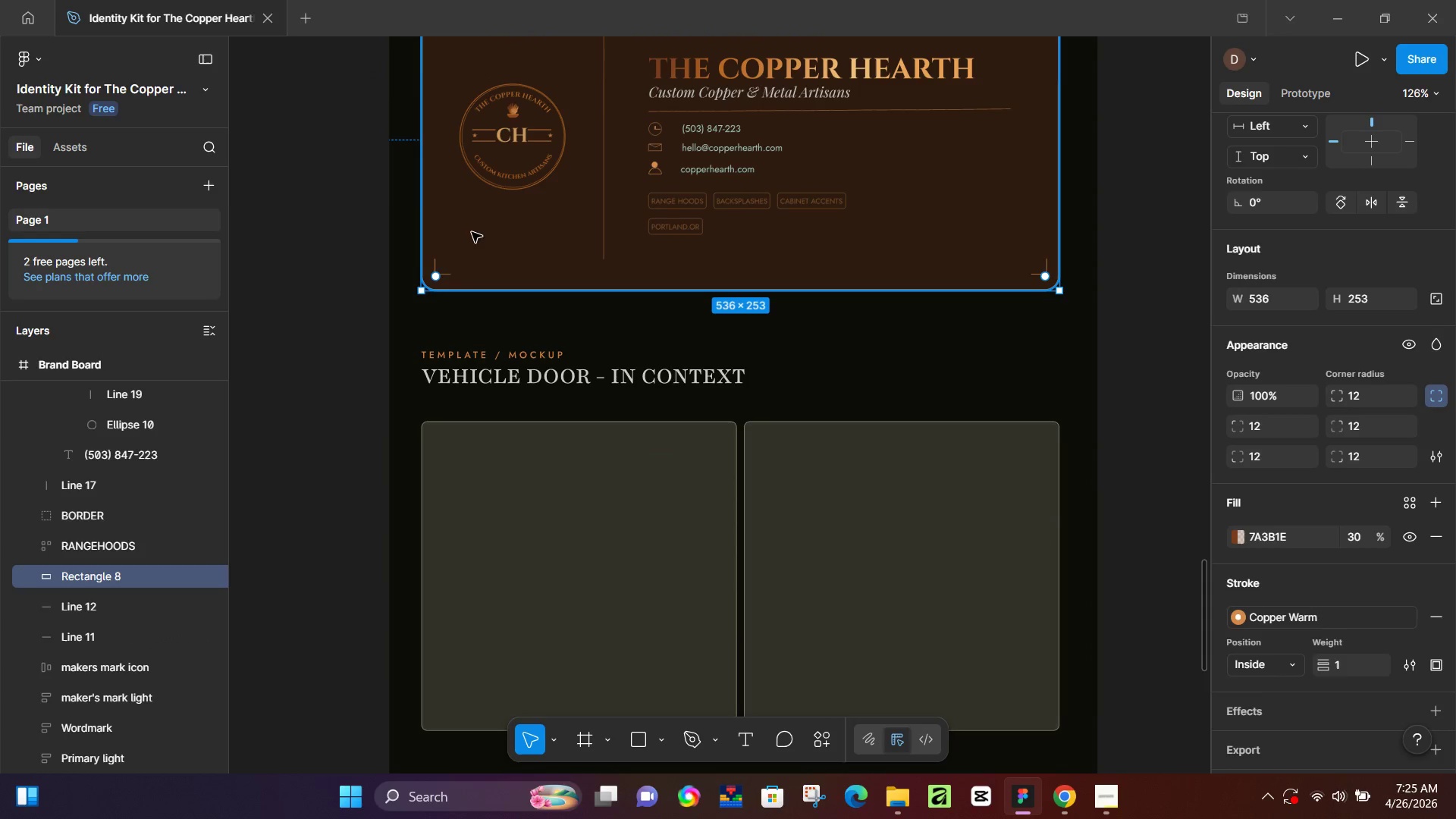 
scroll: coordinate [655, 487], scroll_direction: up, amount: 9.0
 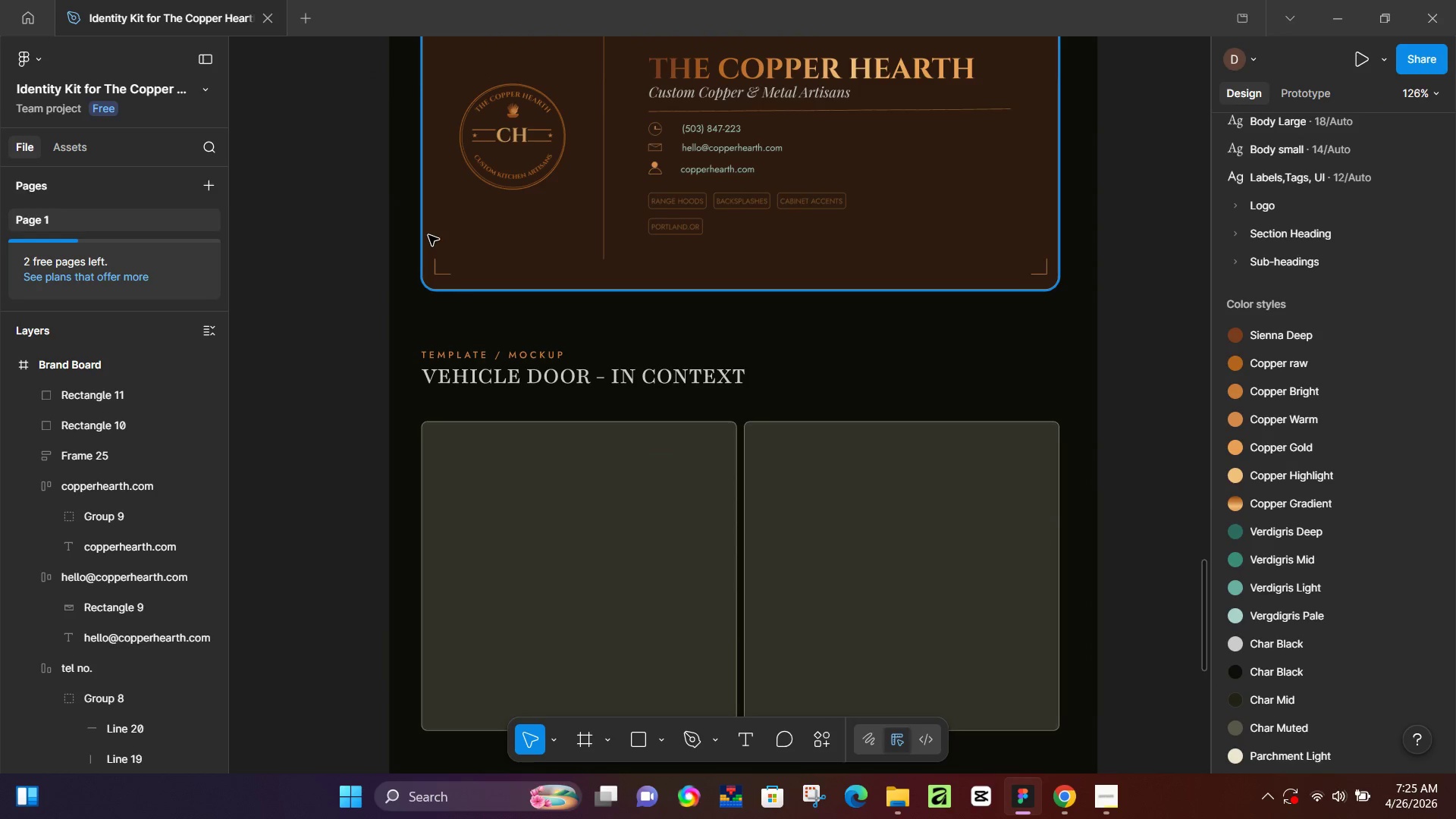 
hold_key(key=AltLeft, duration=1.52)
left_click_drag(start_coordinate=[501, 231], to_coordinate=[538, 670])
 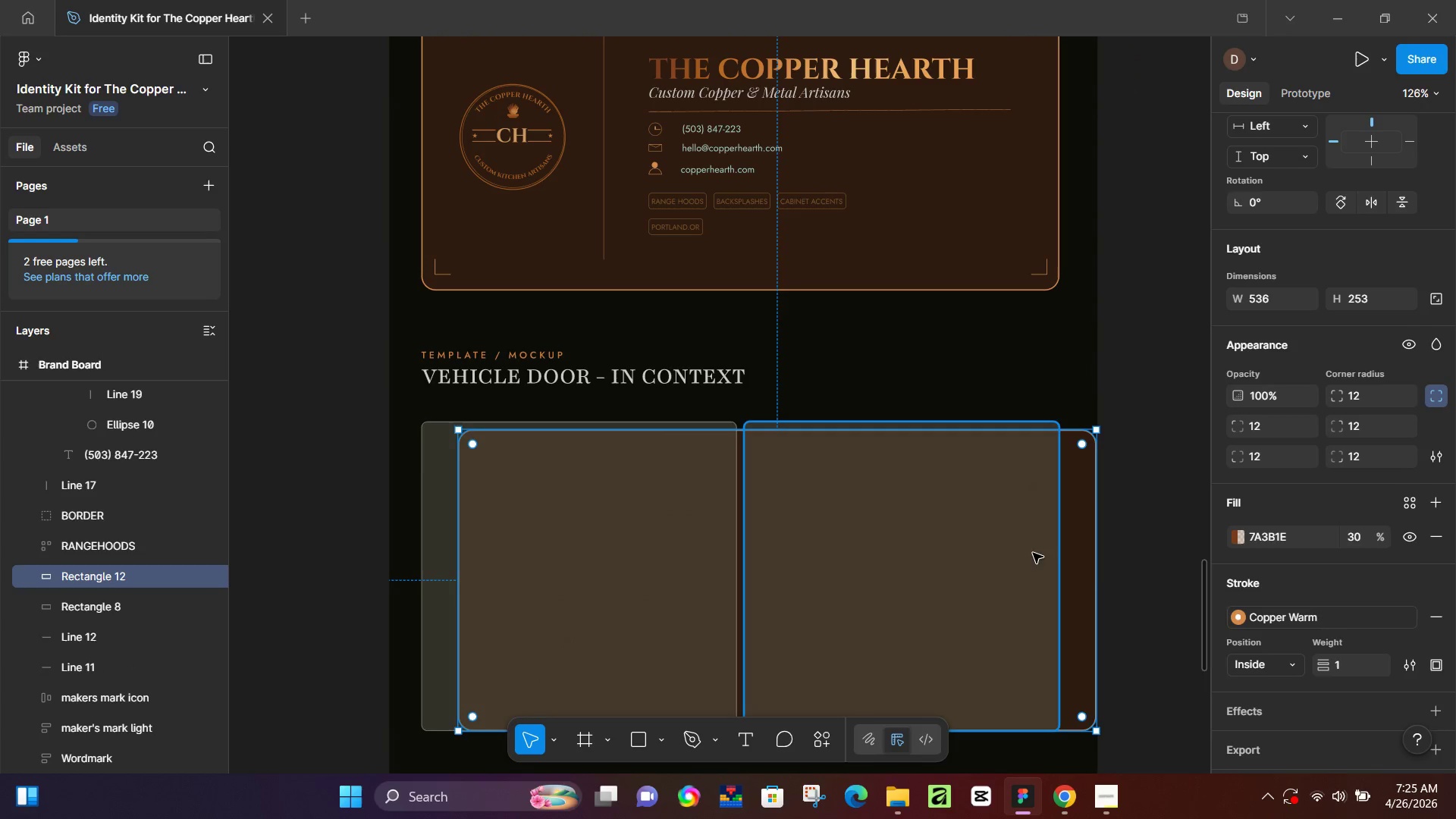 
hold_key(key=AltLeft, duration=1.33)
 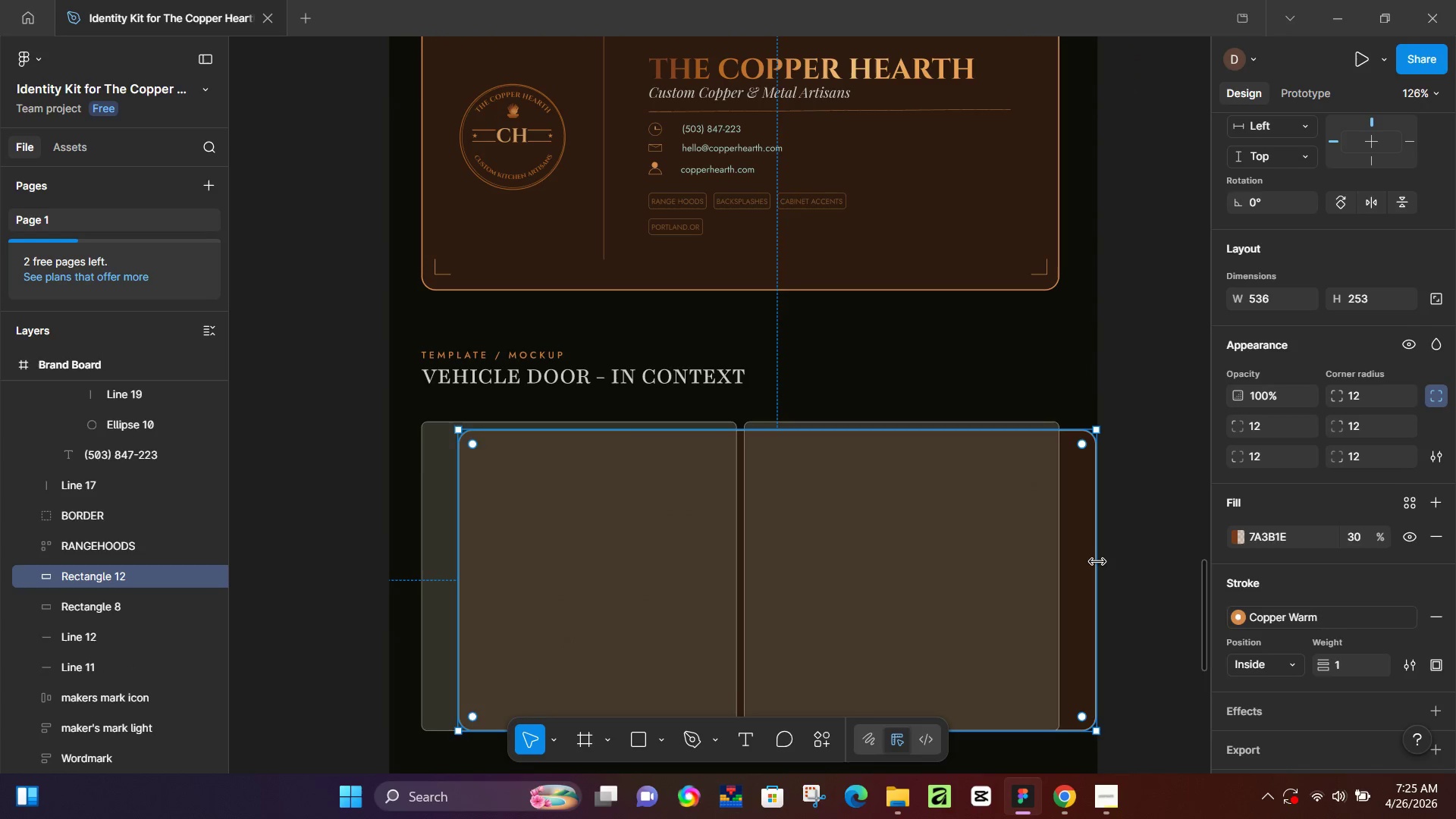 
left_click_drag(start_coordinate=[1097, 562], to_coordinate=[701, 540])
 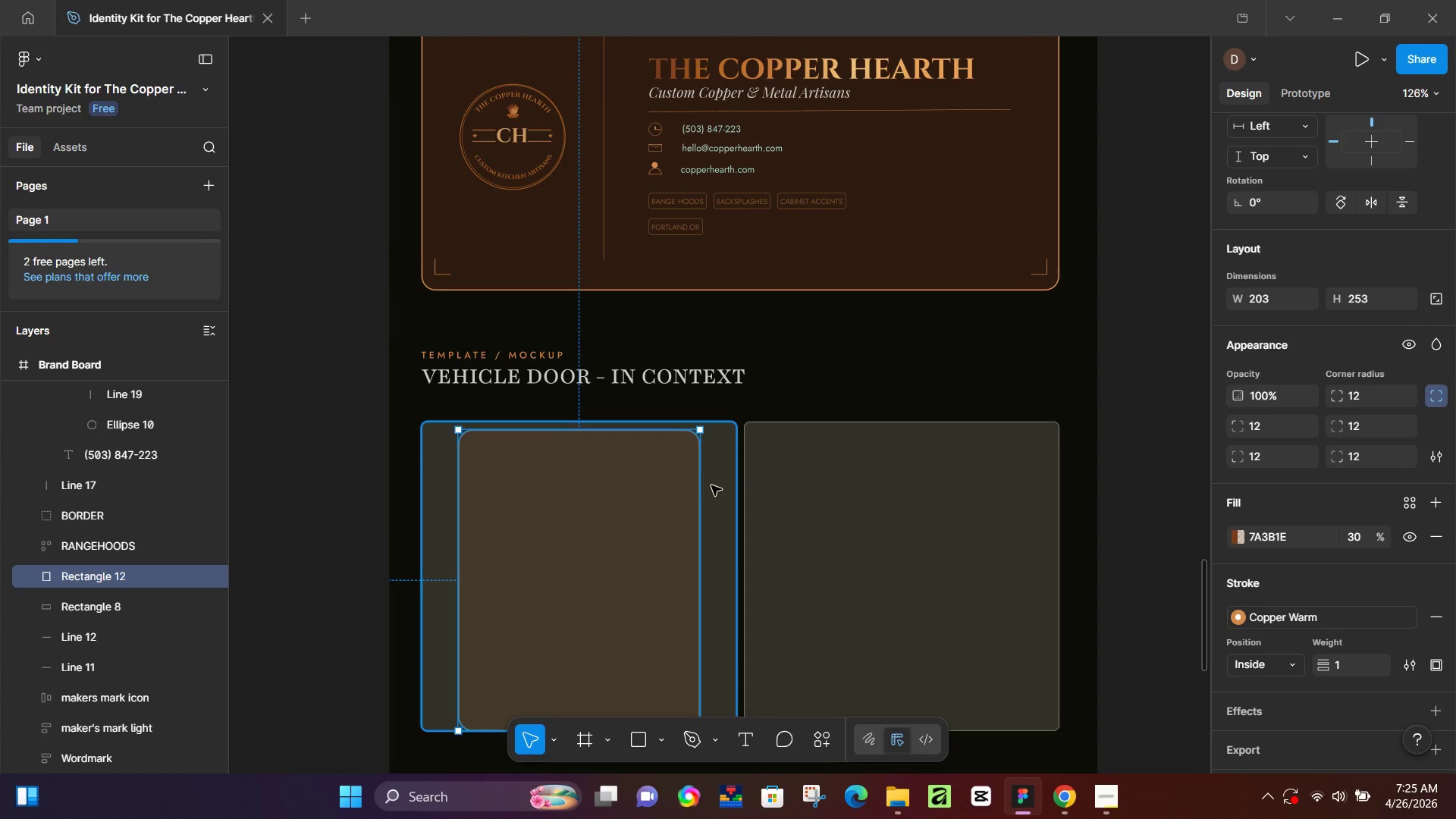 
left_click_drag(start_coordinate=[592, 703], to_coordinate=[628, 632])
 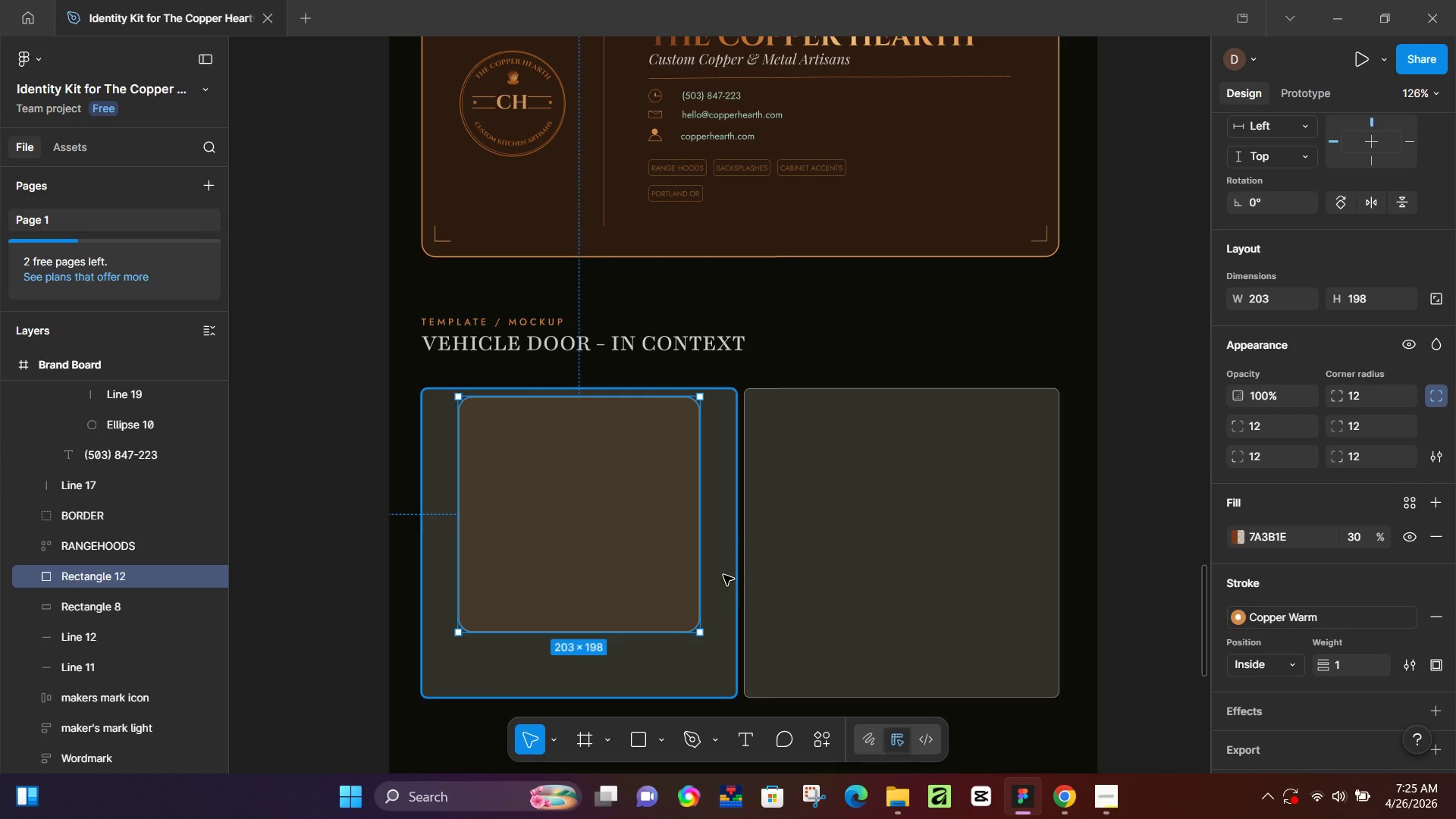 
scroll: coordinate [699, 509], scroll_direction: down, amount: 2.0
 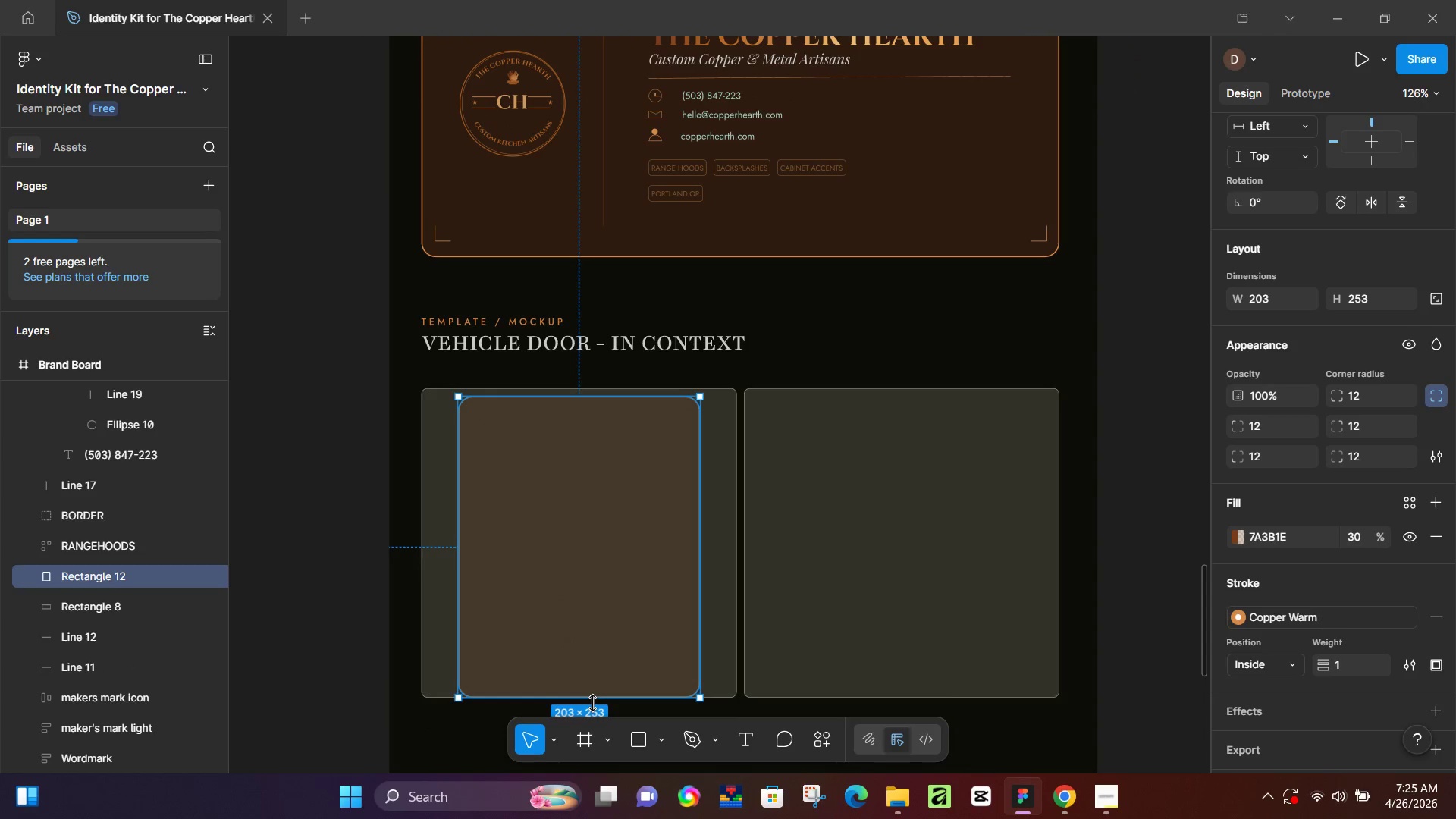 
hold_key(key=ShiftLeft, duration=0.58)
left_click([723, 573])
 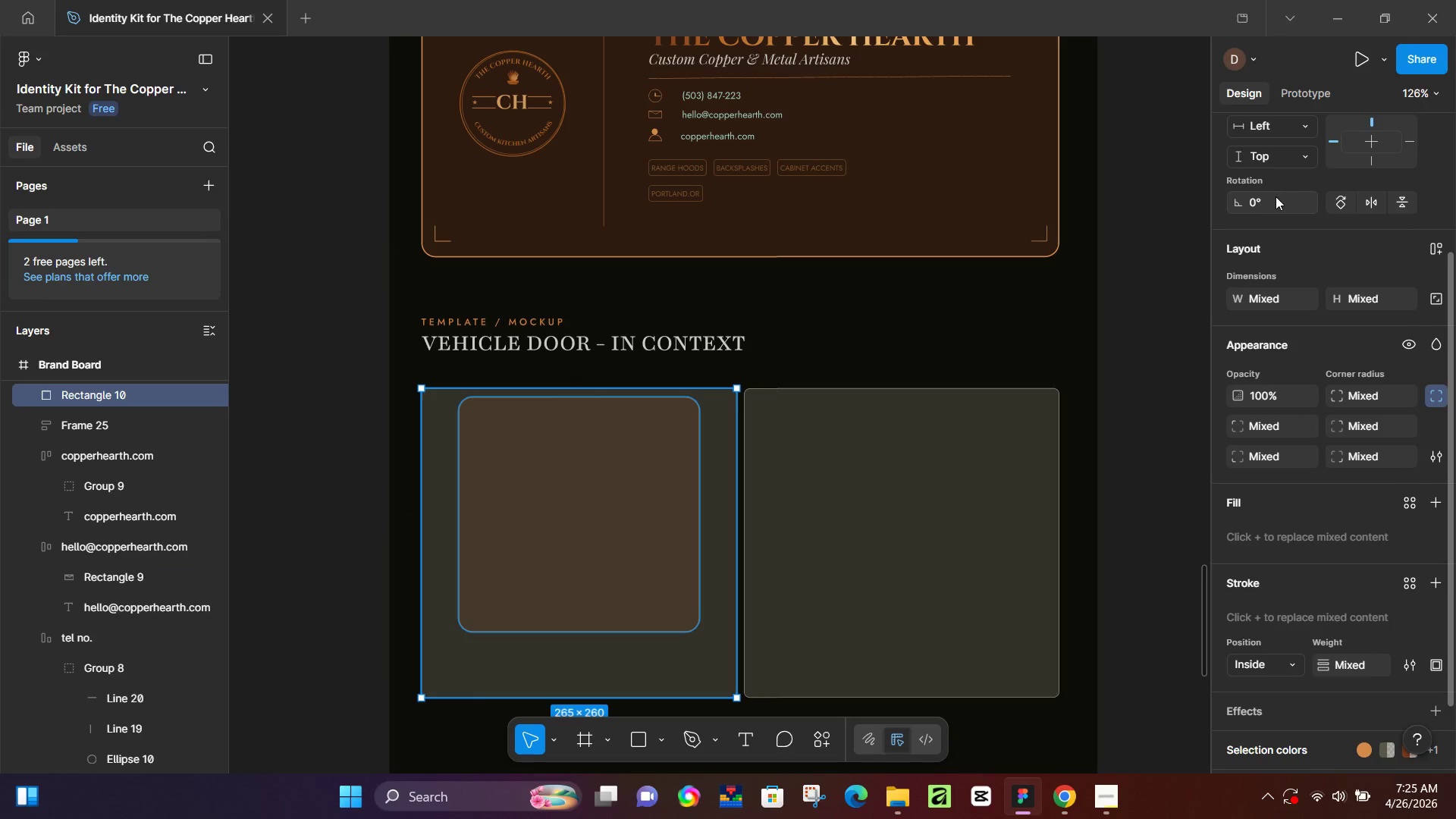 
left_click([1266, 226])
 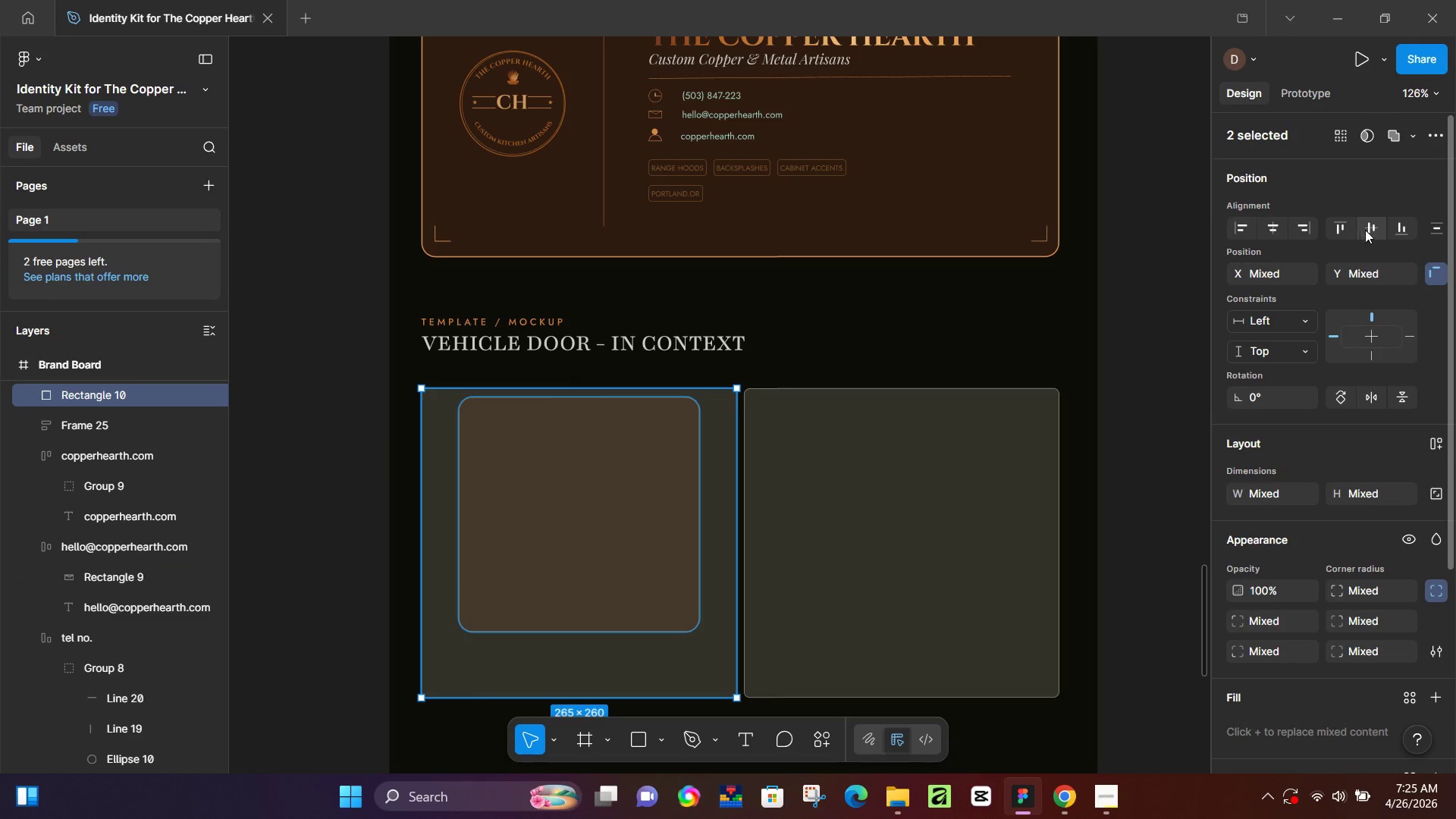 
scroll: coordinate [1266, 273], scroll_direction: up, amount: 4.0
 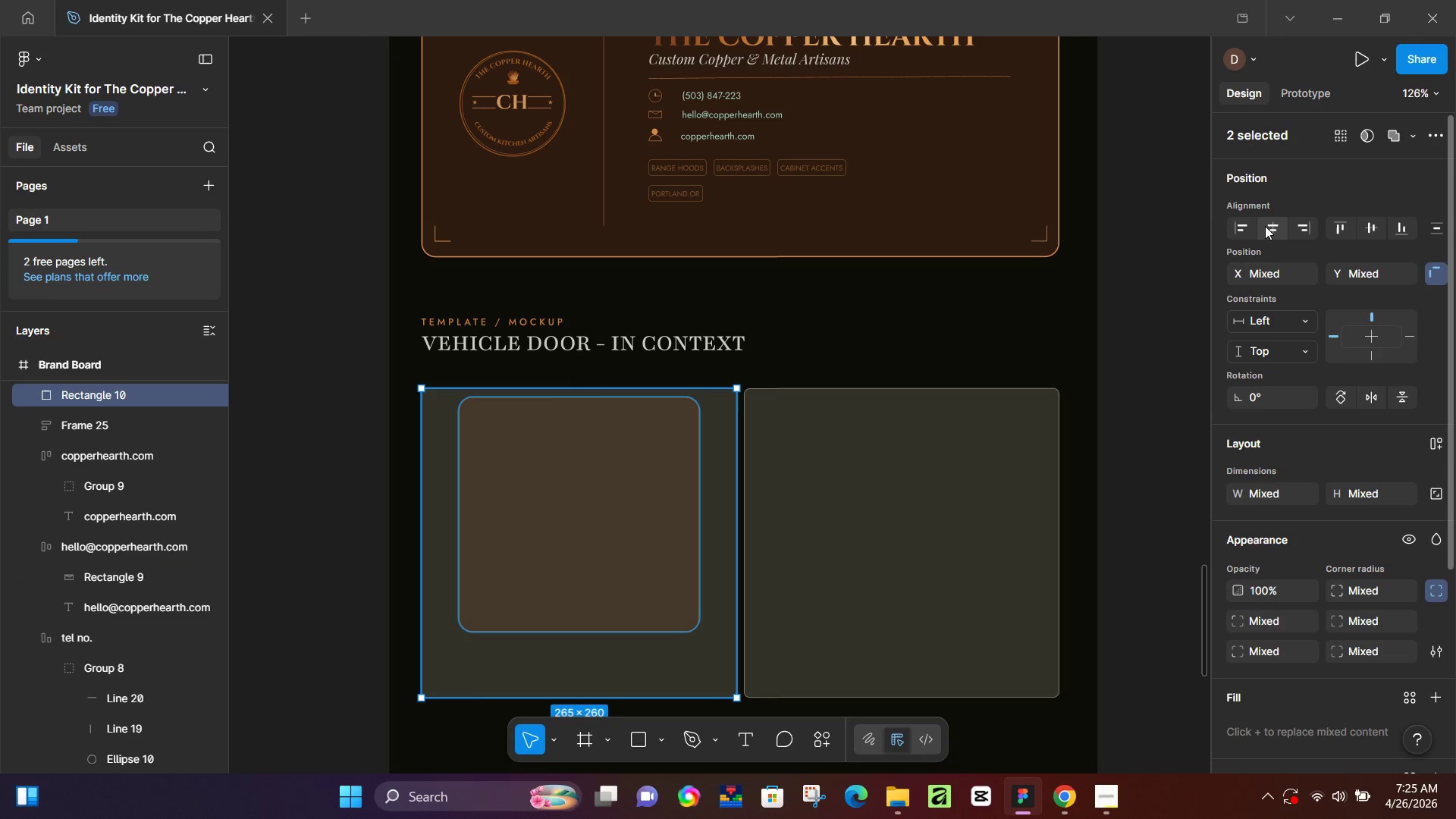 
left_click([1375, 226])
 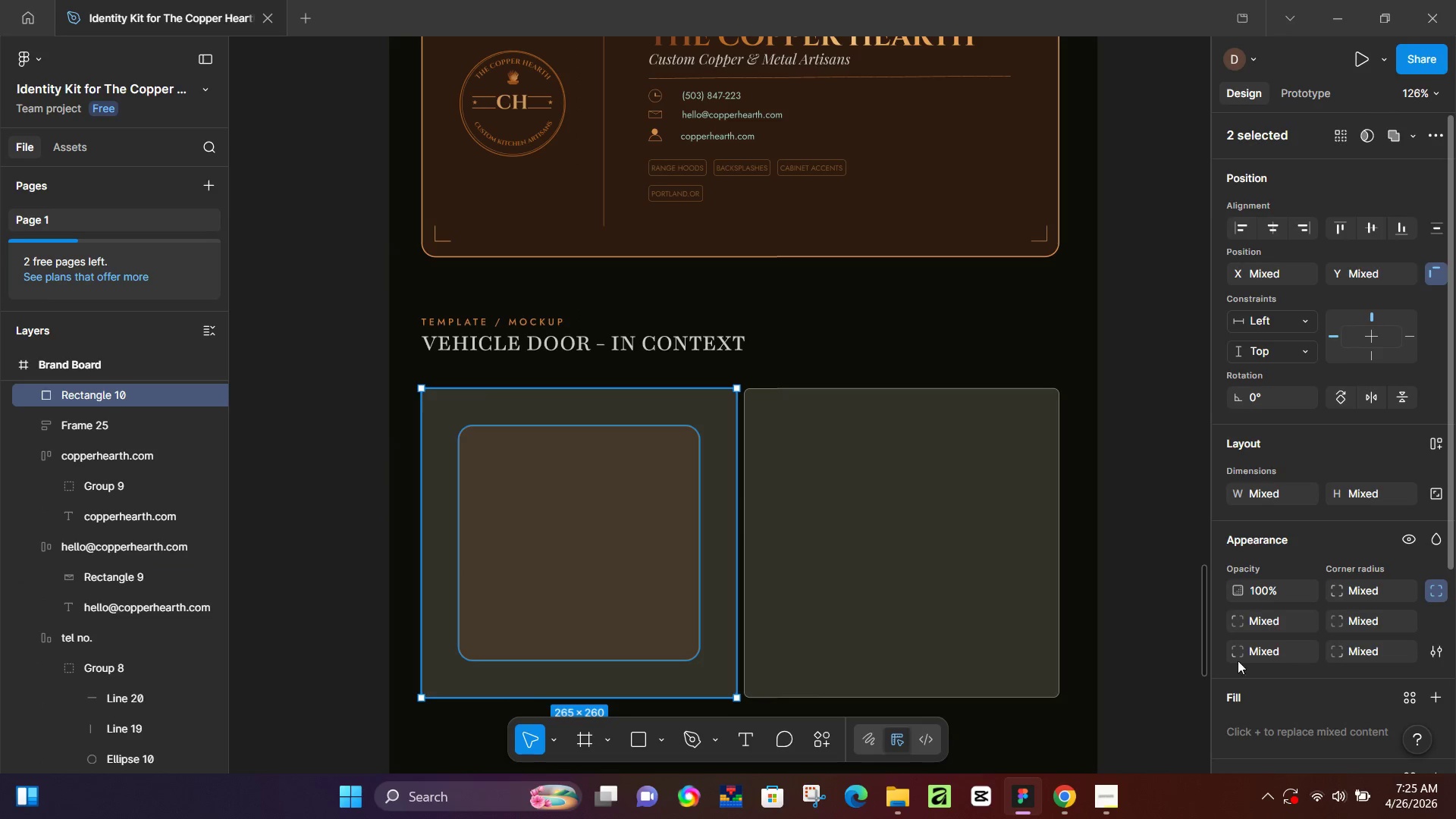 
left_click([576, 568])
 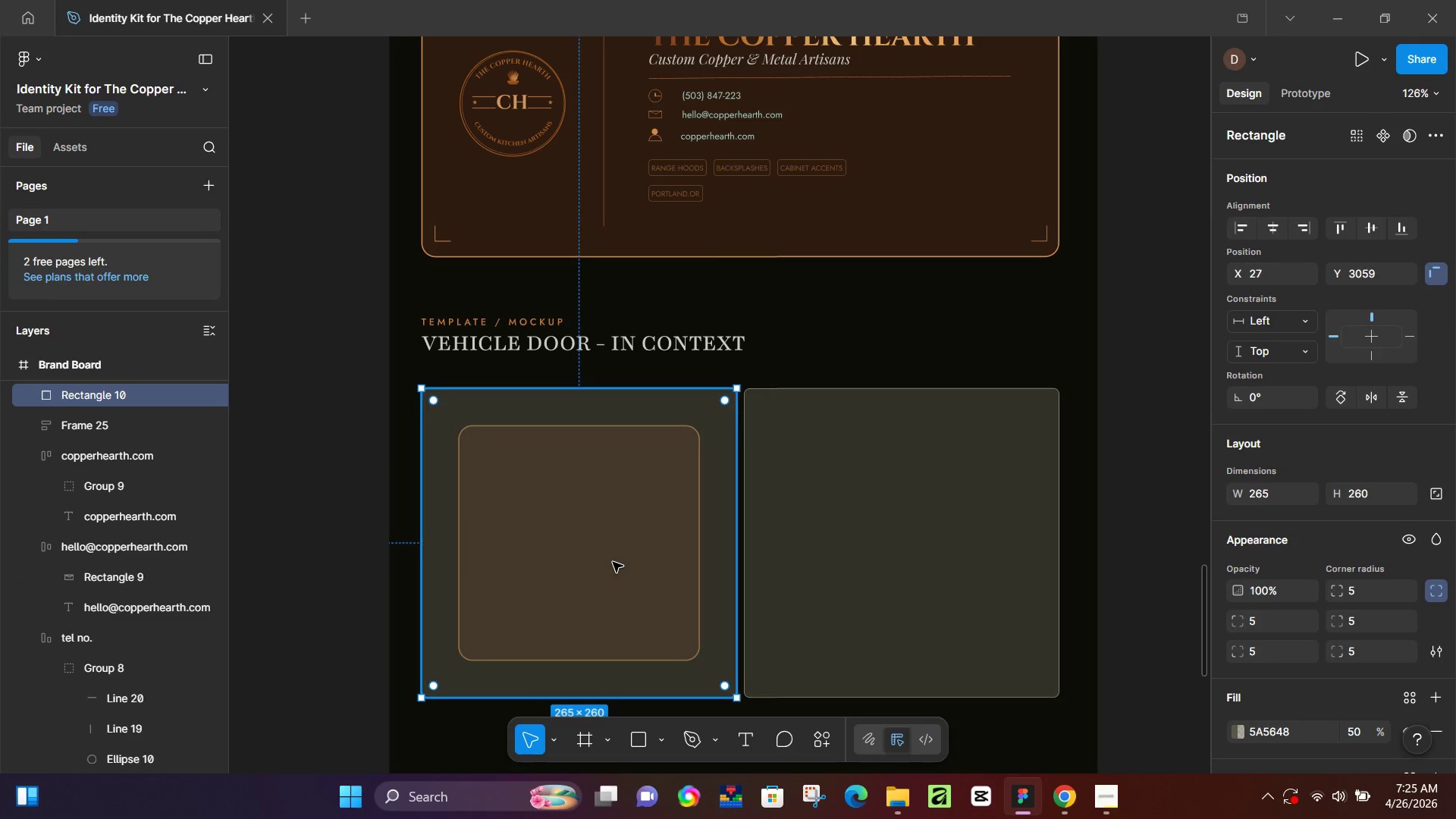 
double_click([613, 562])
 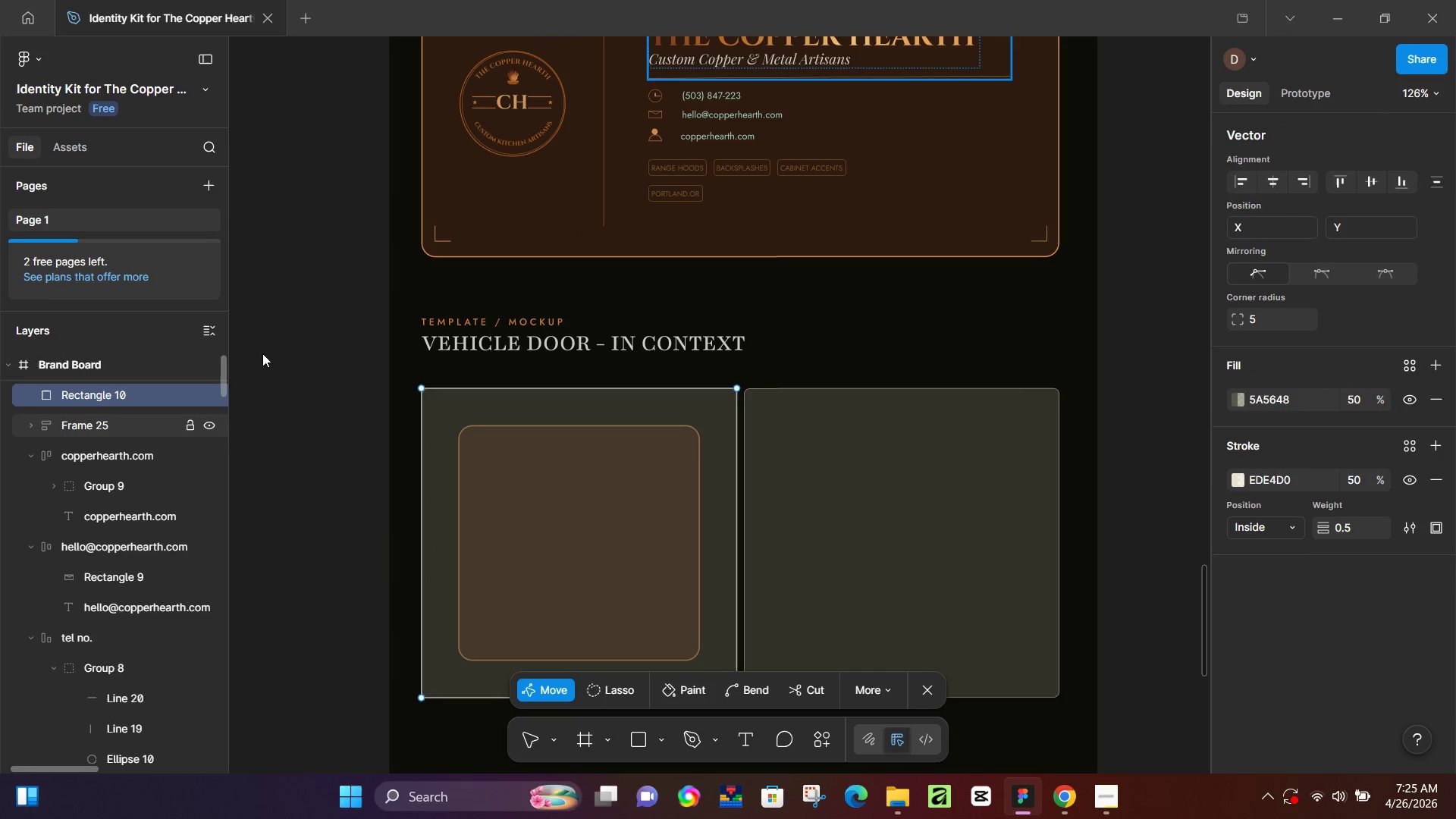 
double_click([551, 227])
 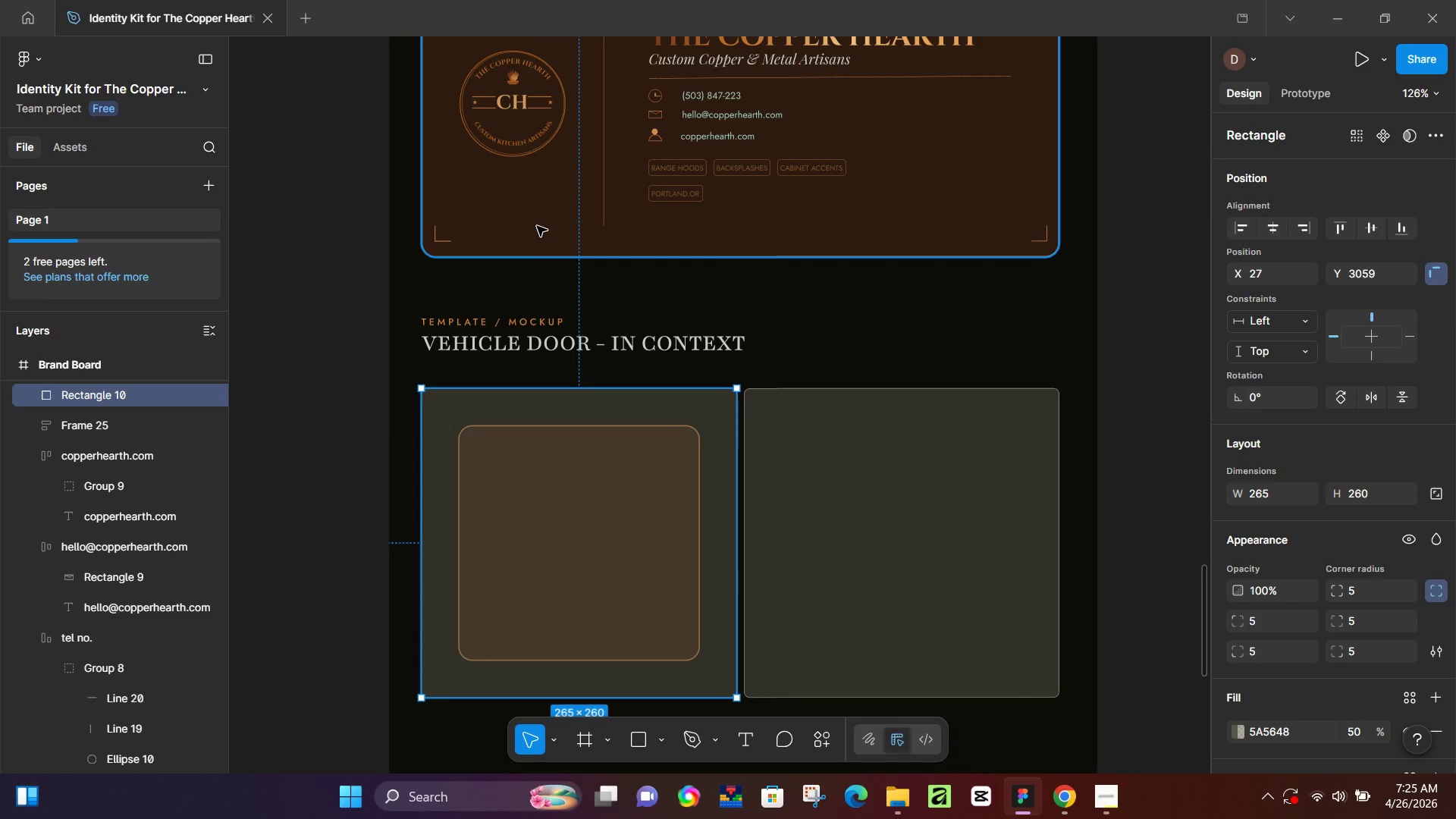 
left_click([537, 226])
 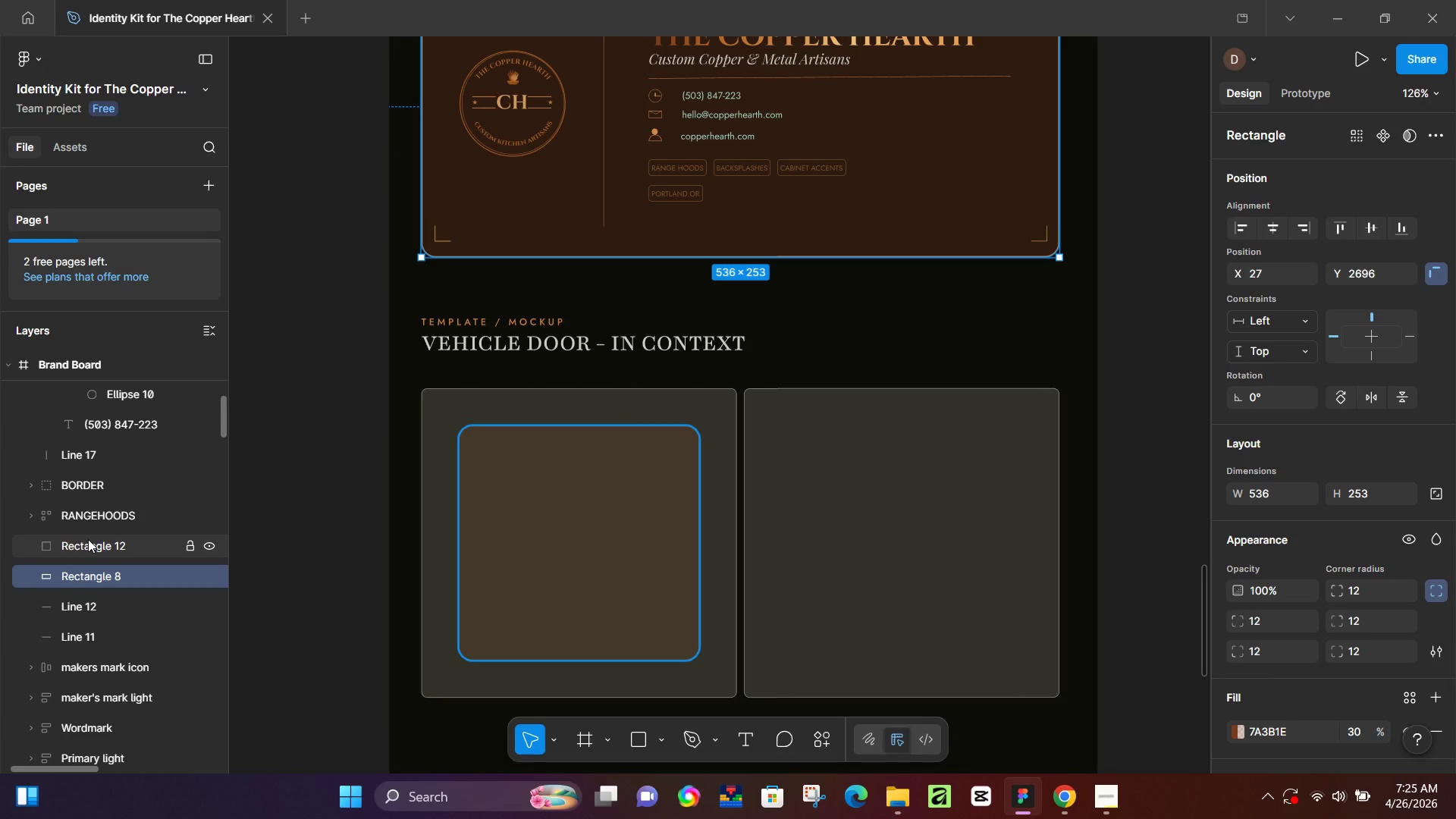 
left_click([88, 539])
 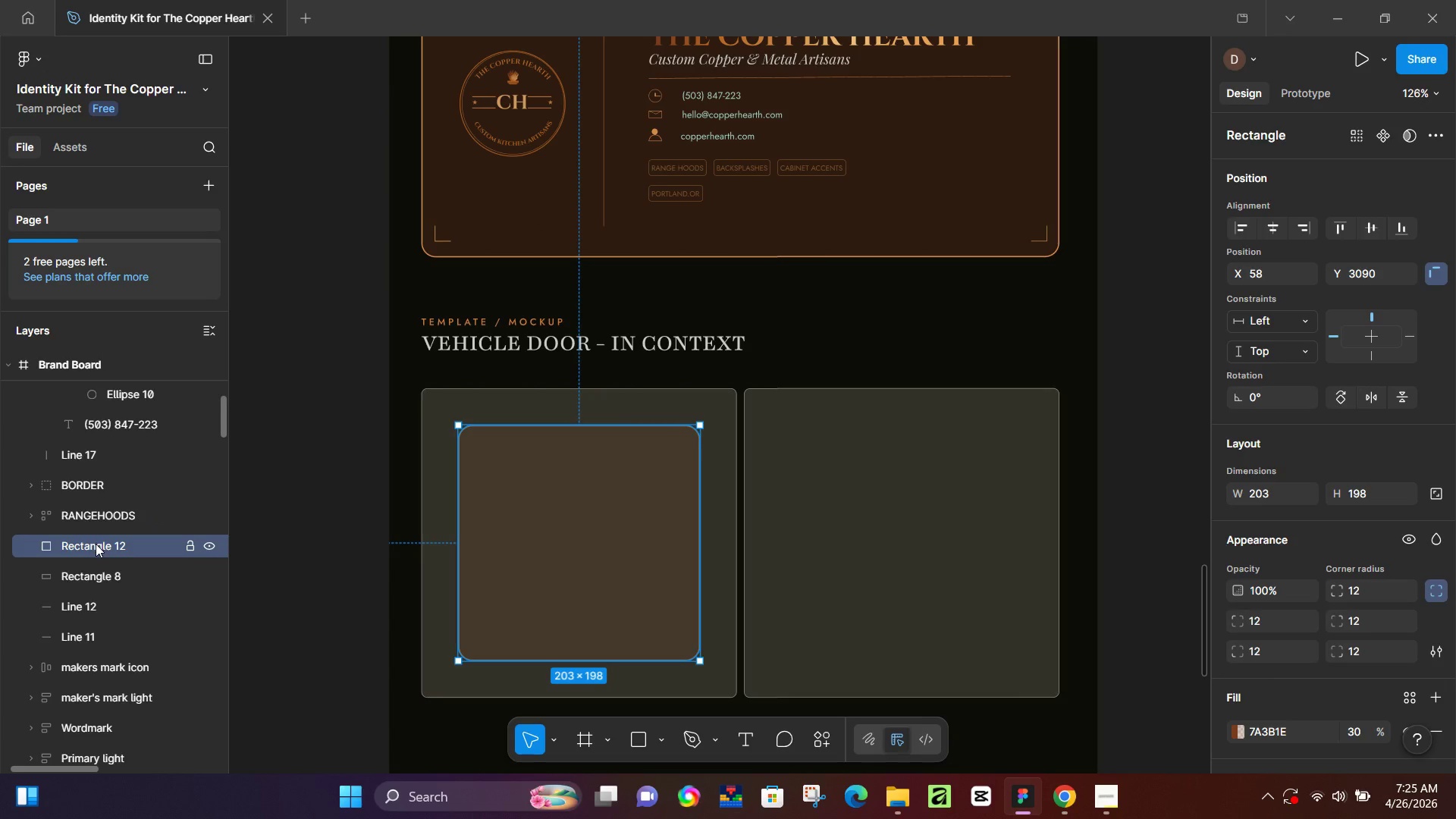 
left_click_drag(start_coordinate=[96, 544], to_coordinate=[89, 388])
 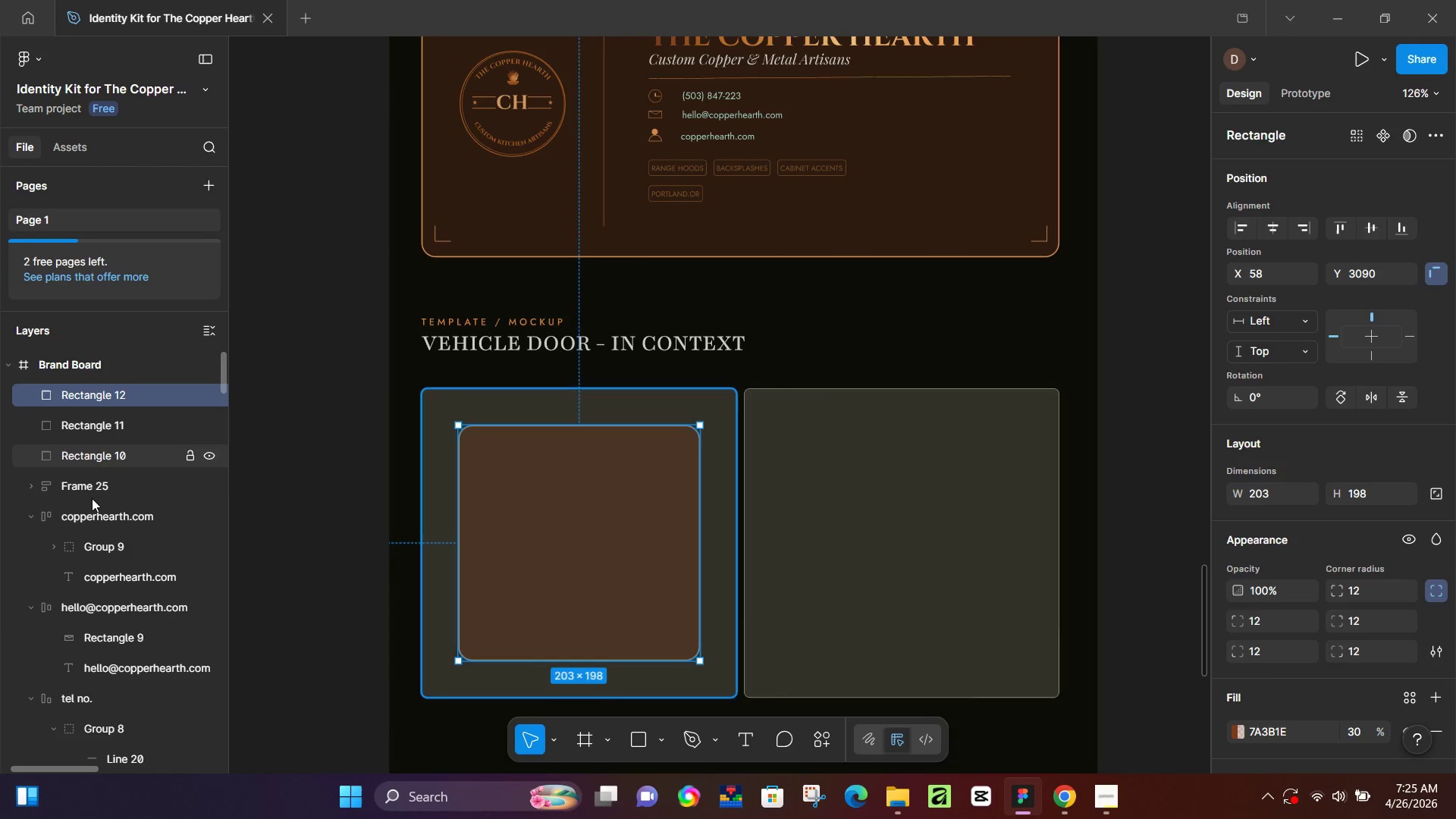 
scroll: coordinate [96, 475], scroll_direction: up, amount: 8.0
 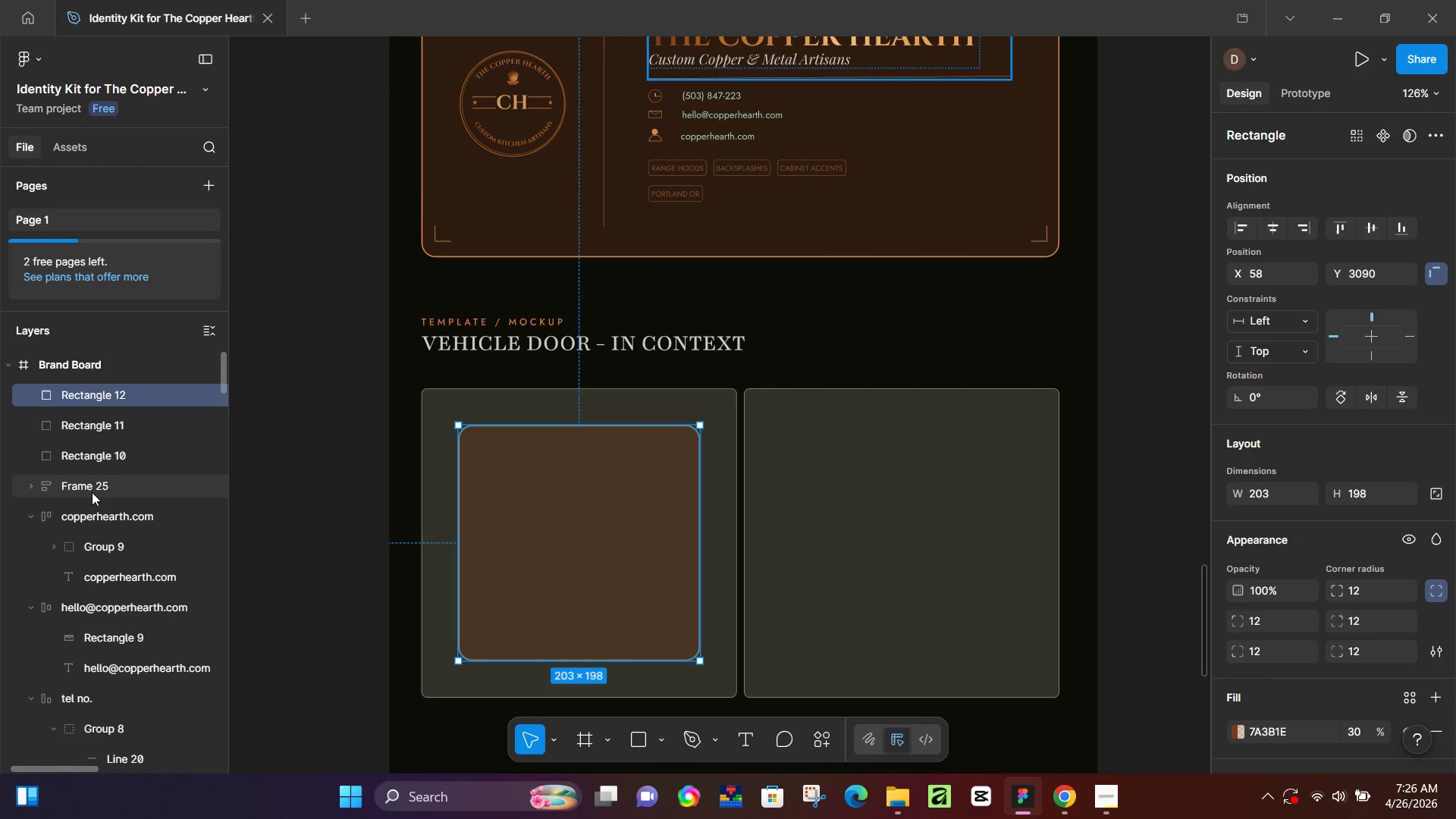 
left_click([92, 492])
 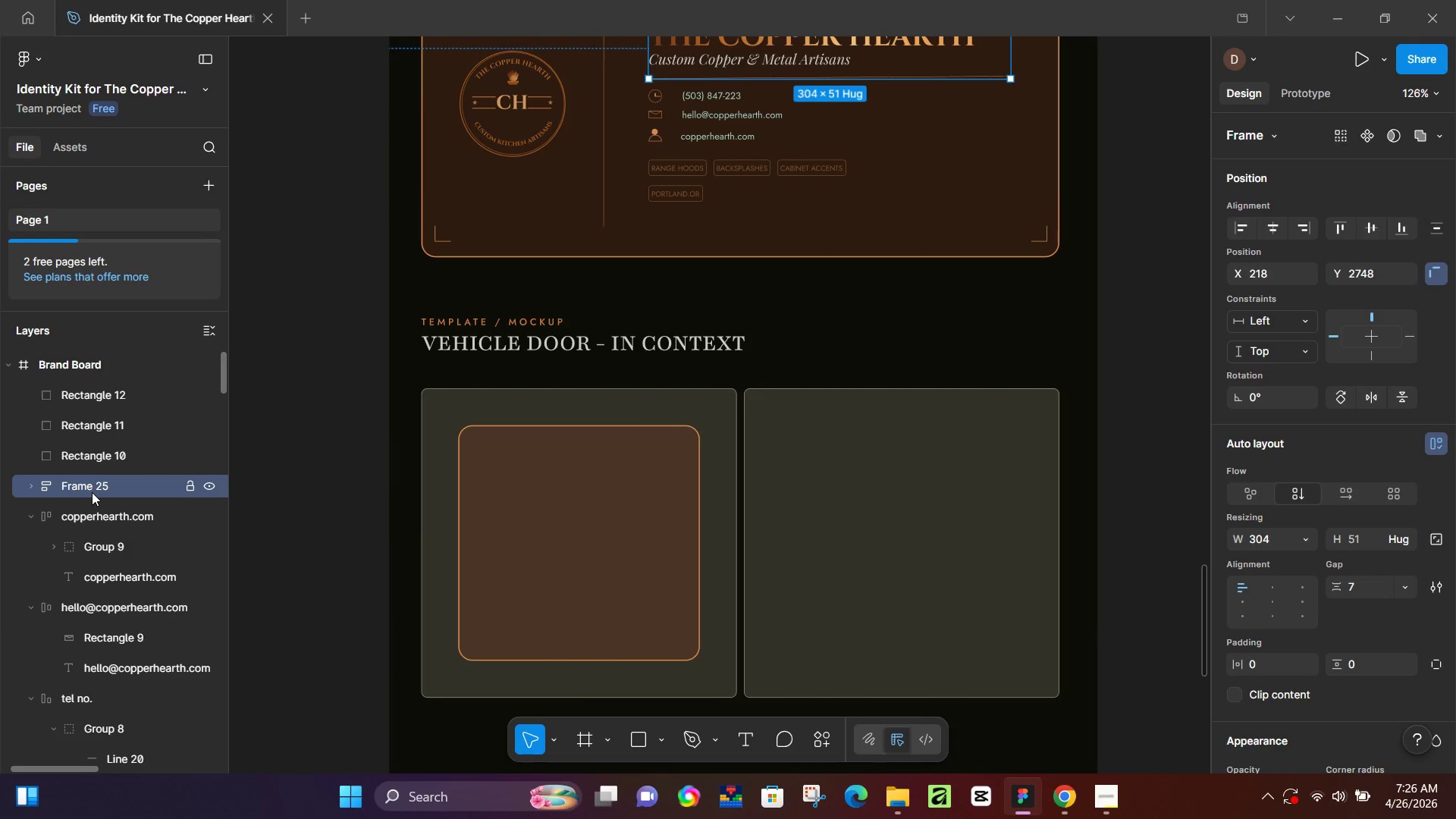 
double_click([92, 492])
 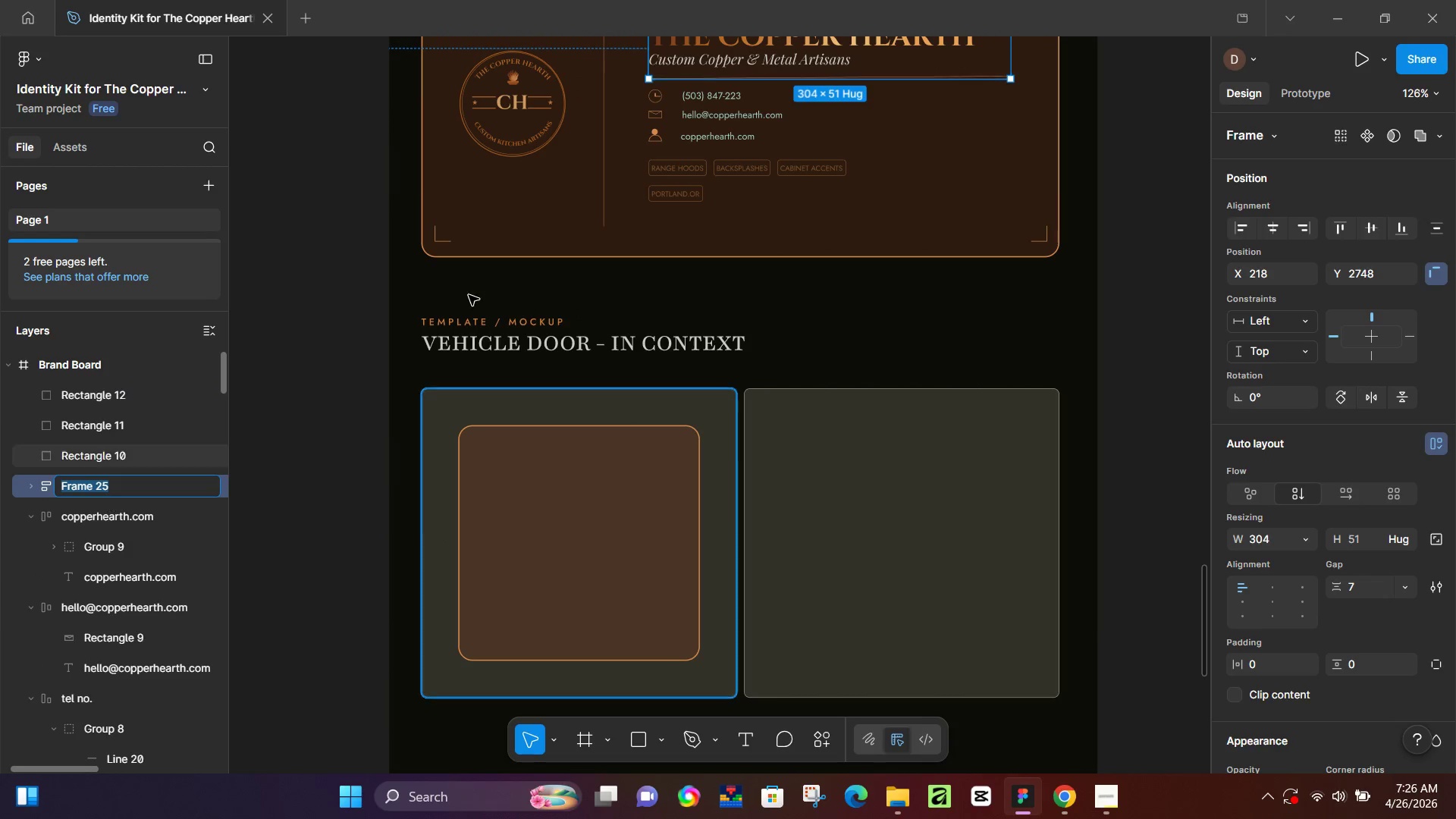 
type(th)
 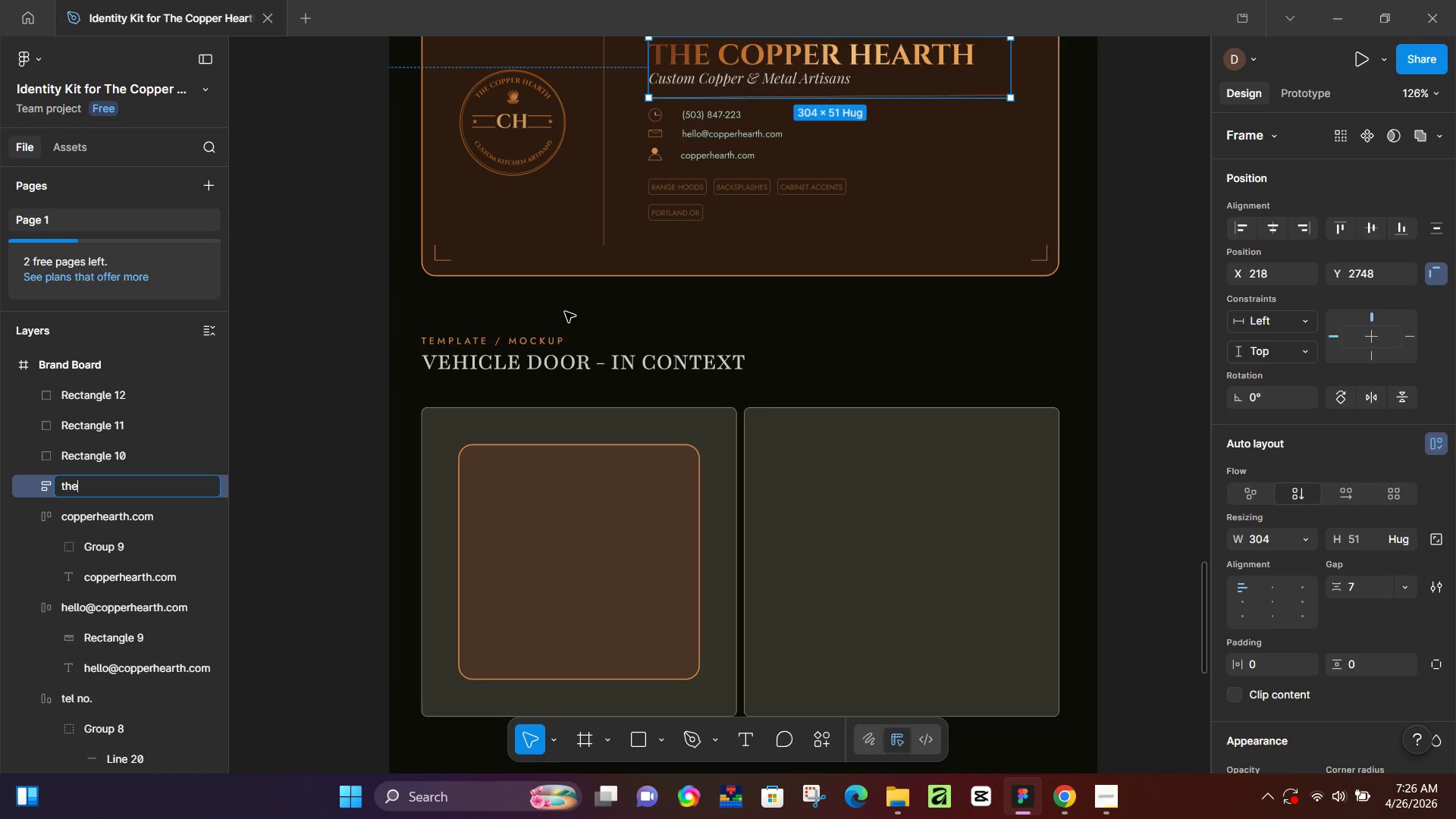 
scroll: coordinate [576, 299], scroll_direction: up, amount: 2.0
 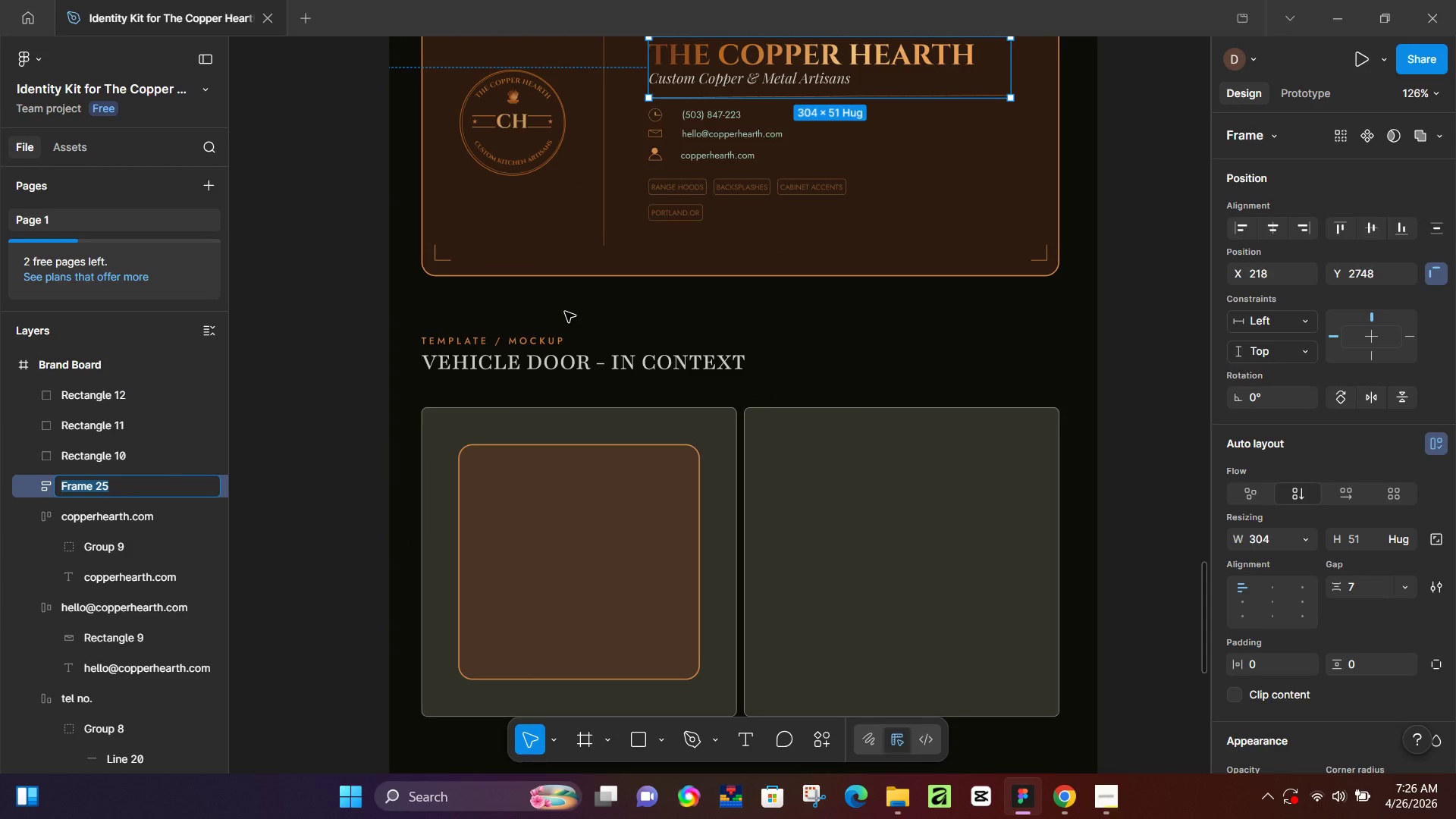 
type(ecopperhearth)
 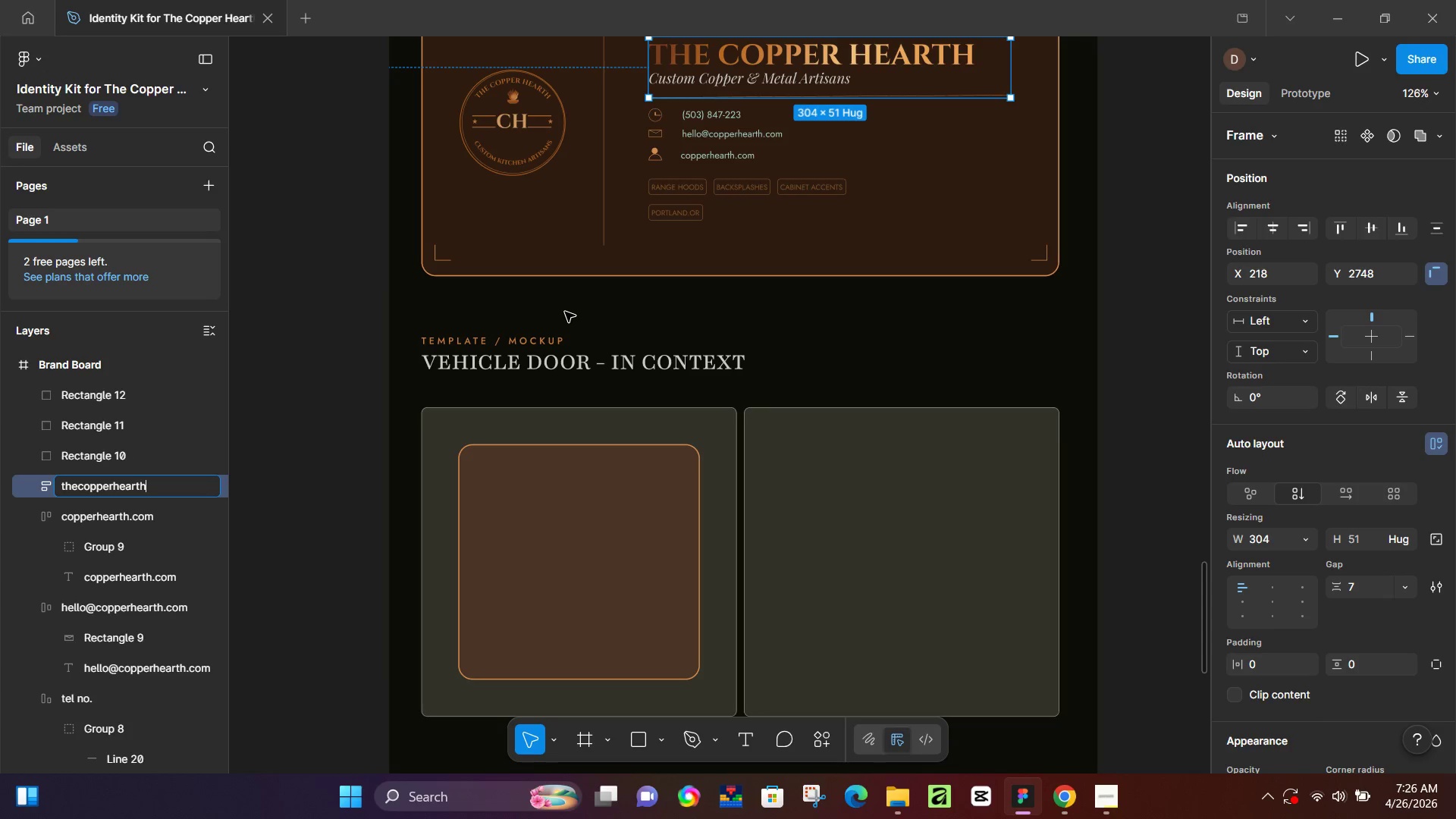 
key(Enter)
 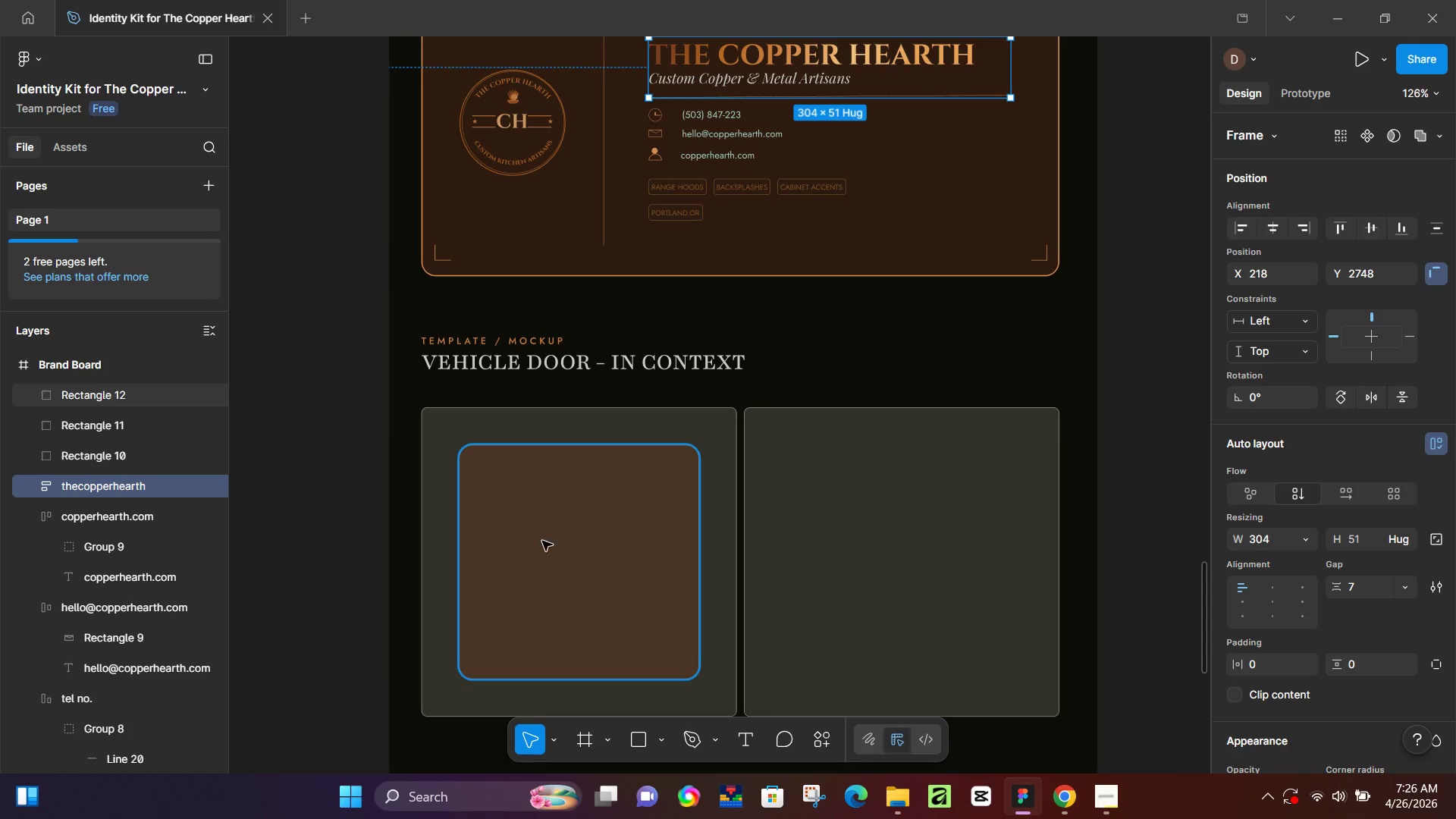 
left_click([544, 543])
 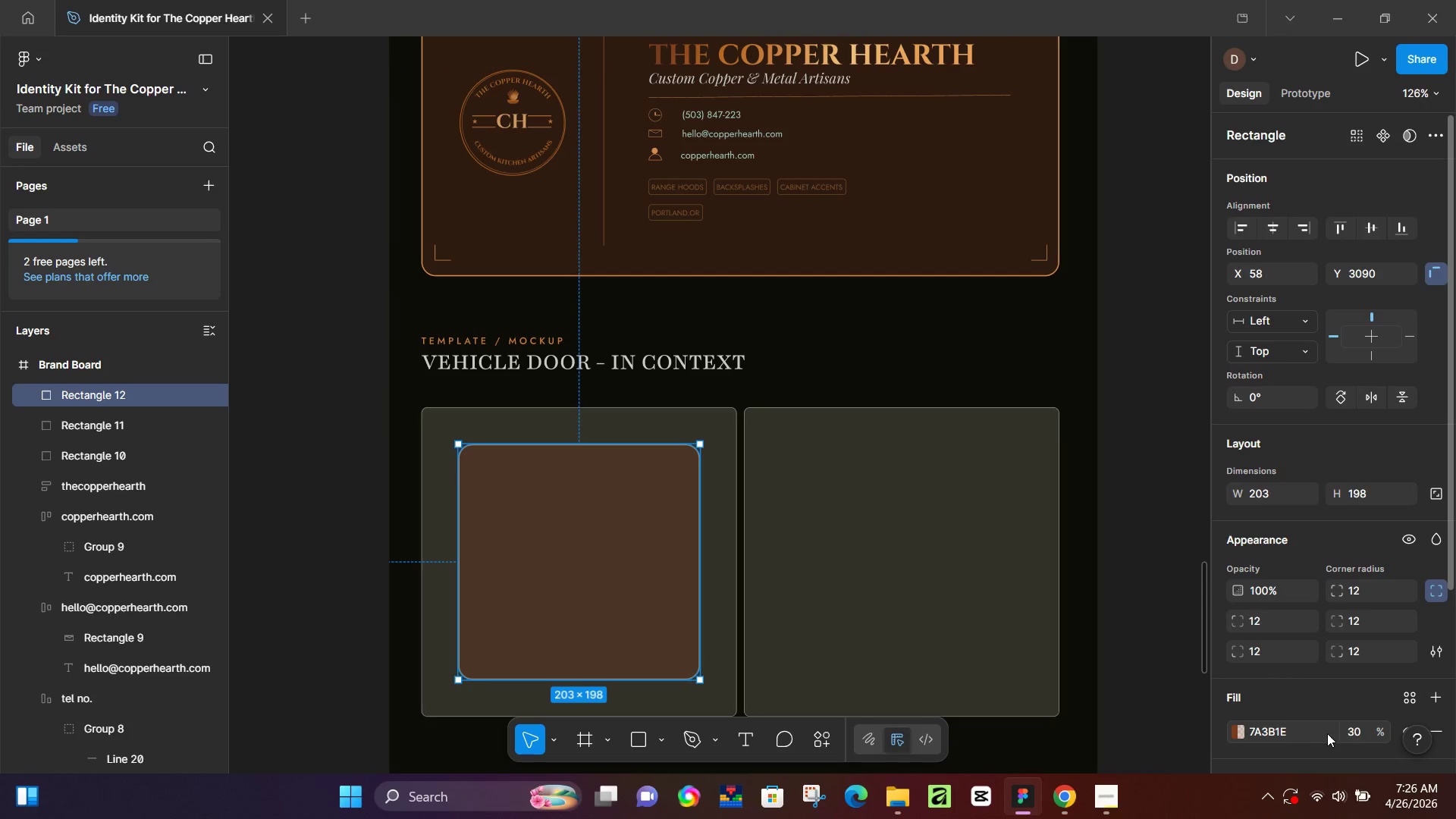 
left_click_drag(start_coordinate=[1352, 731], to_coordinate=[1356, 730])
 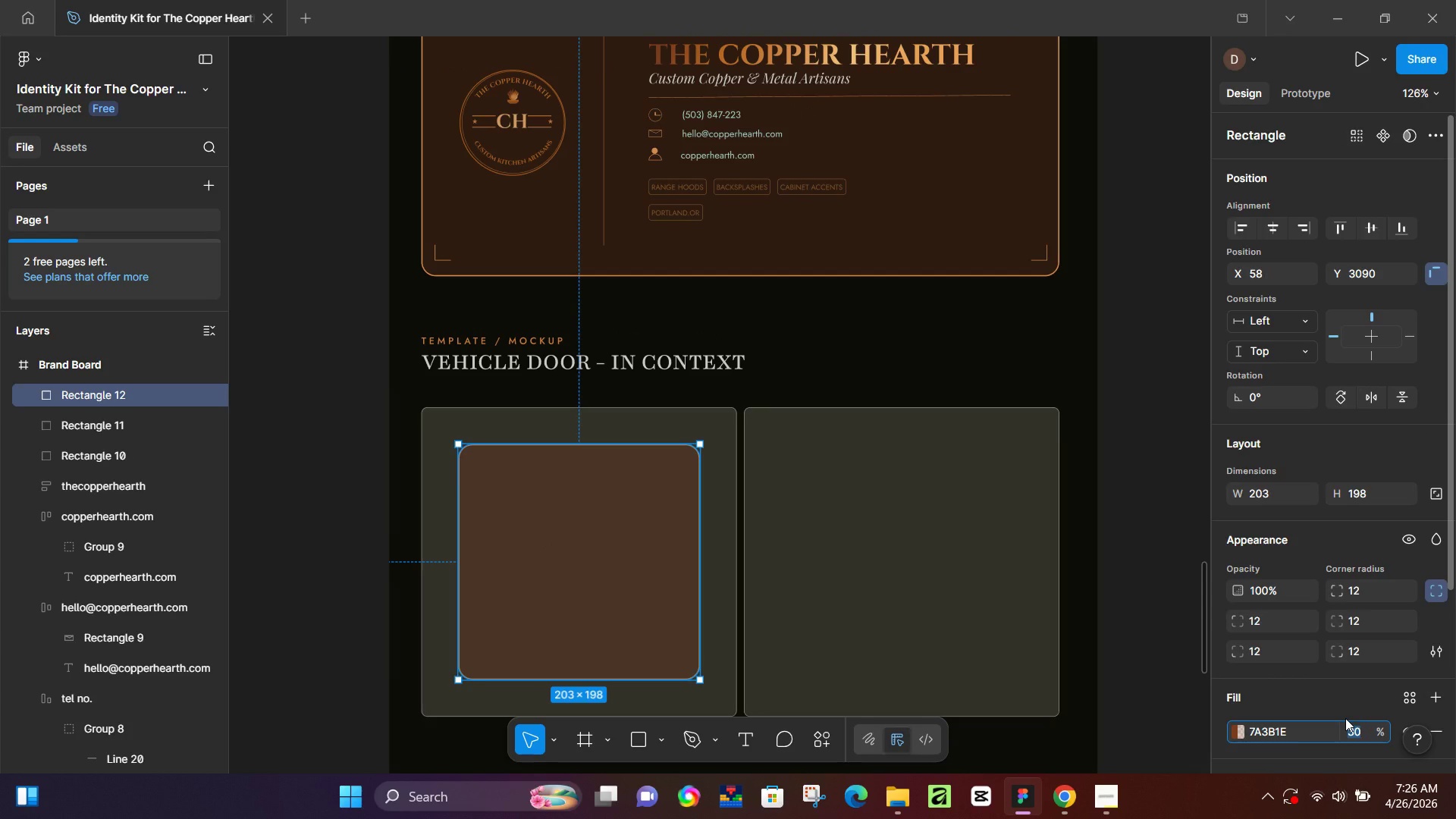 
key(Numpad8)
 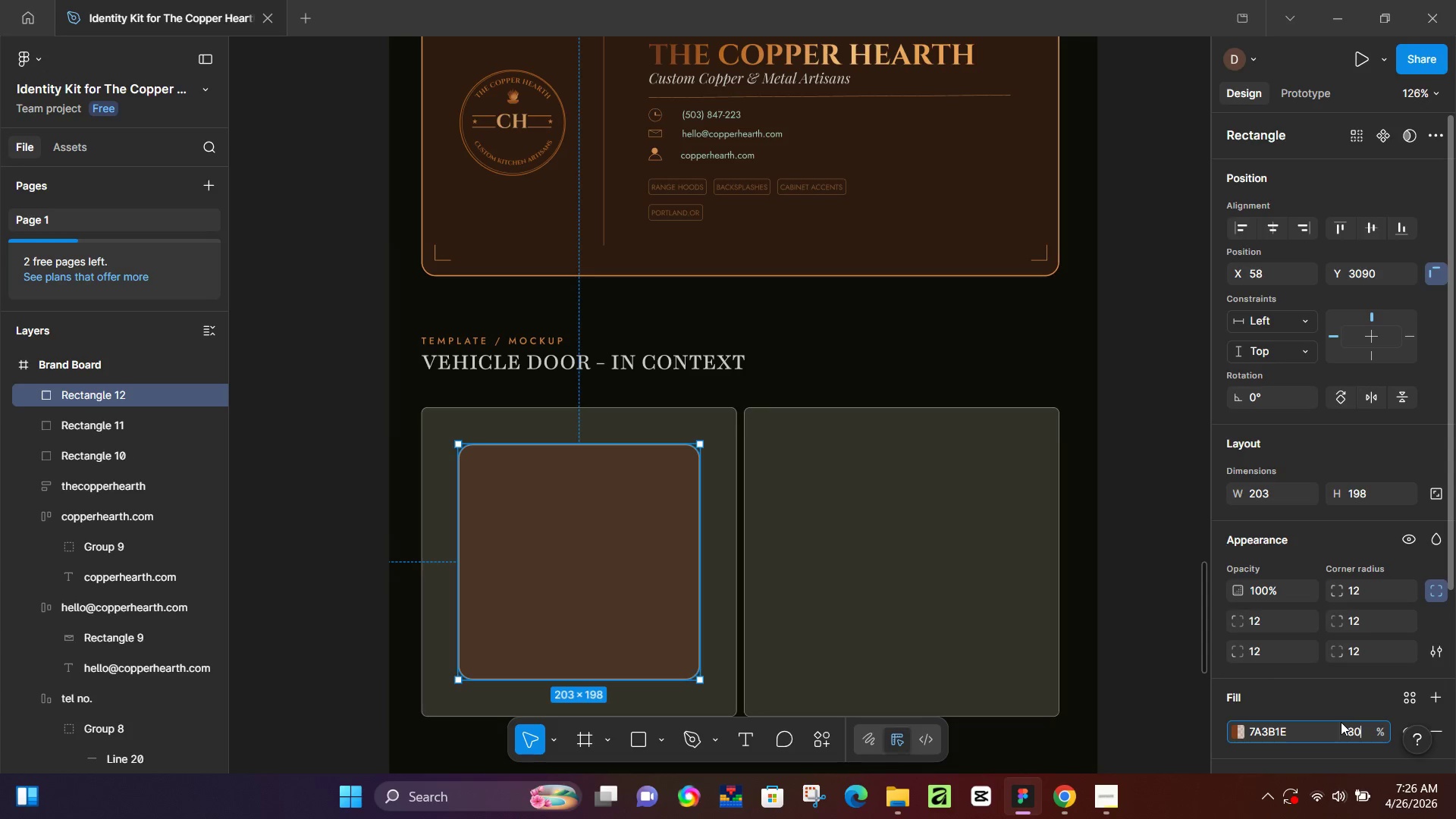 
key(Numpad0)
 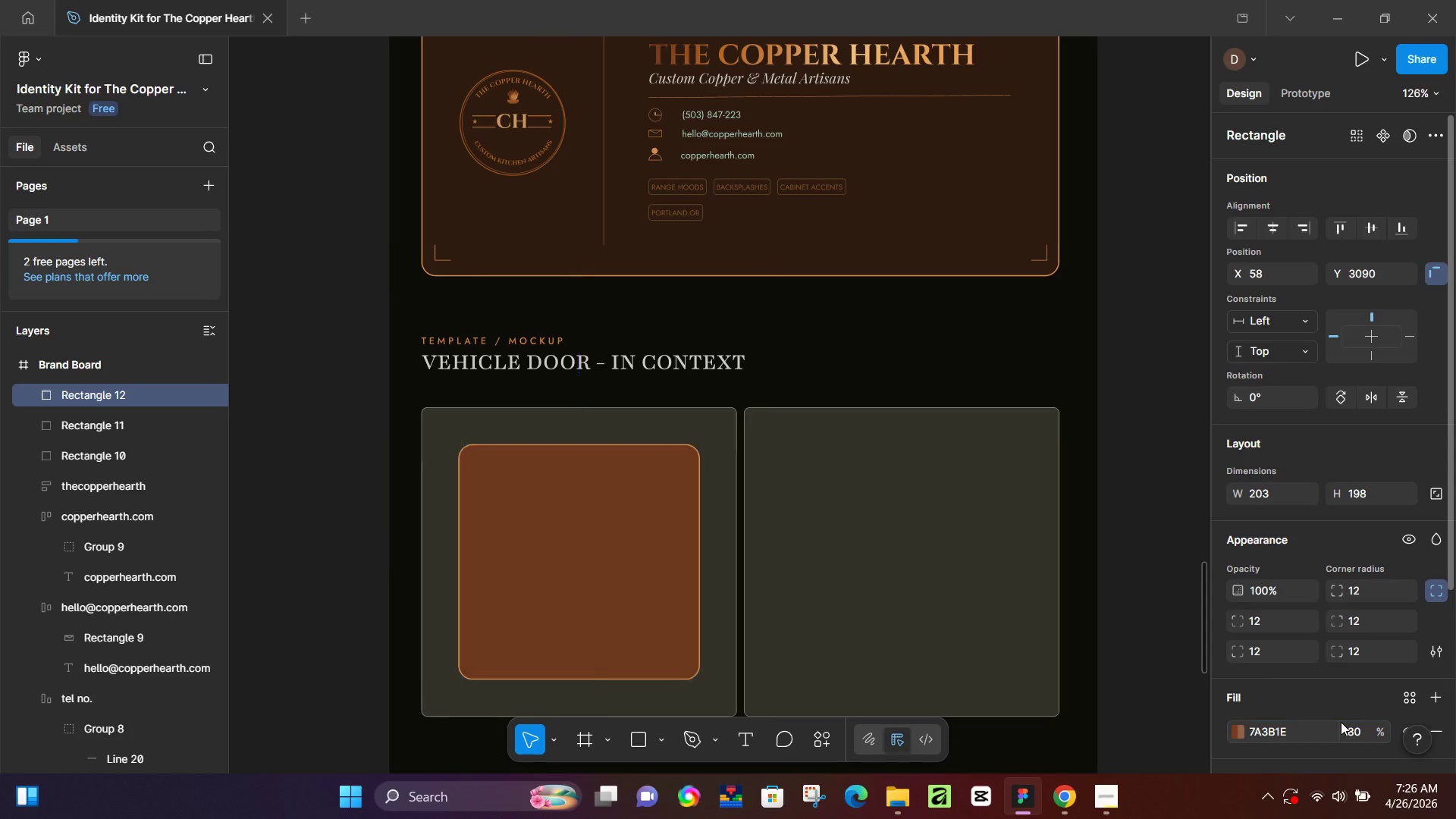 
key(NumpadEnter)
 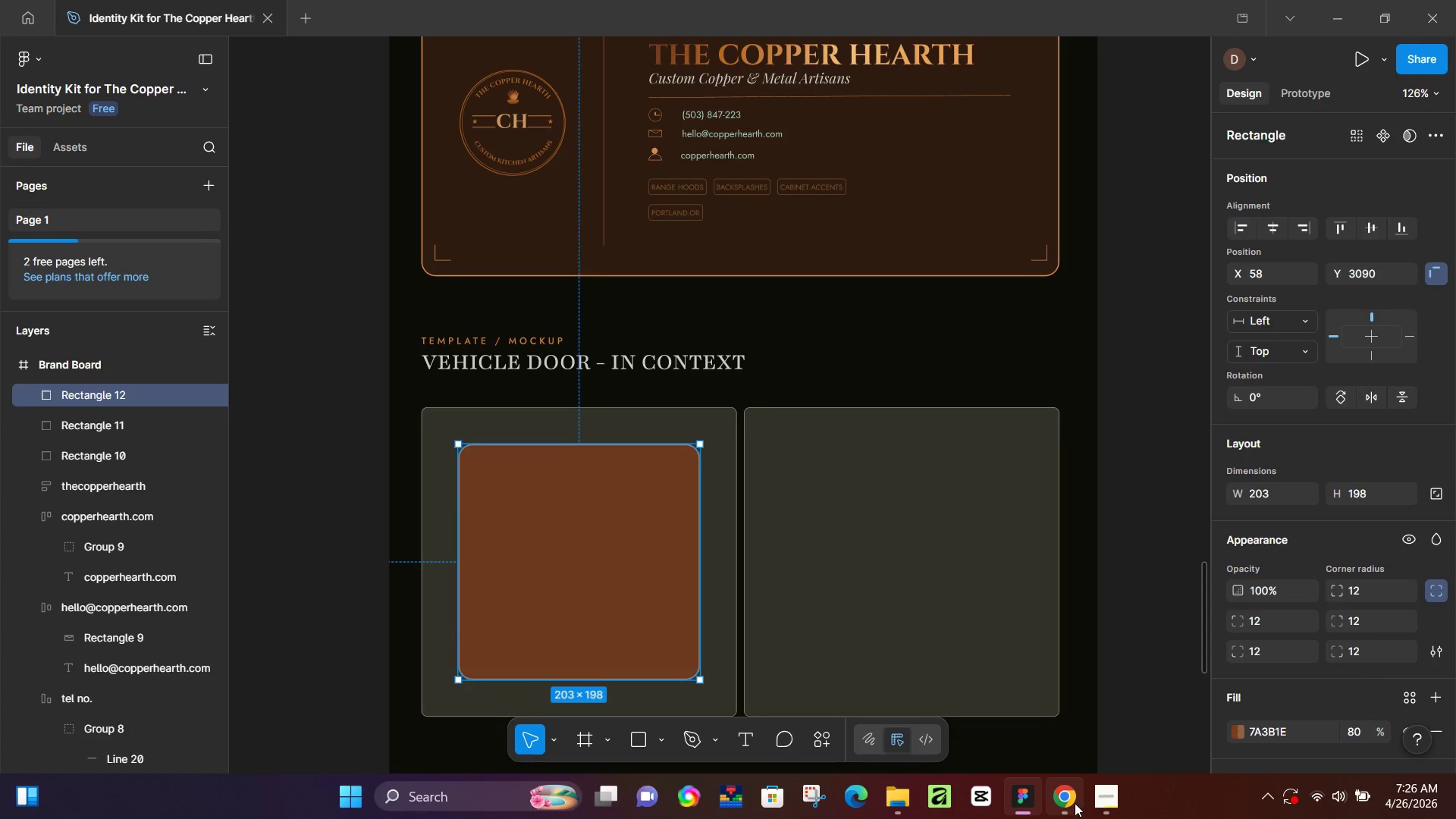 
left_click([1075, 804])
 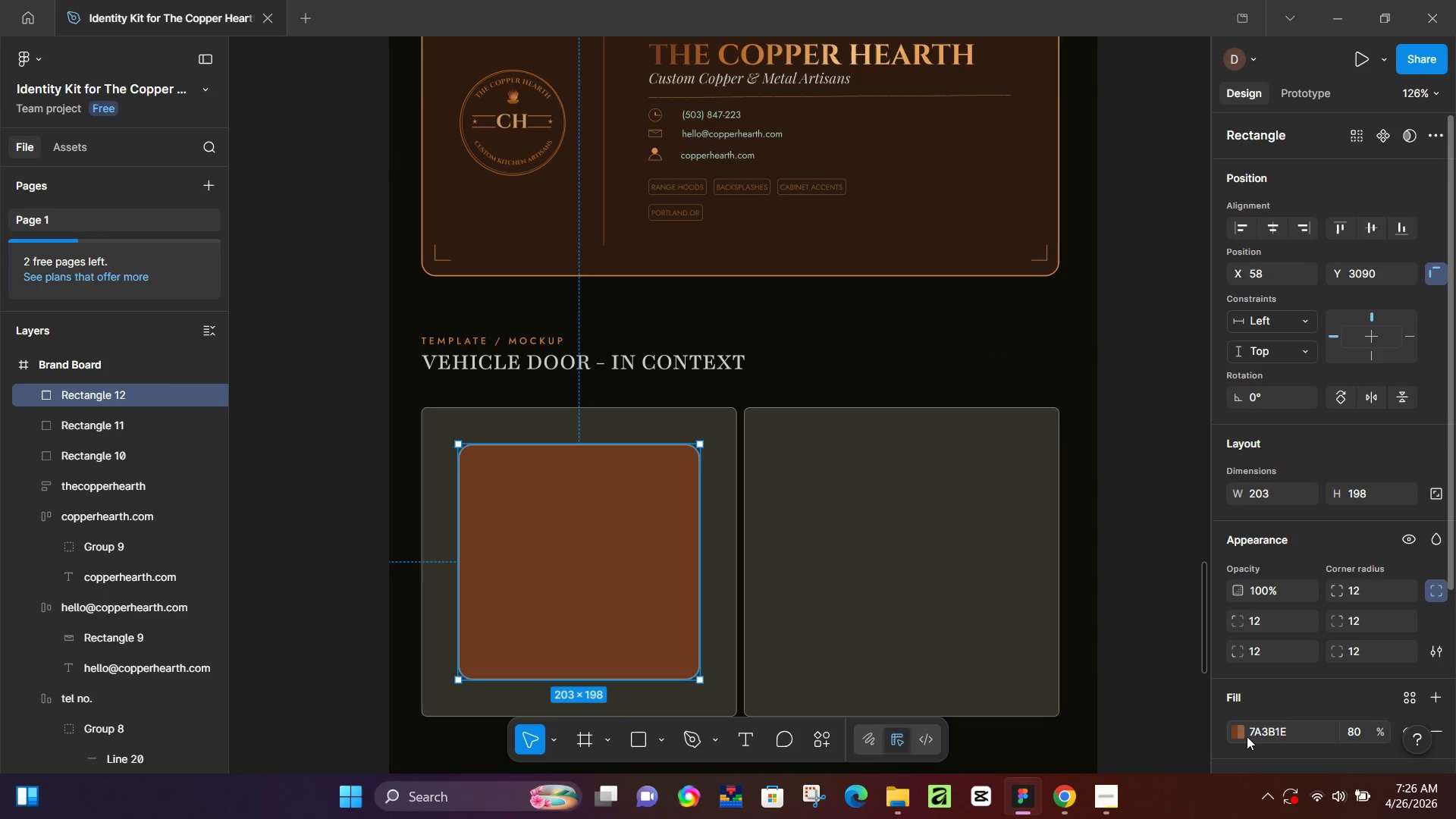 
left_click([1247, 736])
 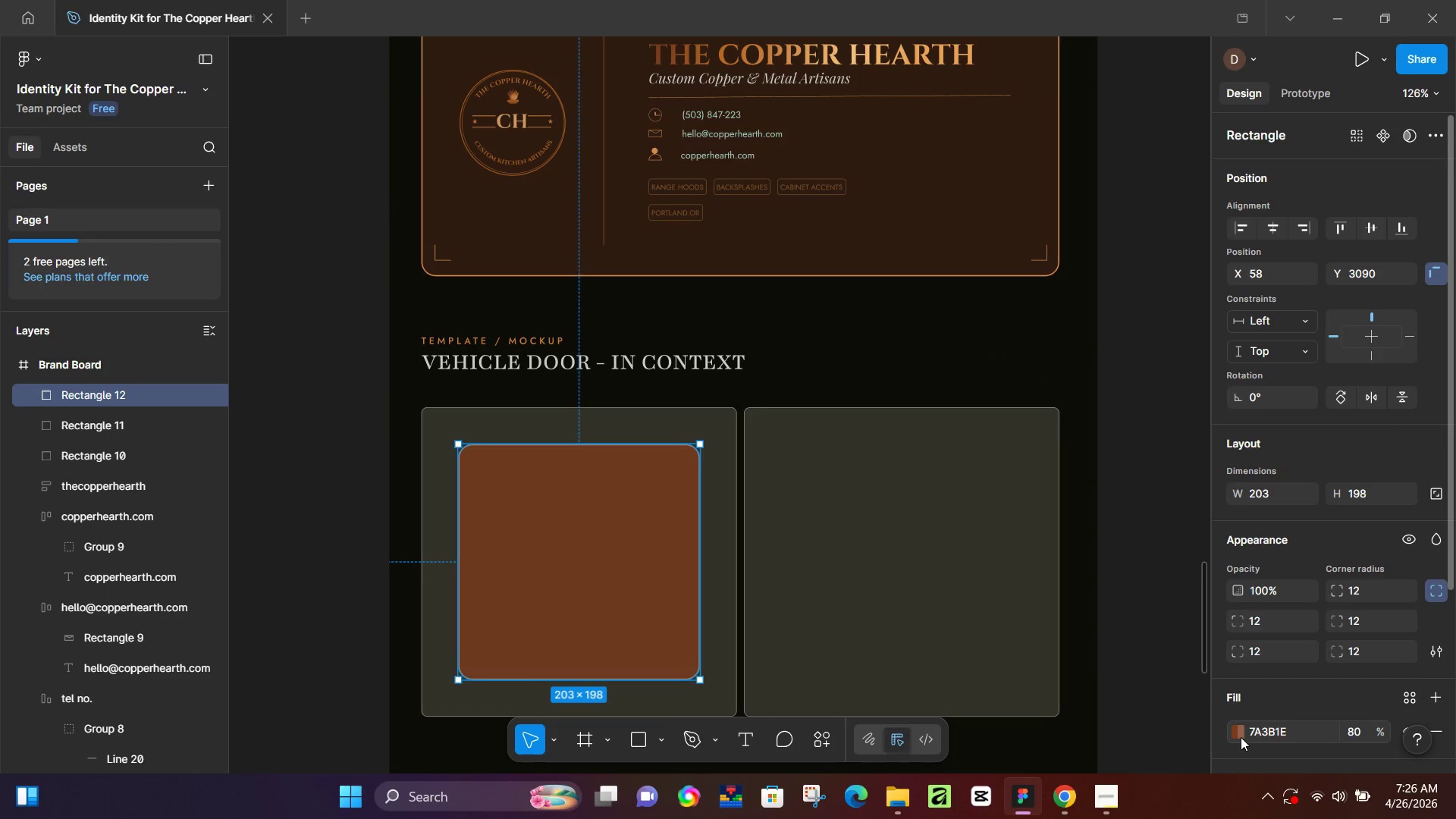 
left_click([1241, 737])
 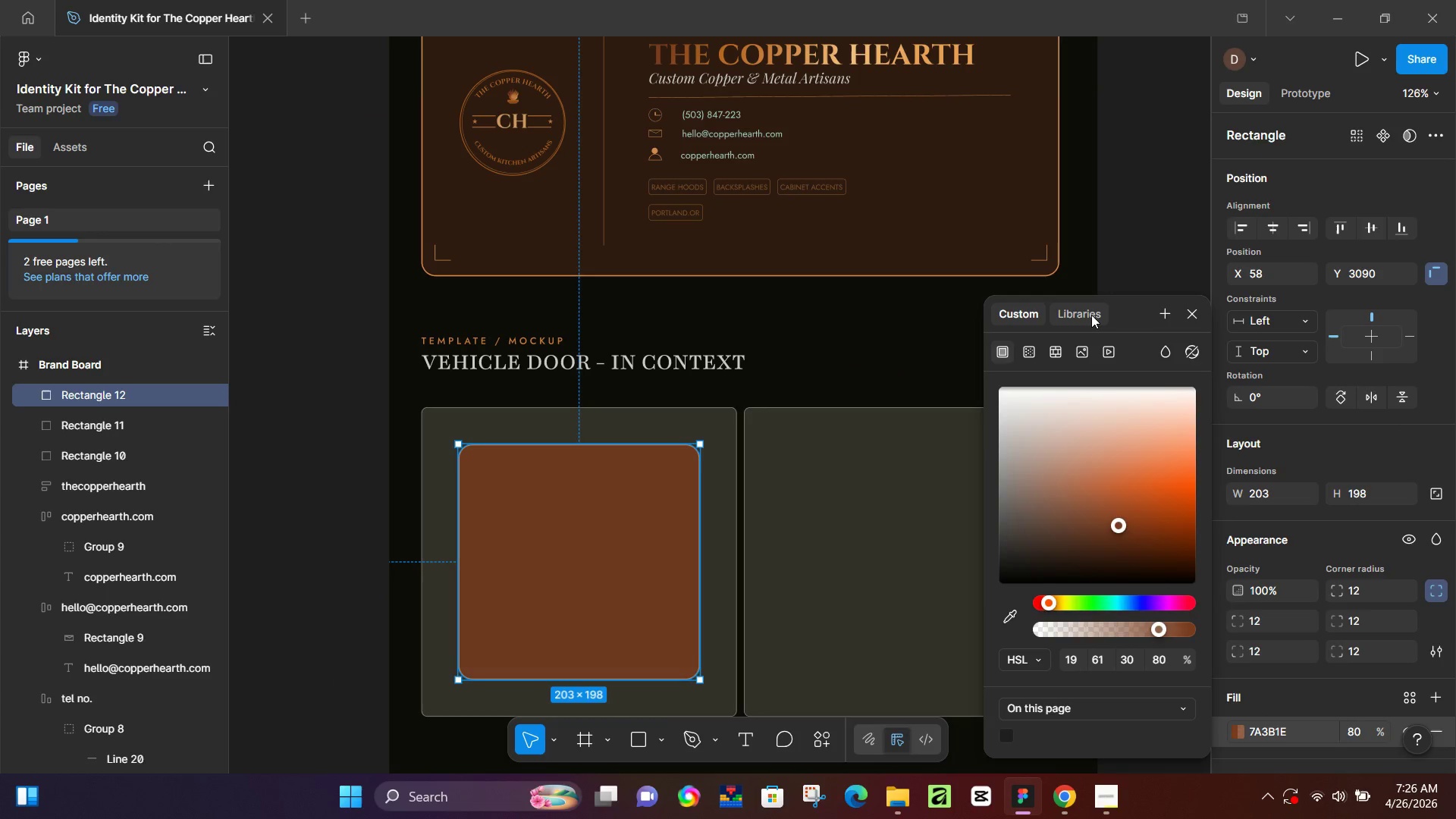 
left_click([1091, 315])
 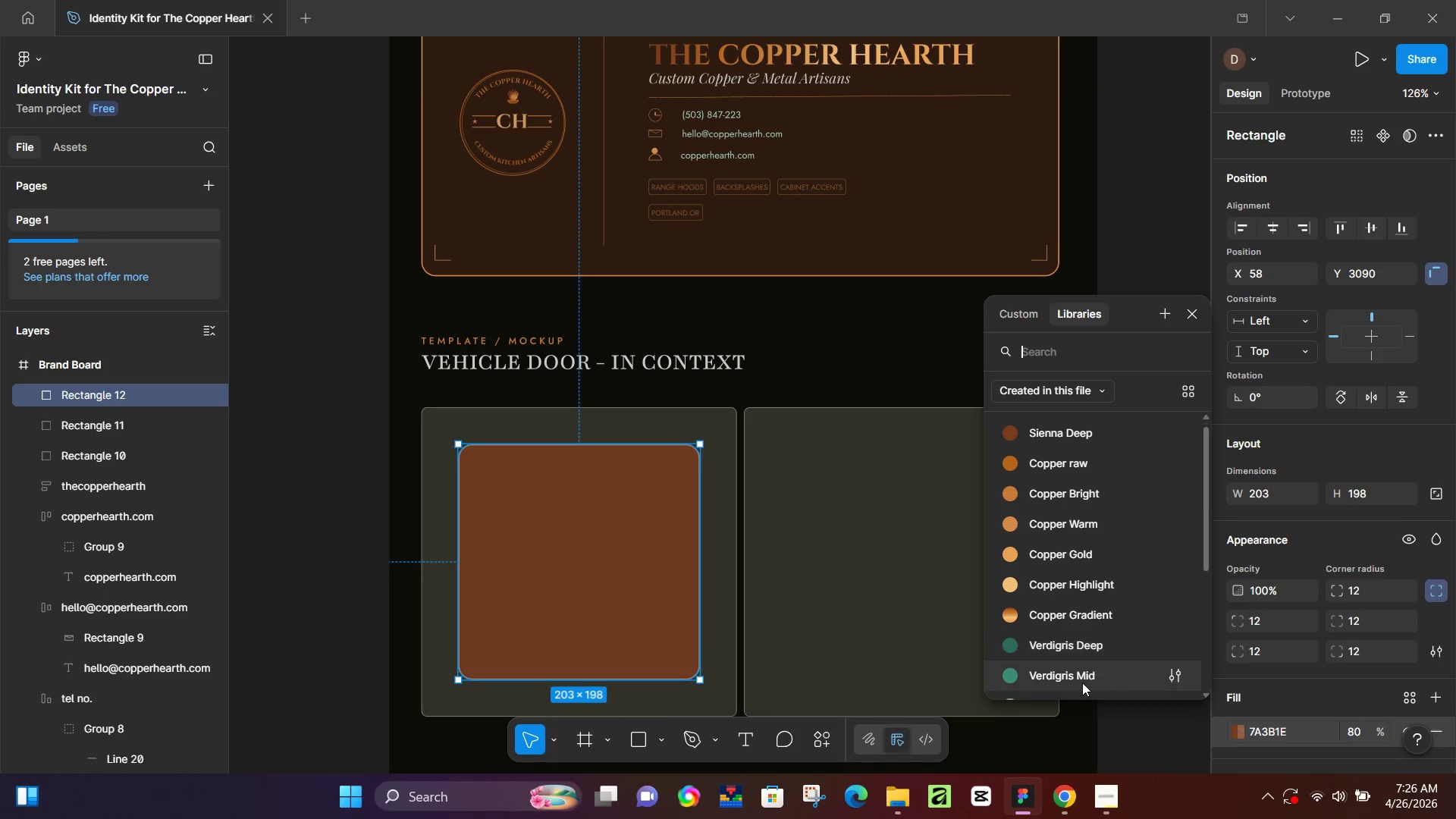 
left_click([1065, 458])
 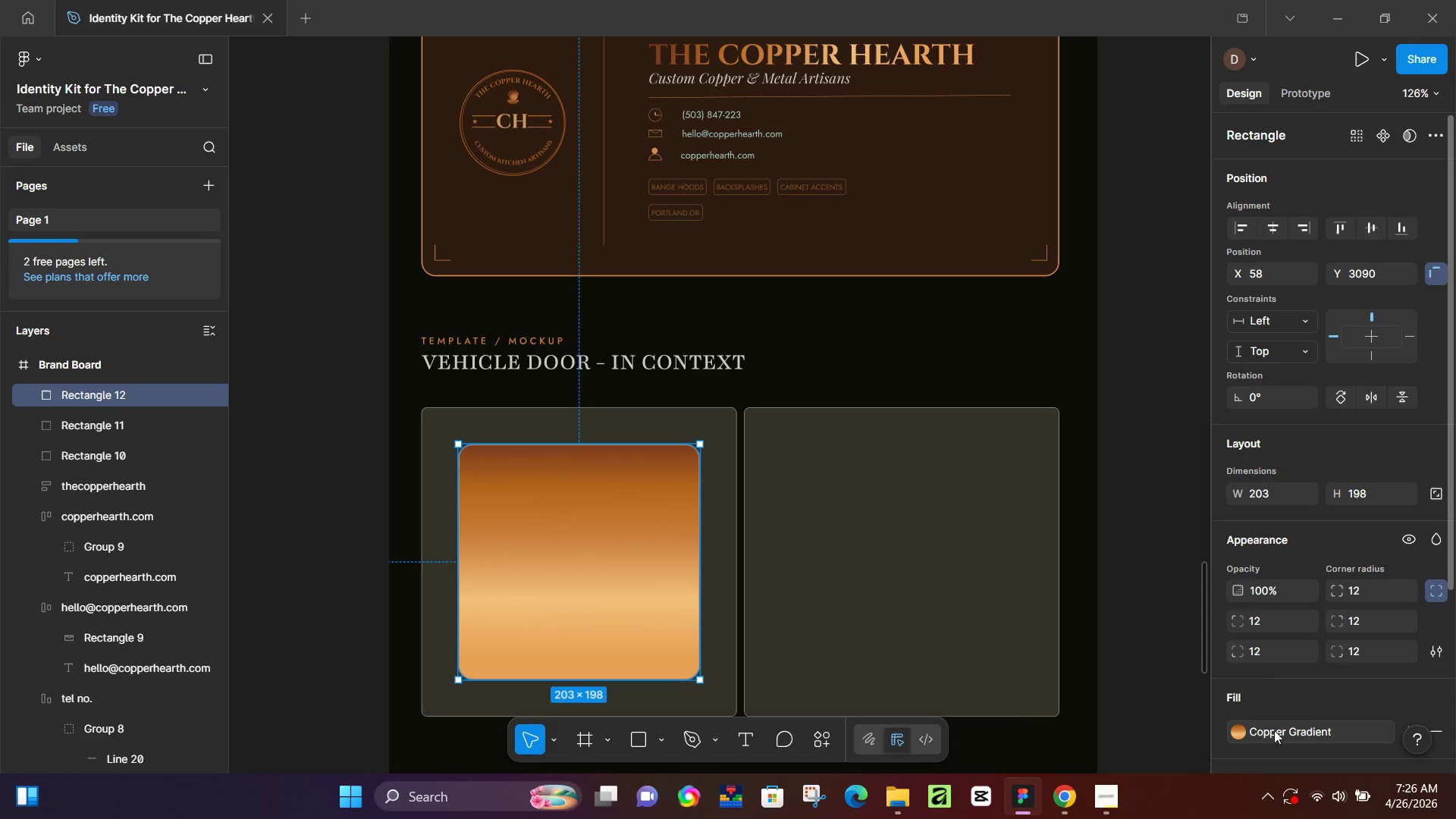 
scroll: coordinate [1082, 682], scroll_direction: down, amount: 3.0
 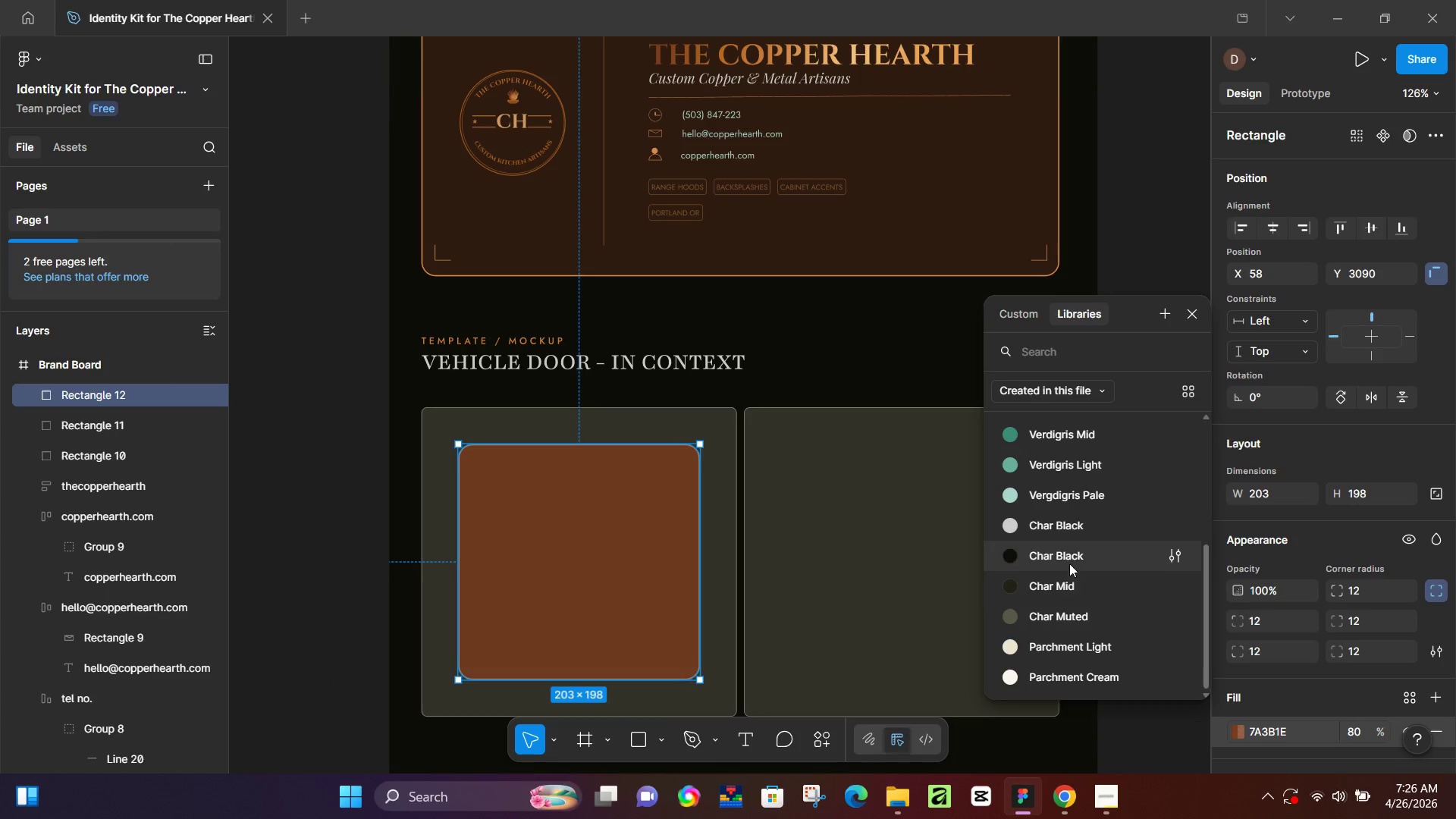 
scroll: coordinate [1069, 563], scroll_direction: up, amount: 1.0
 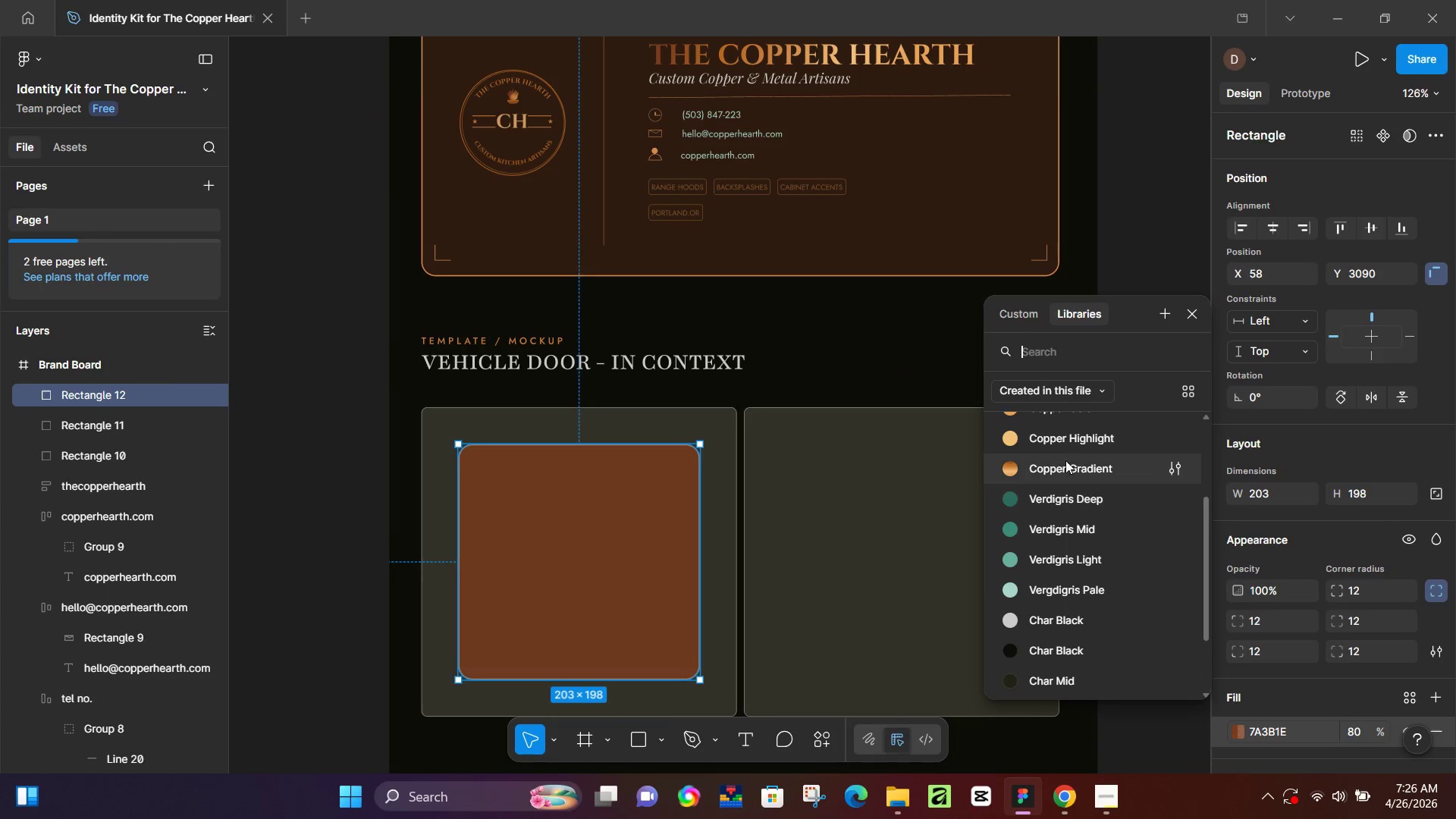 
left_click([1241, 732])
 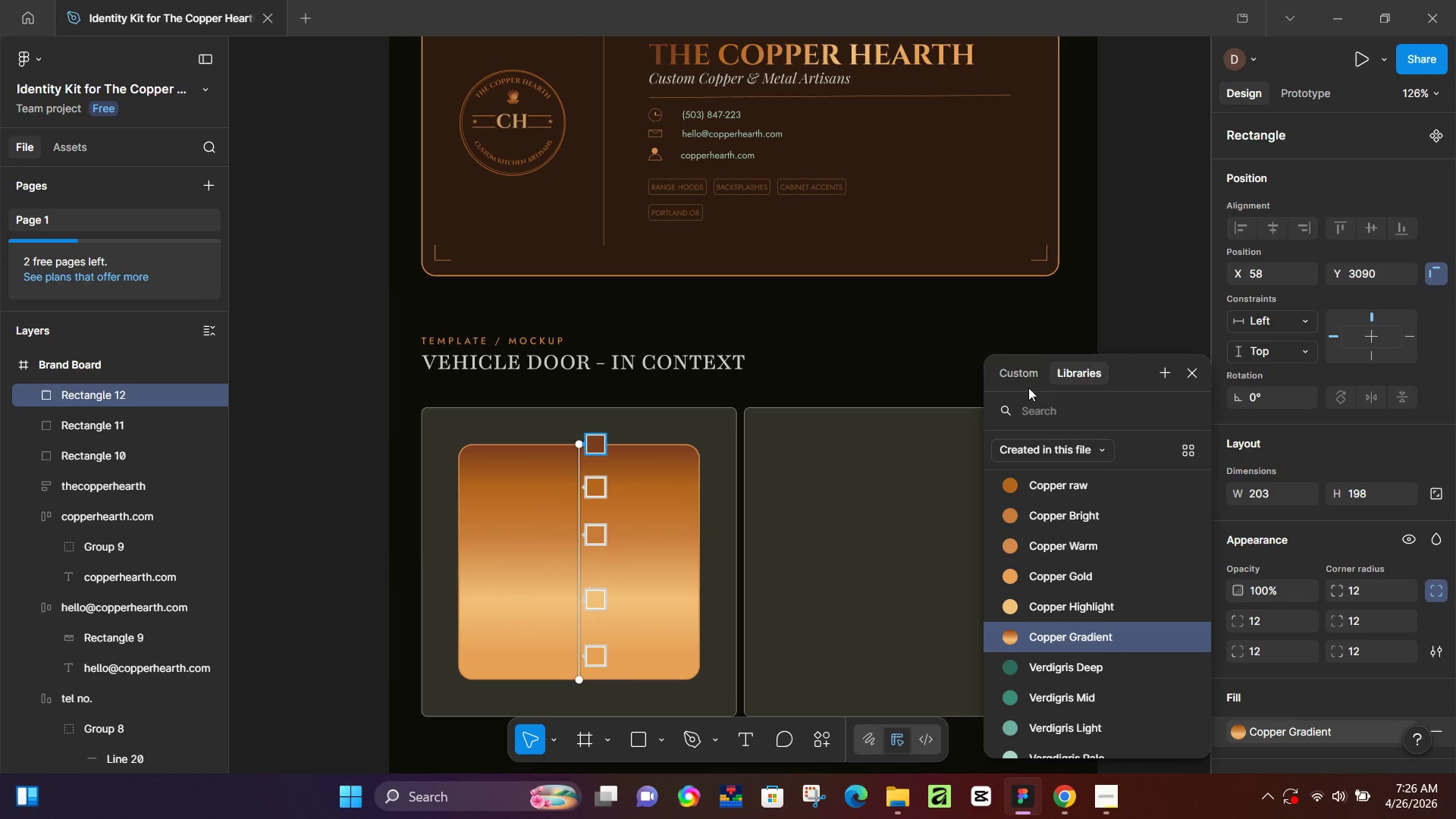 
left_click([1028, 378])
 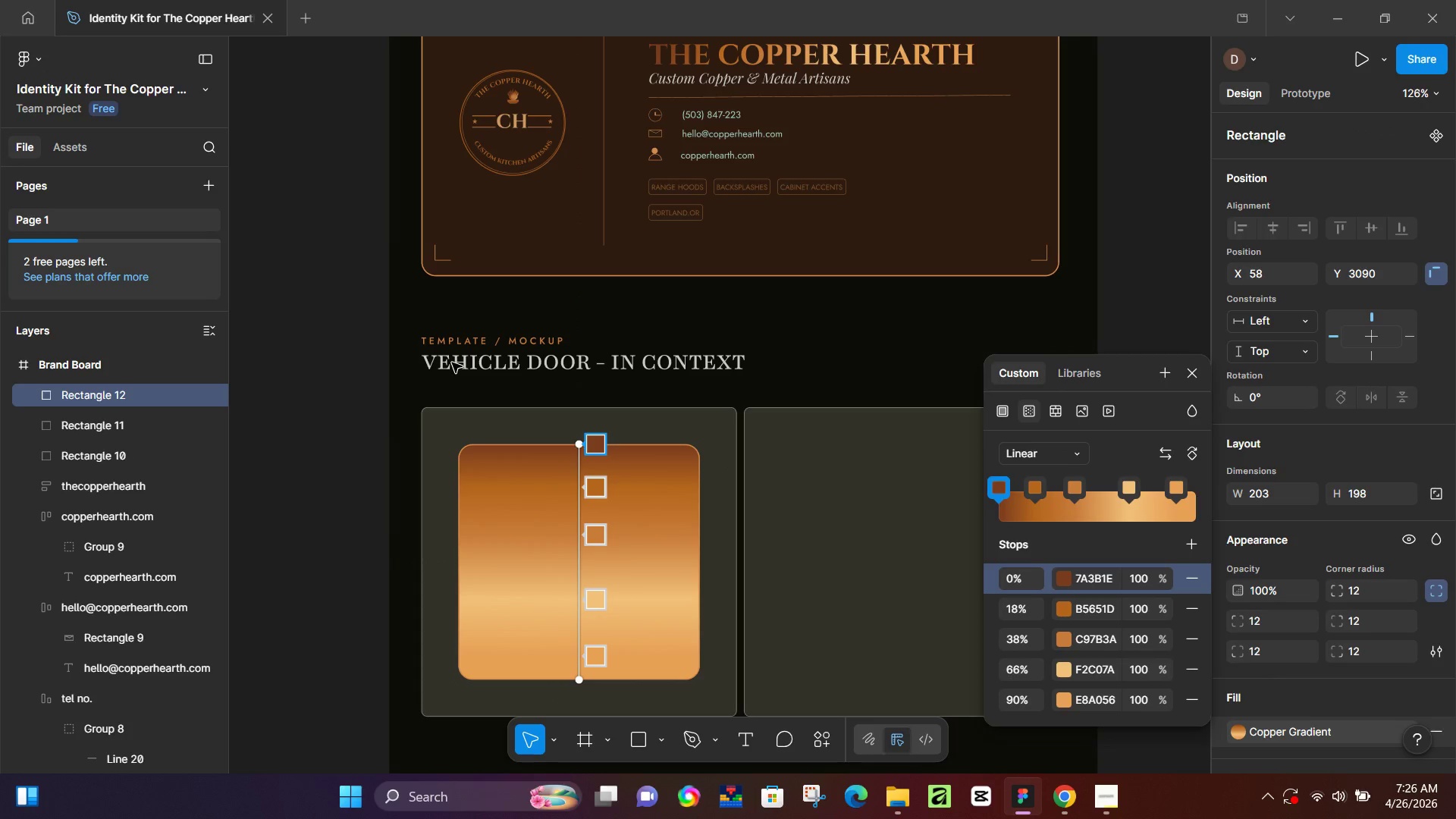 
wait(6.06)
 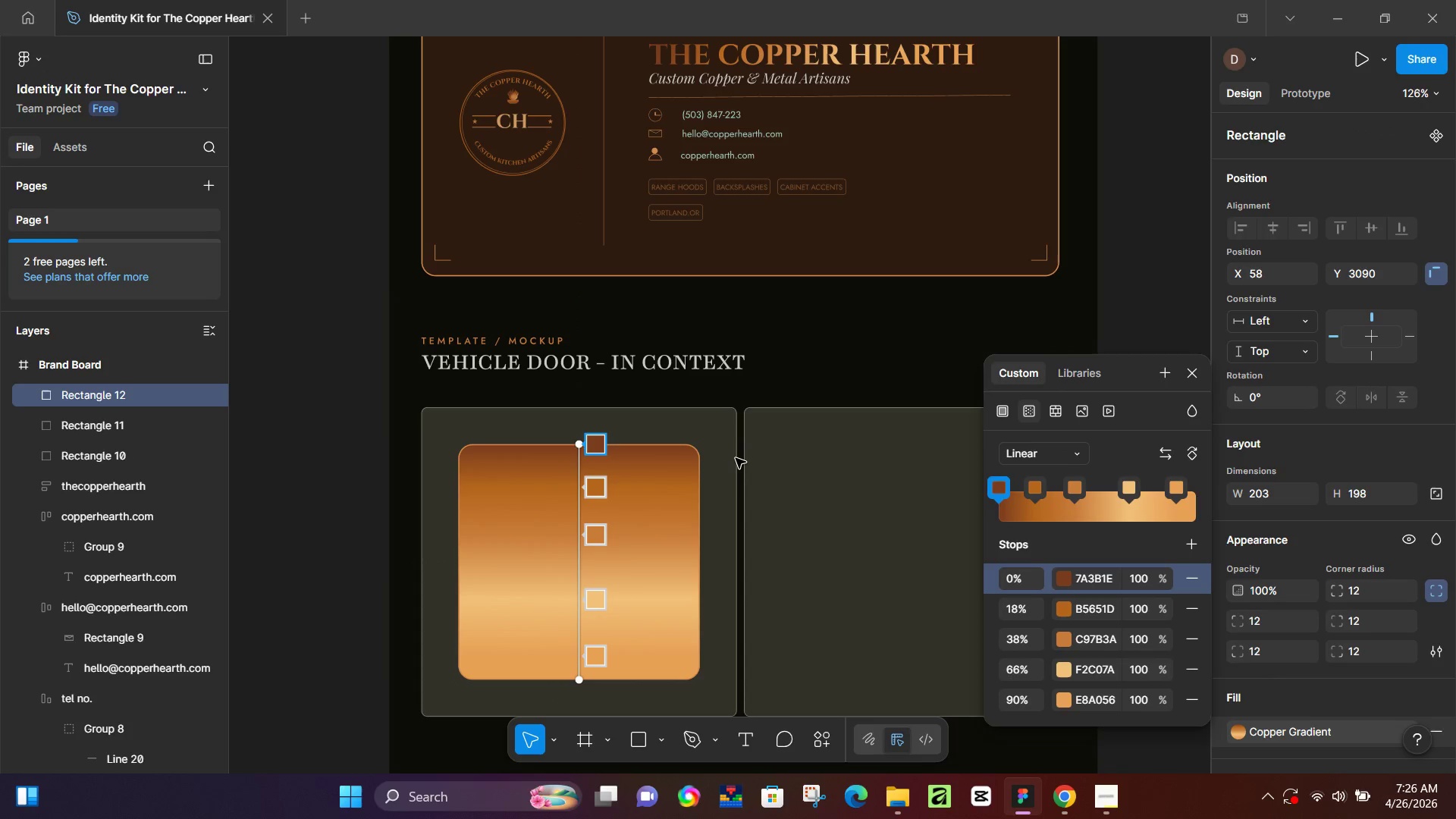 
left_click_drag(start_coordinate=[580, 444], to_coordinate=[509, 537])
 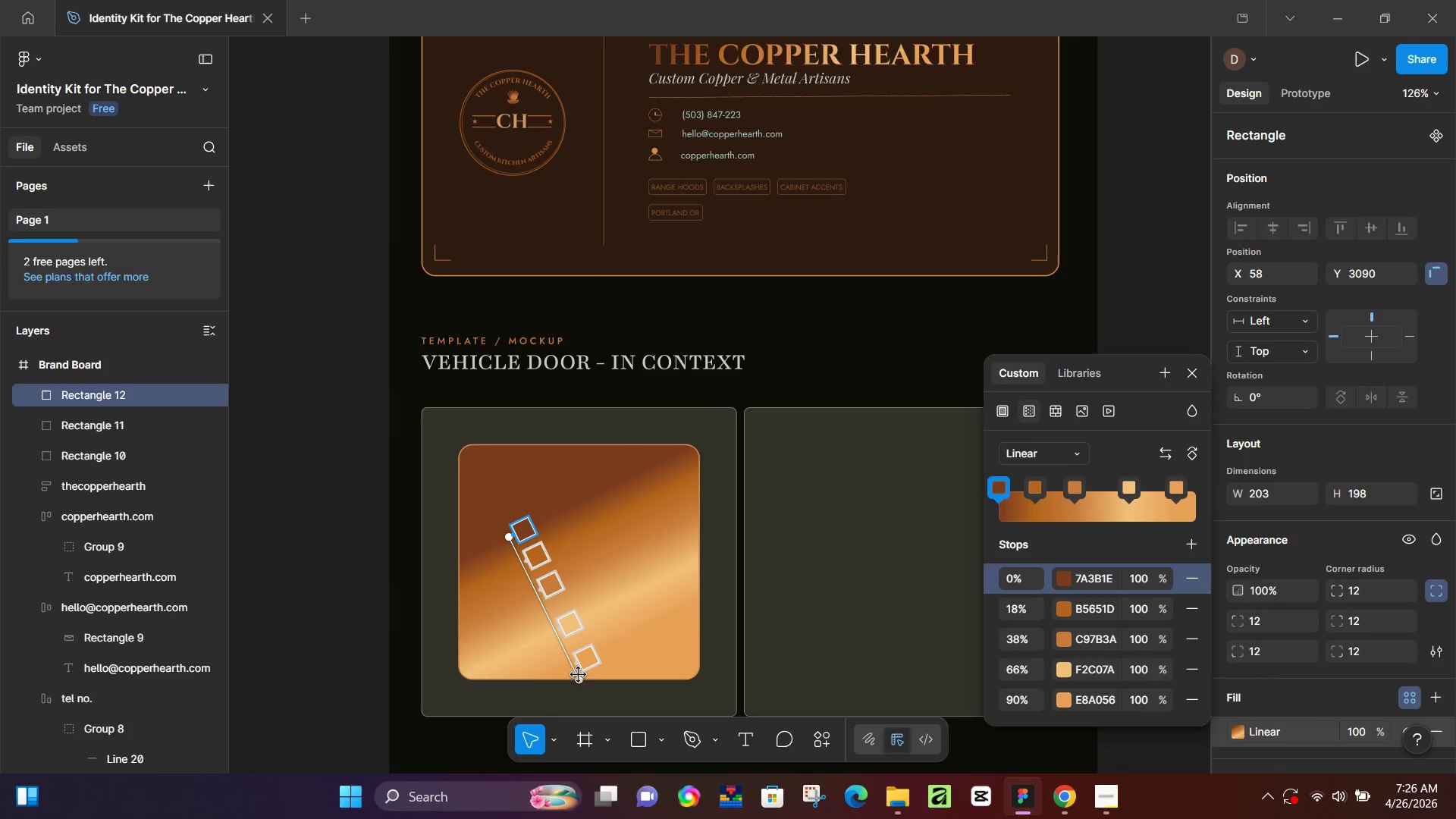 
left_click_drag(start_coordinate=[582, 679], to_coordinate=[726, 712])
 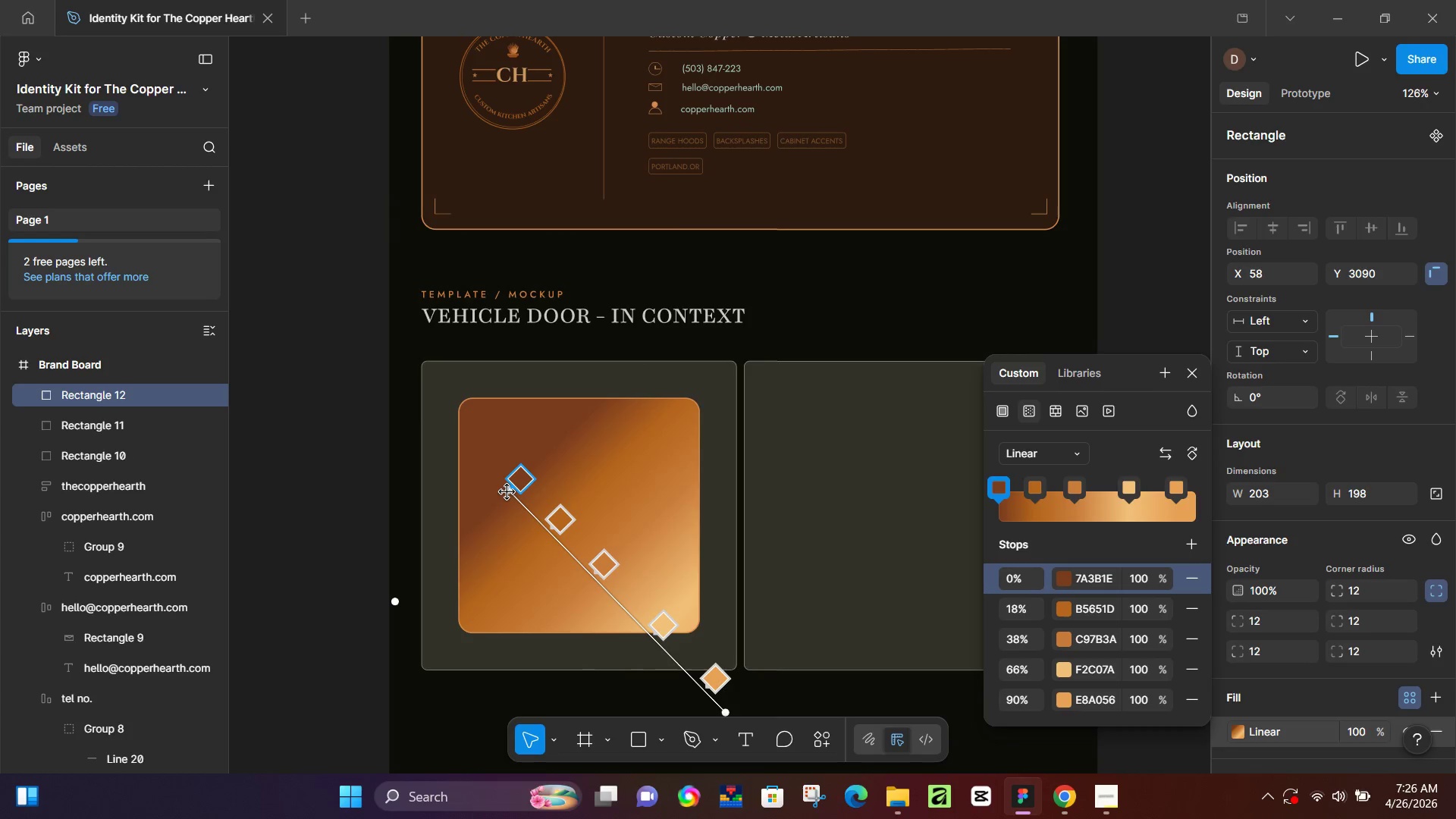 
left_click_drag(start_coordinate=[507, 492], to_coordinate=[535, 460])
 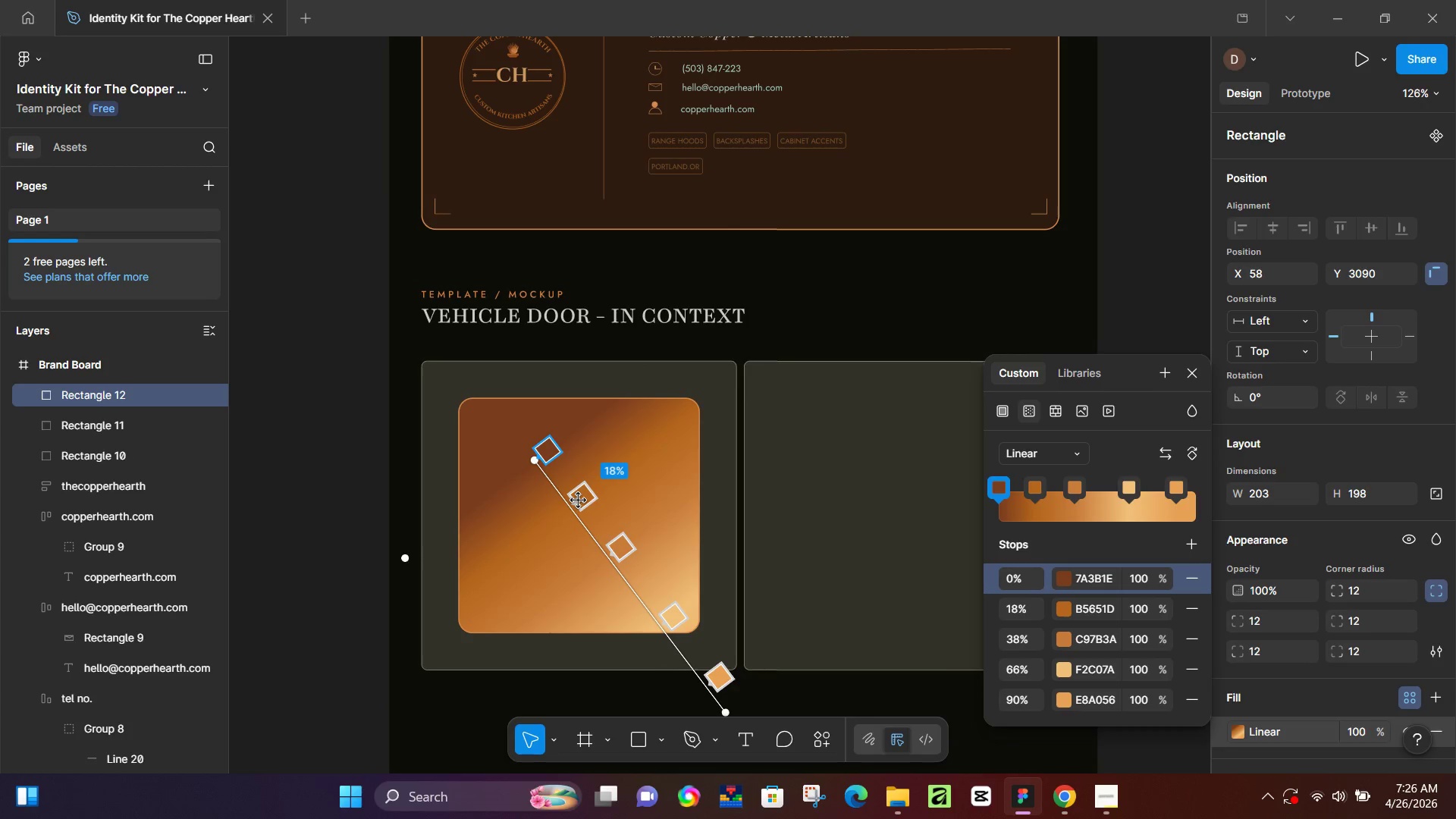 
left_click_drag(start_coordinate=[579, 500], to_coordinate=[605, 520])
 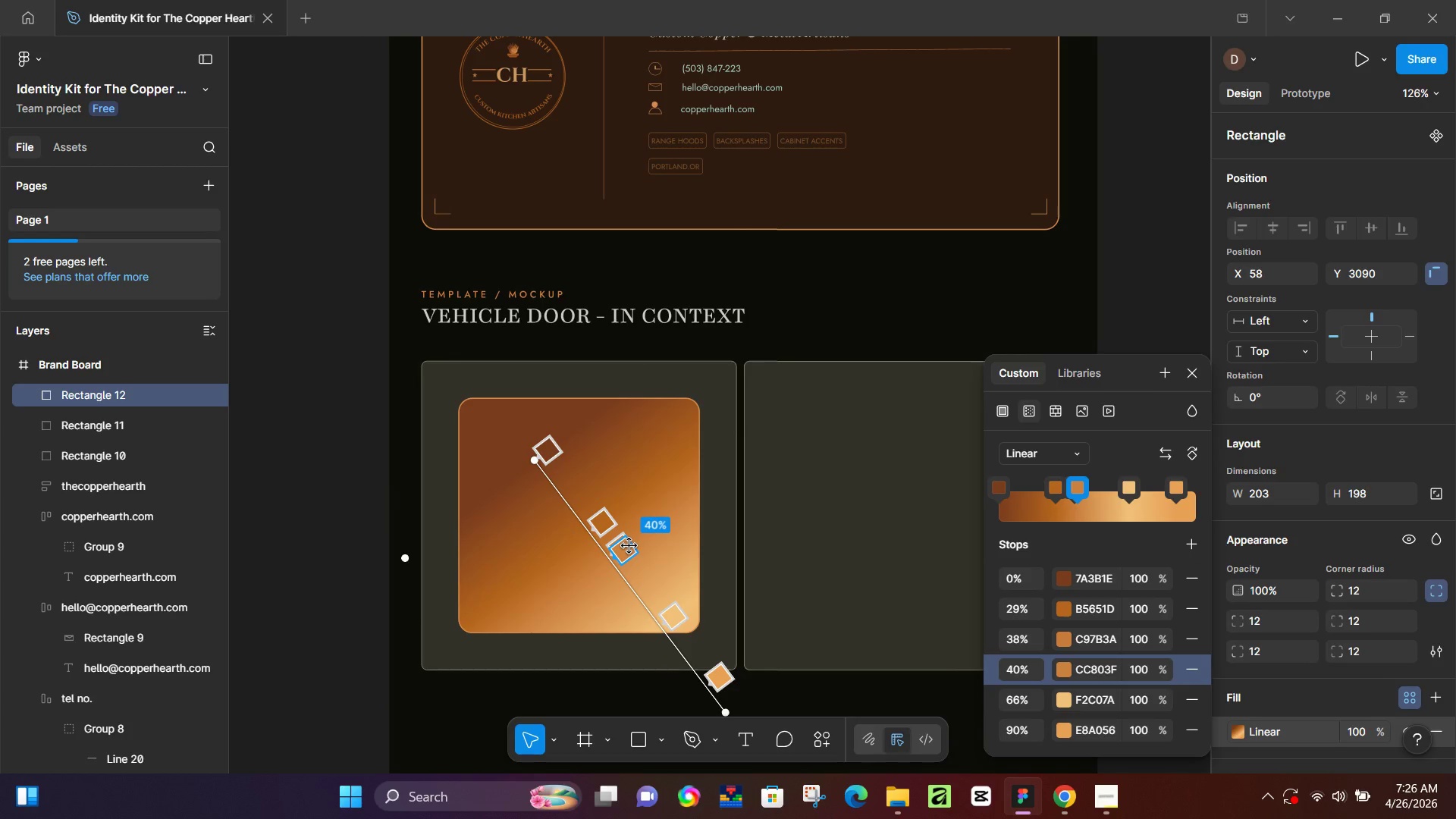 
left_click_drag(start_coordinate=[676, 615], to_coordinate=[659, 584])
 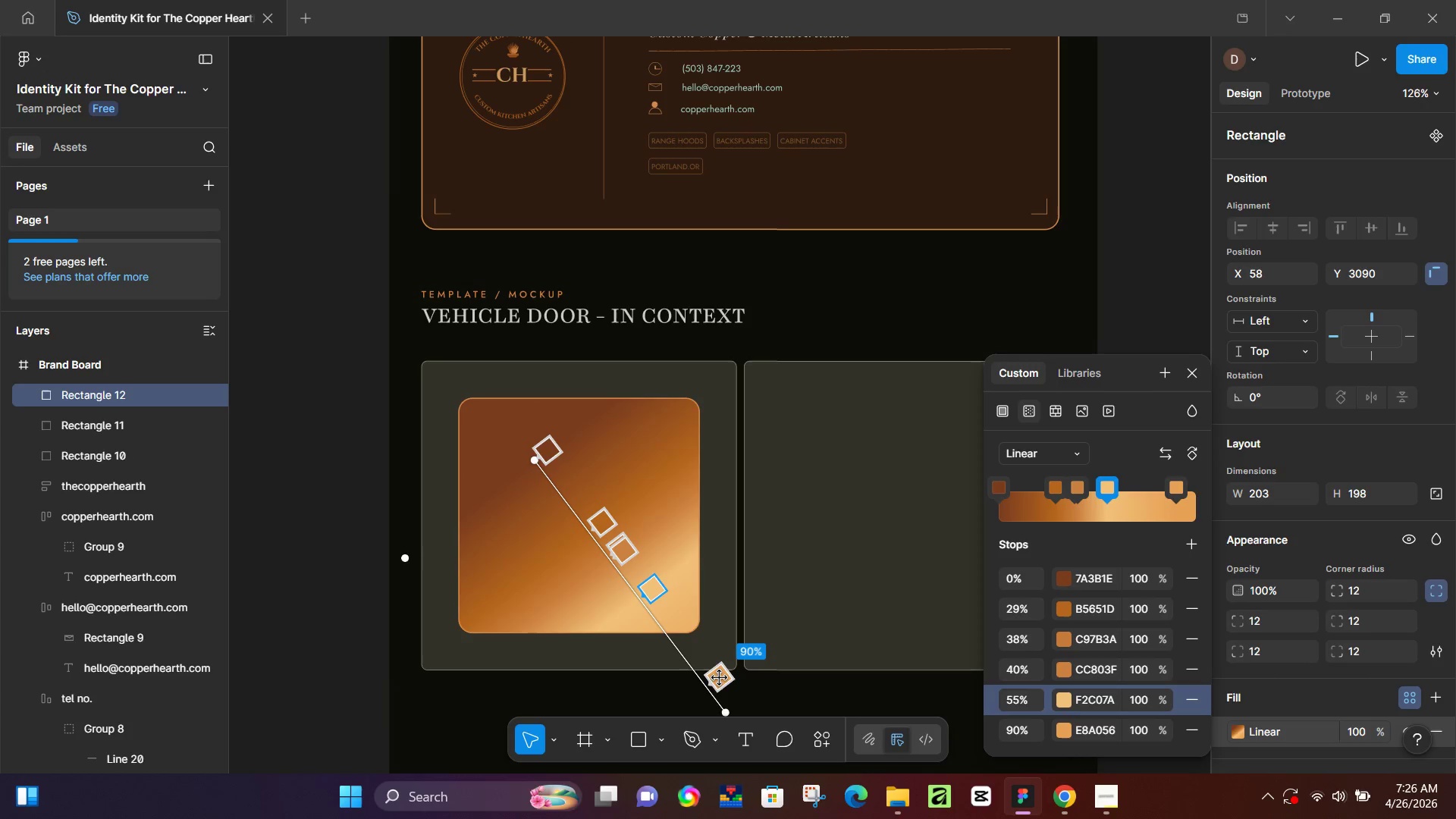 
left_click_drag(start_coordinate=[720, 678], to_coordinate=[706, 653])
 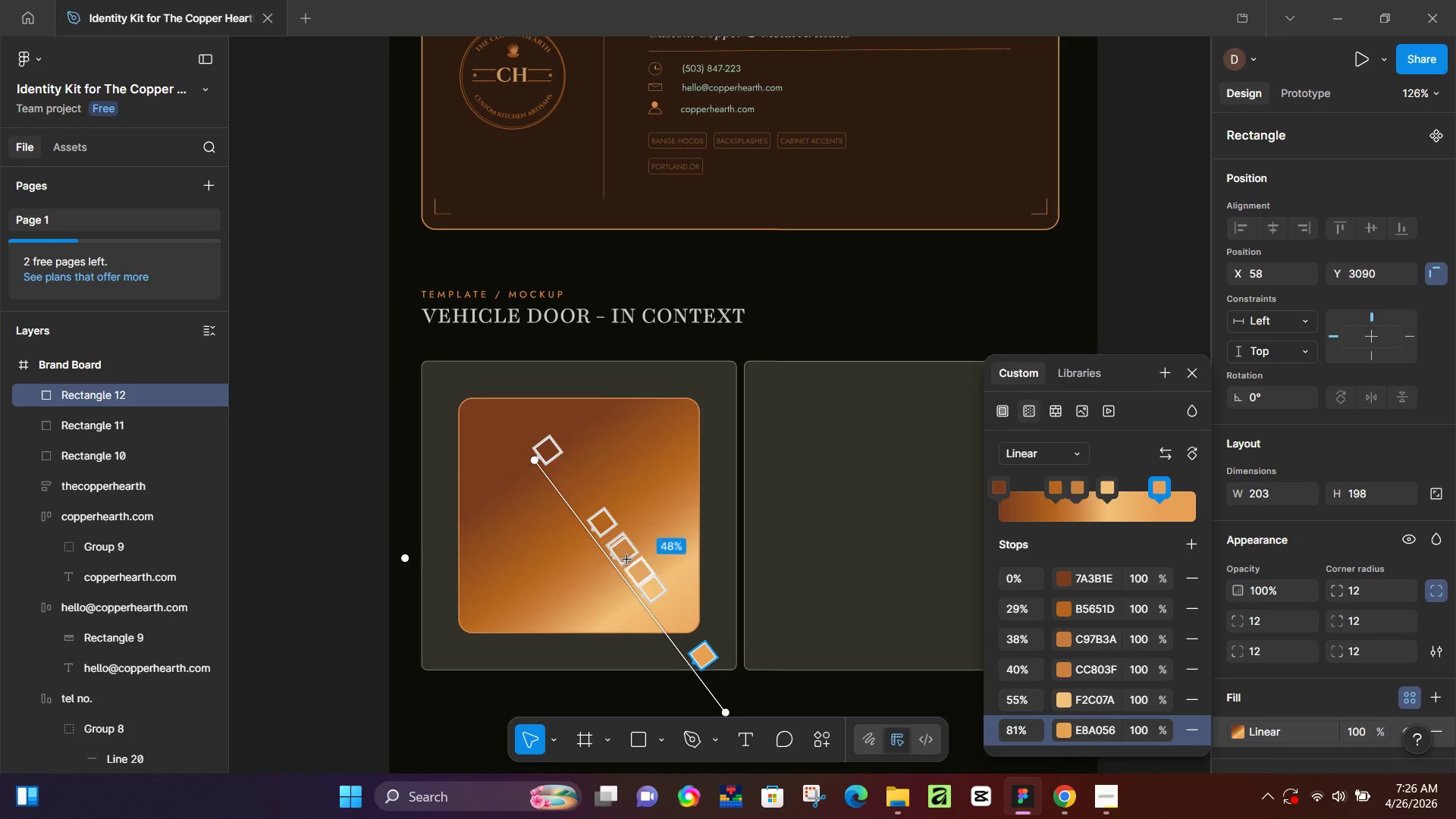 
left_click_drag(start_coordinate=[625, 556], to_coordinate=[664, 595])
 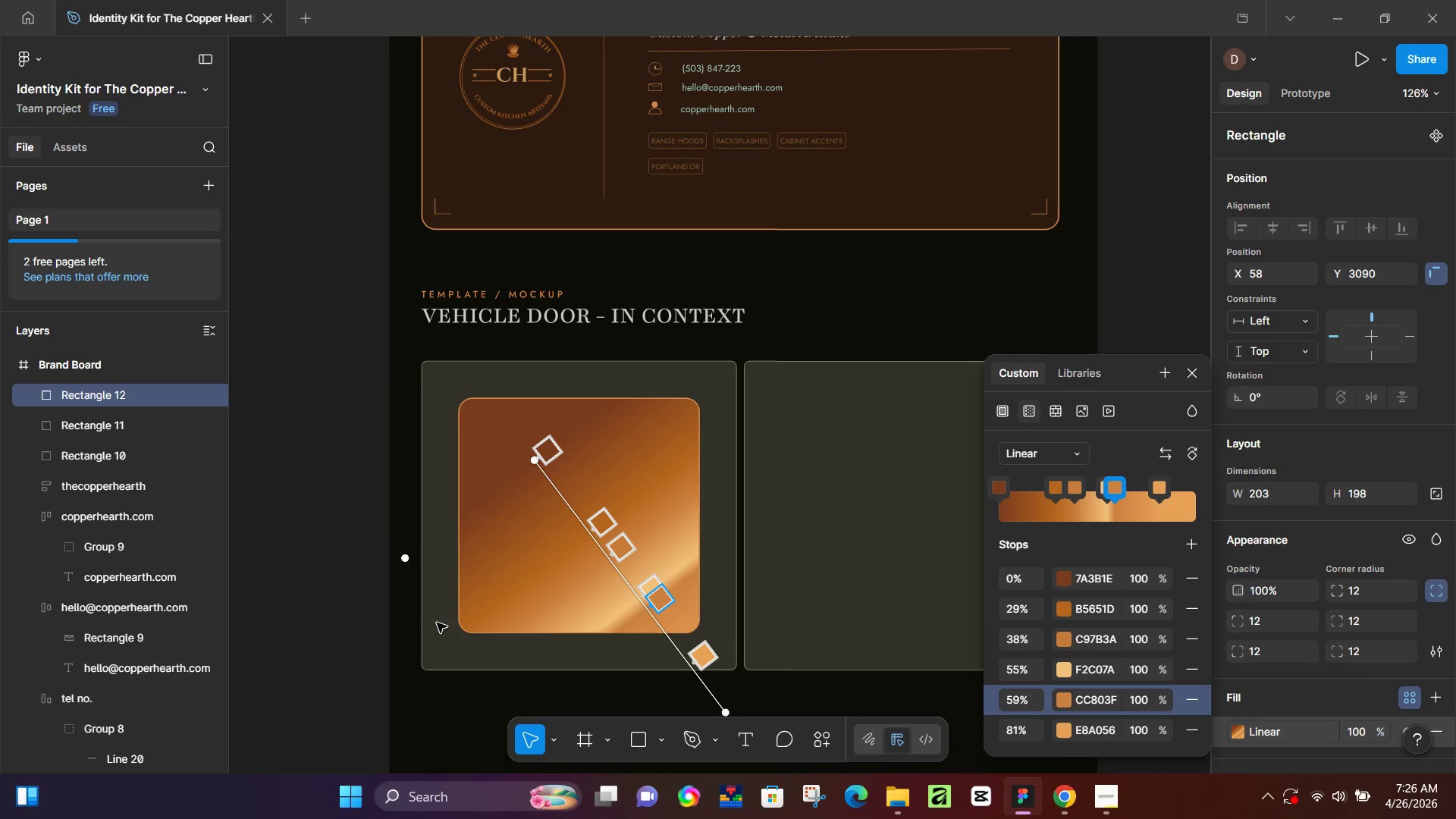 
left_click([322, 616])
 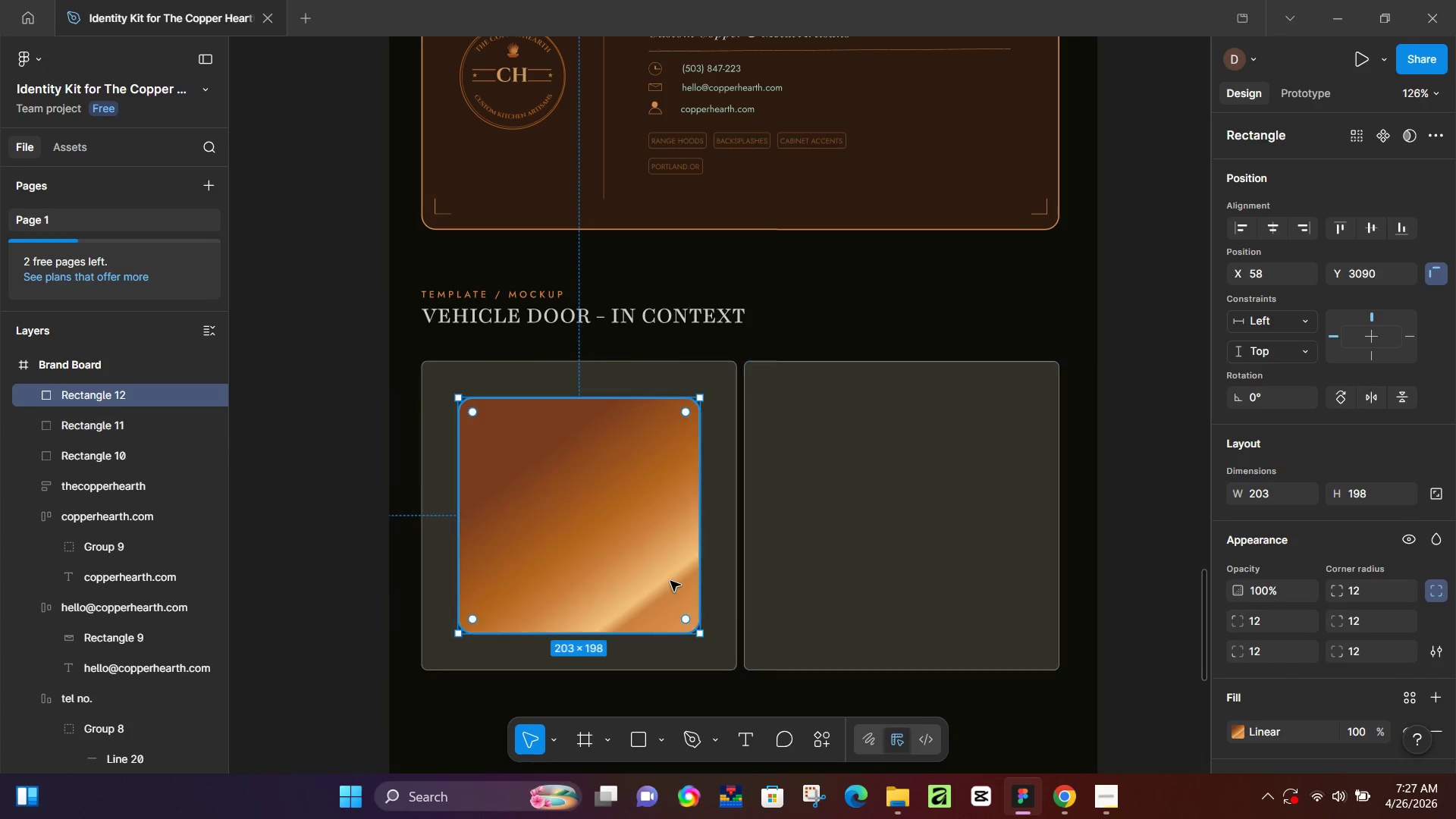 
left_click([665, 594])
 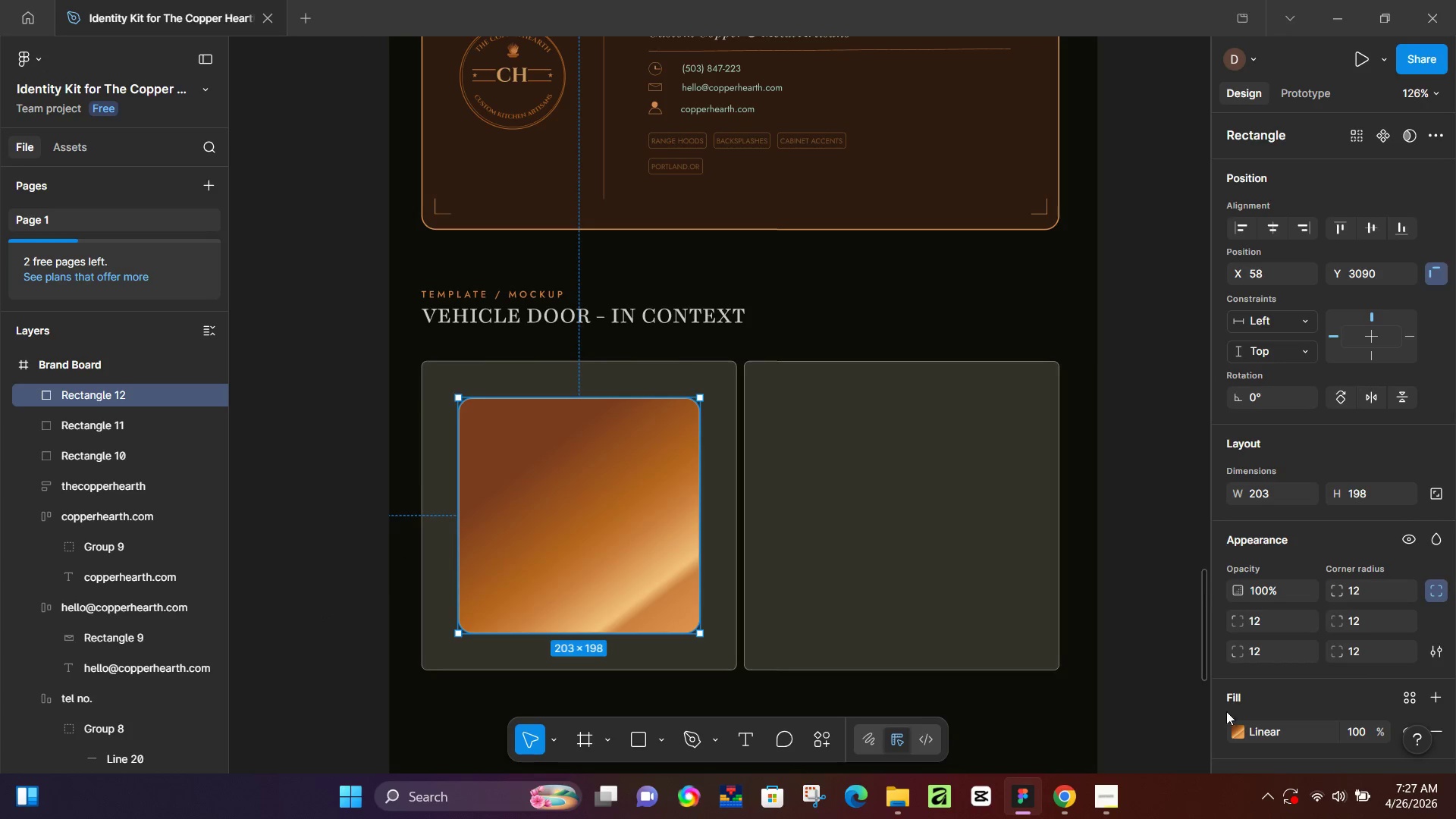 
left_click([1235, 729])
 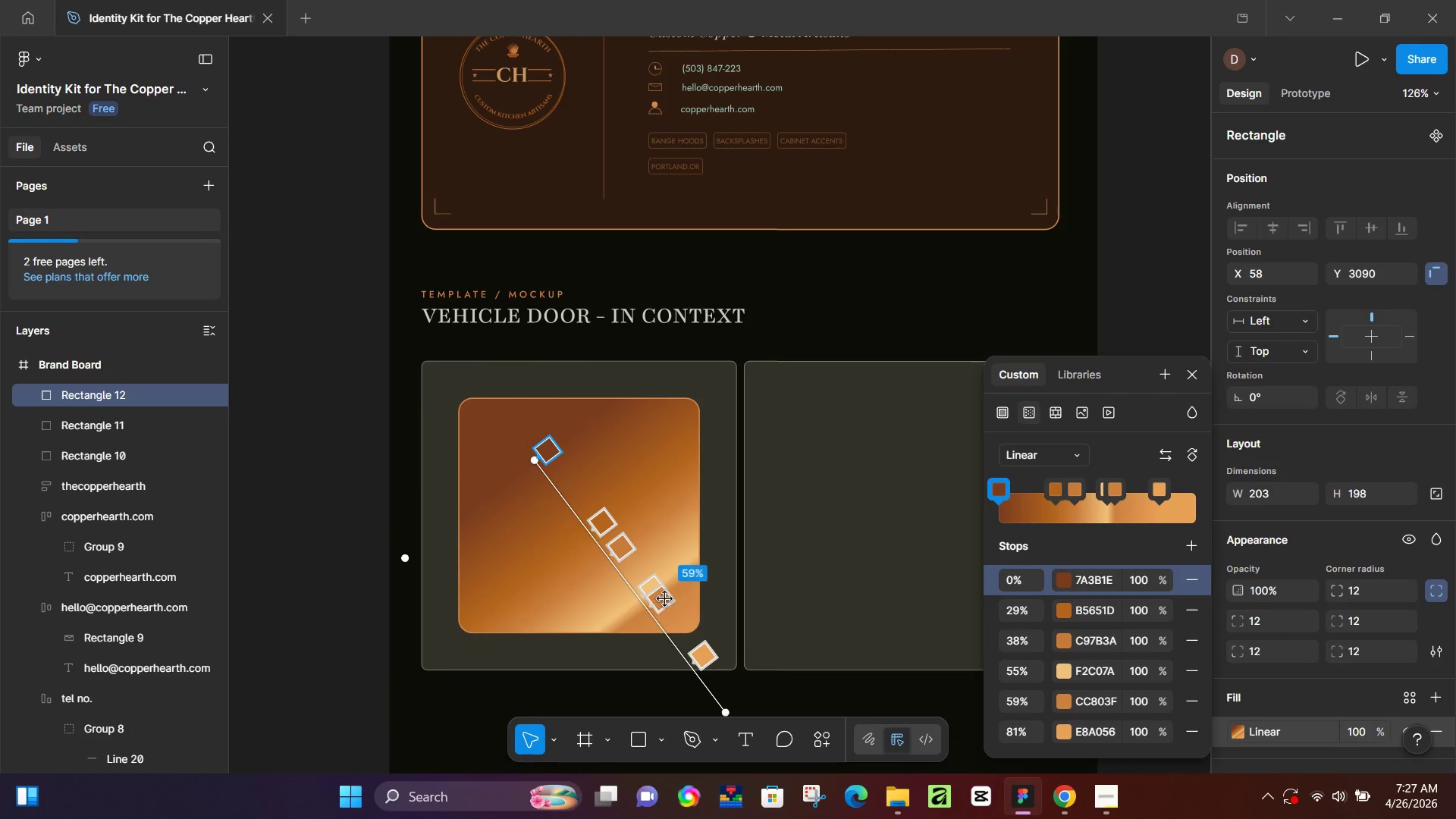 
left_click_drag(start_coordinate=[663, 599], to_coordinate=[709, 629])
 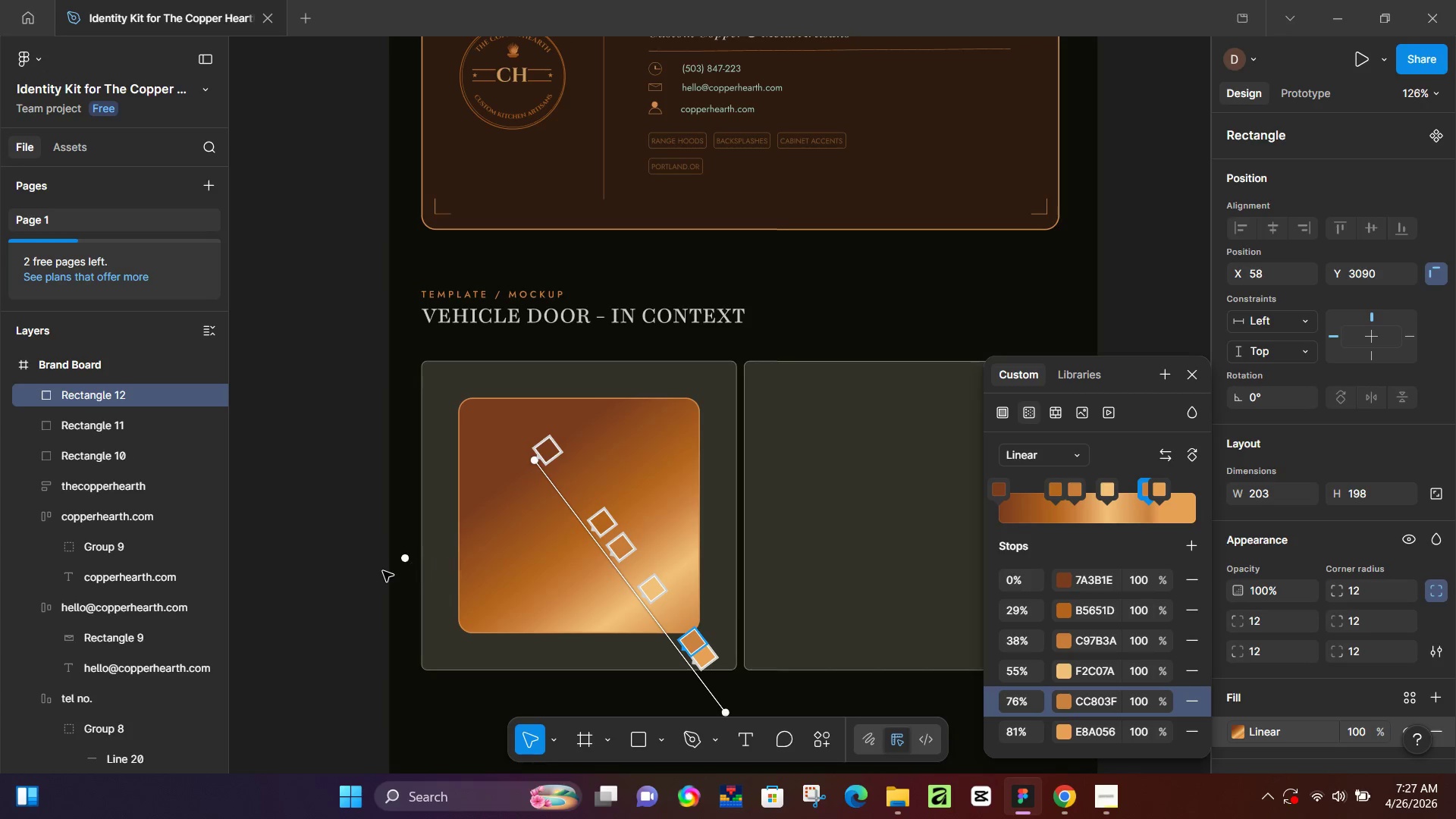 
left_click([378, 571])
 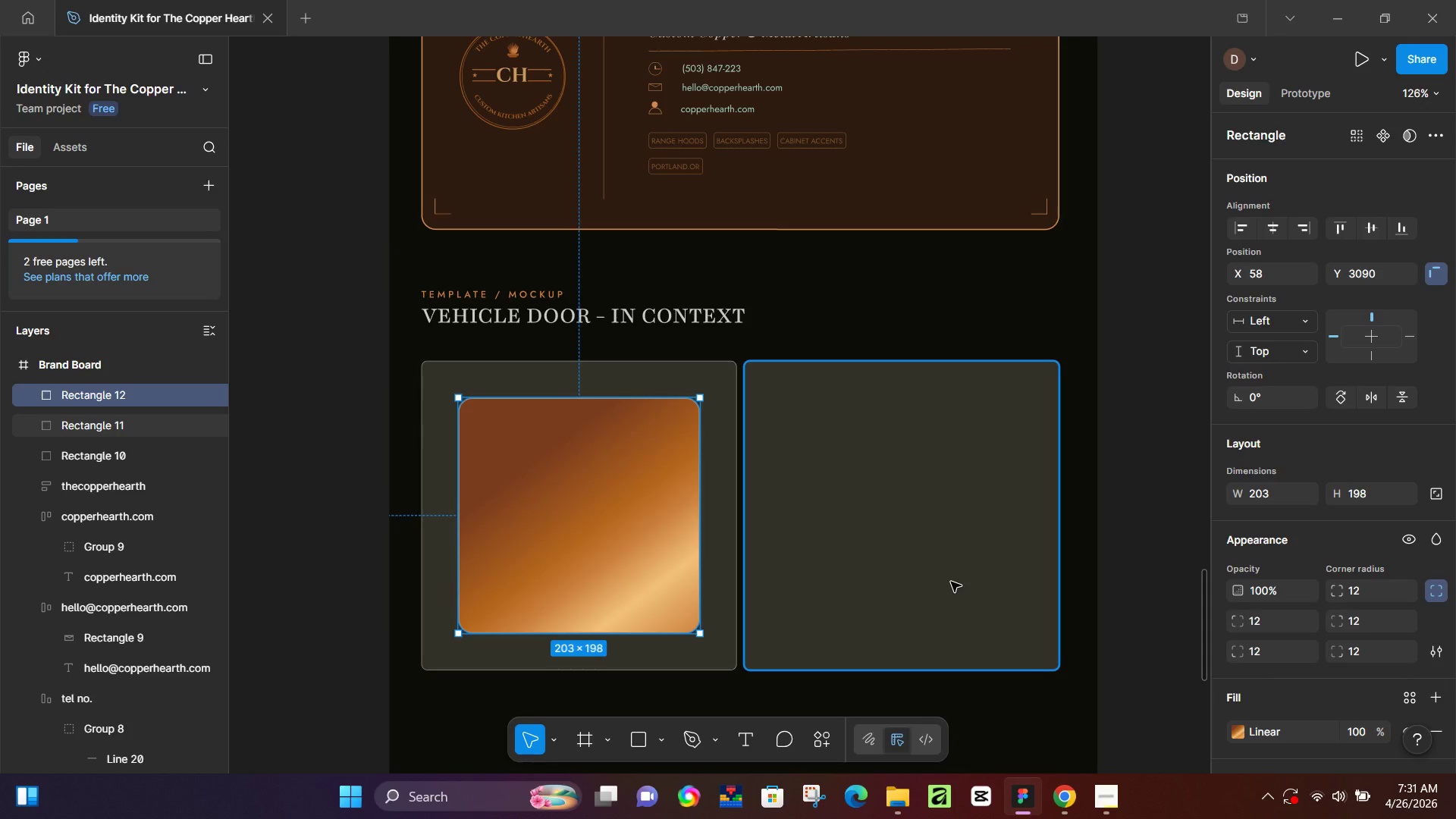 
wait(243.48)
 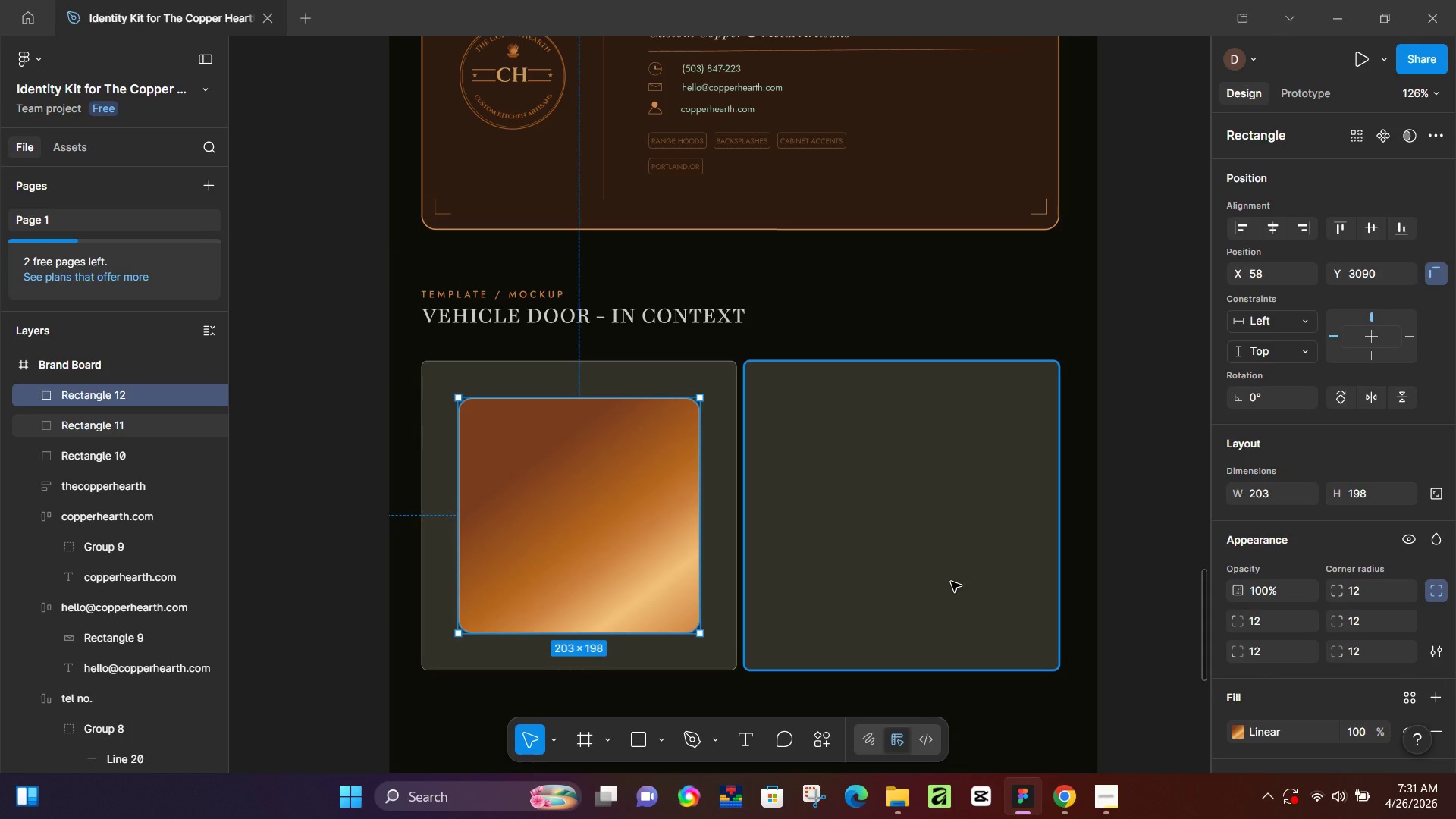 
left_click([1072, 797])
 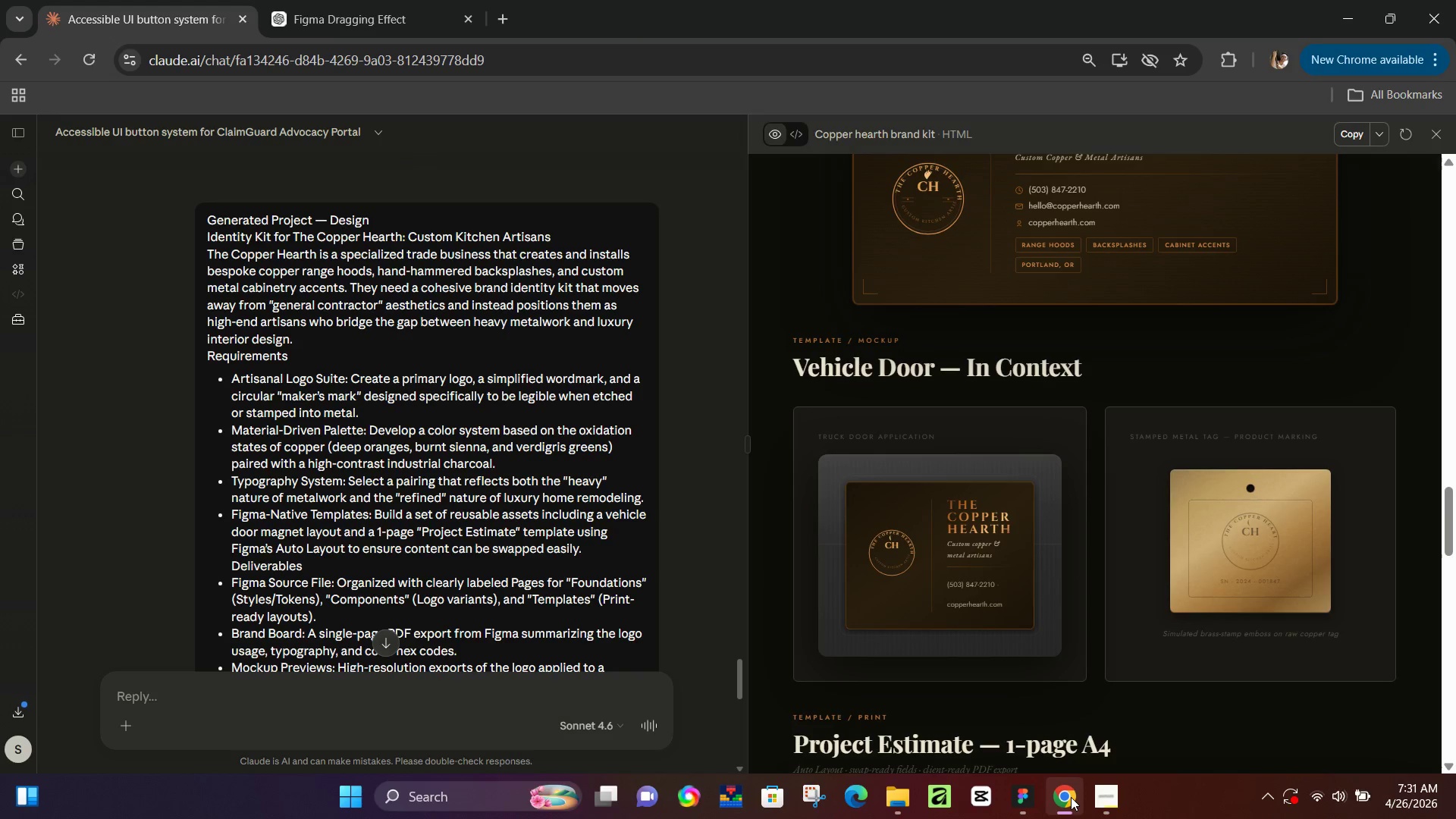 
left_click([1071, 797])
 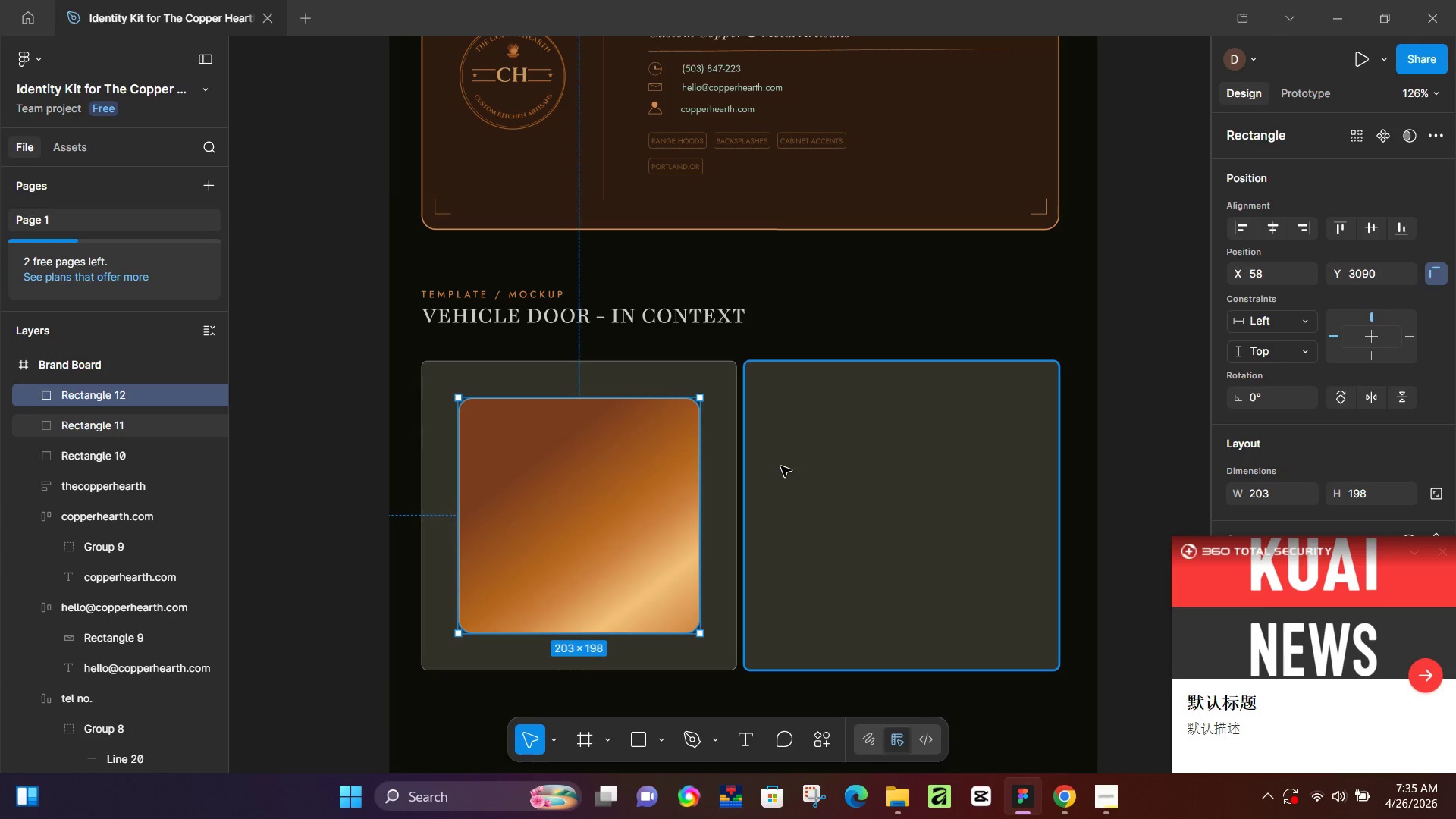 
wait(243.64)
 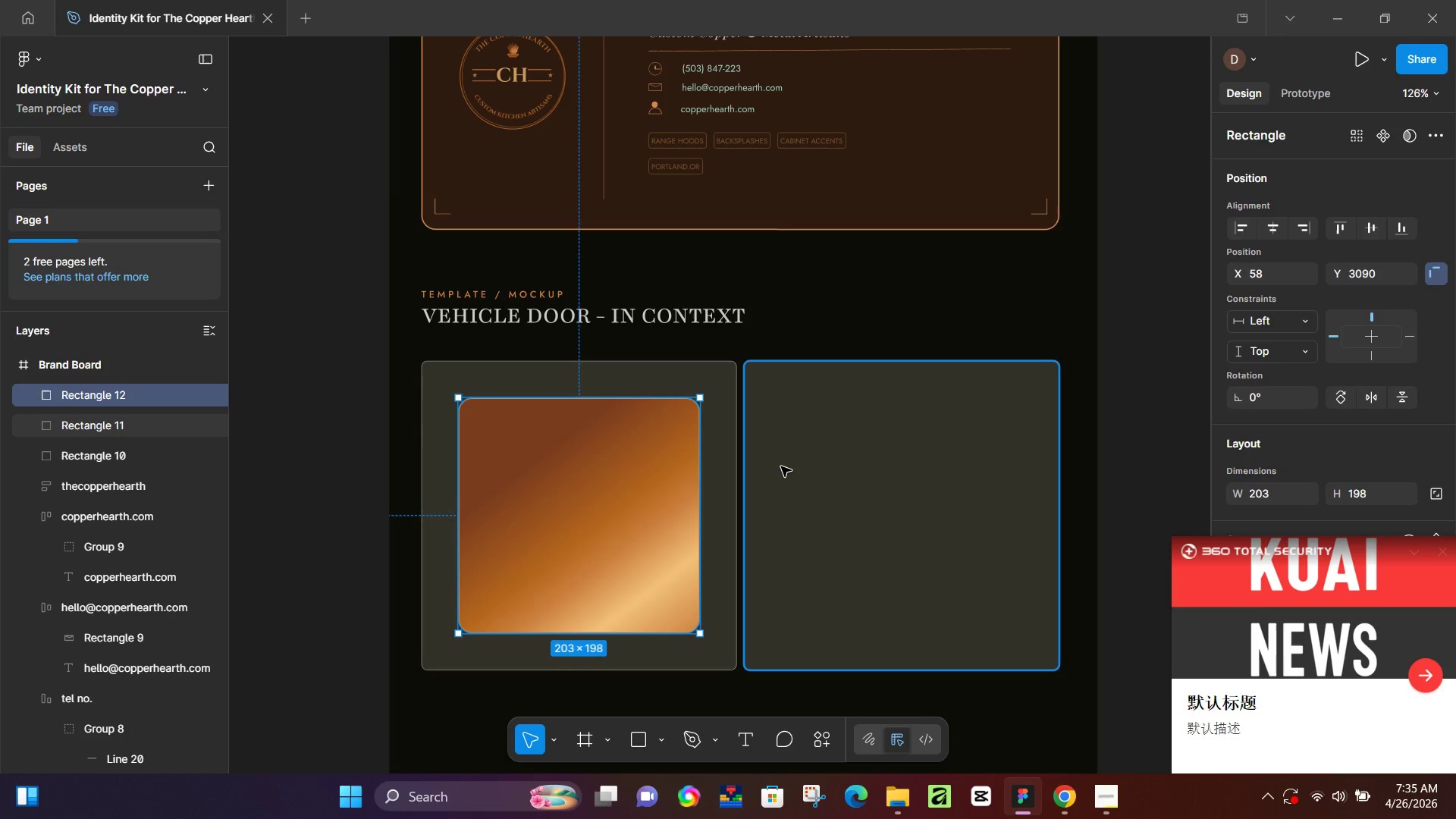 
key(Control+D)
 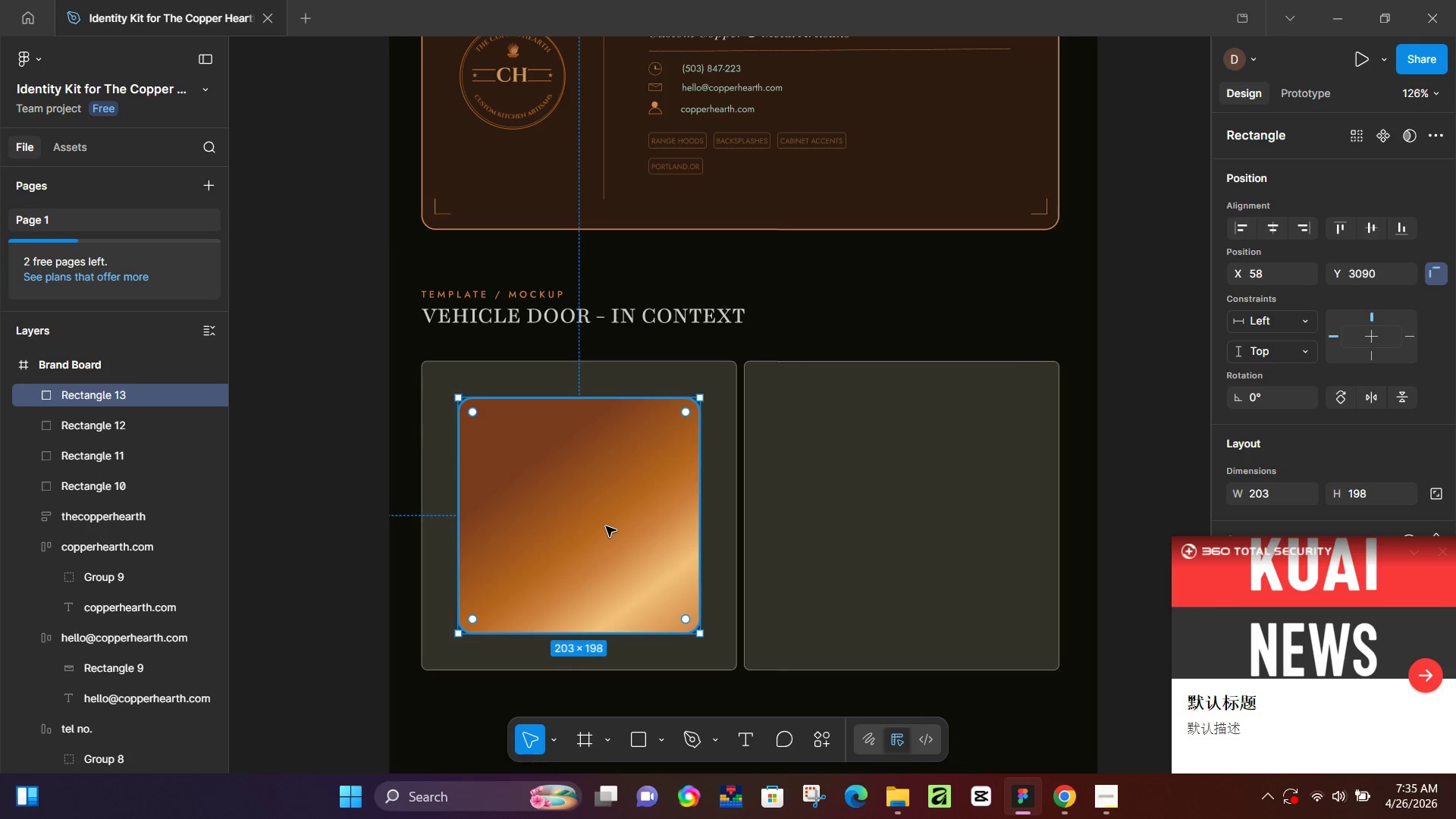 
wait(10.49)
 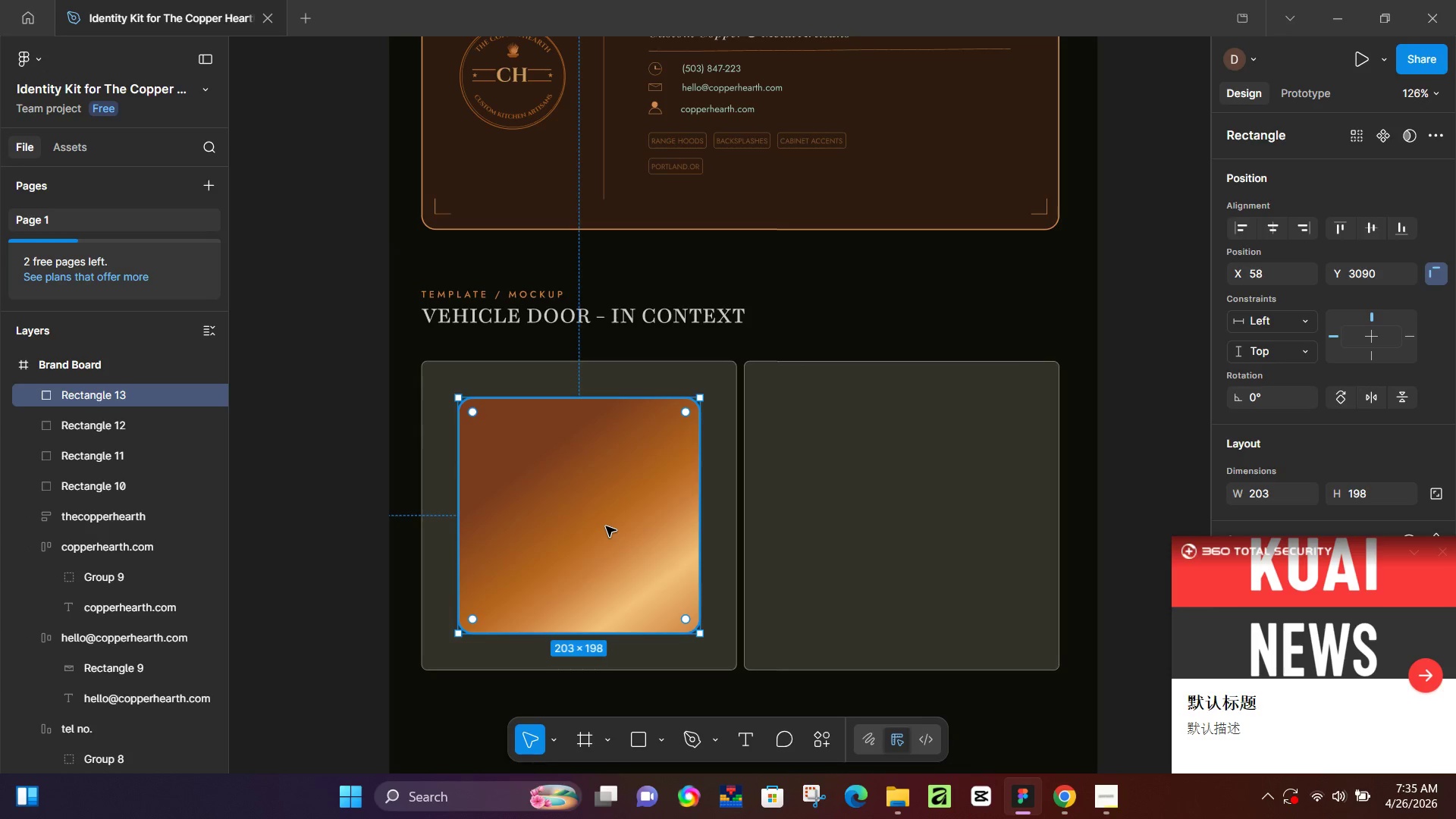 
hold_key(key=ShiftLeft, duration=1.51)
left_click_drag(start_coordinate=[459, 400], to_coordinate=[454, 388])
 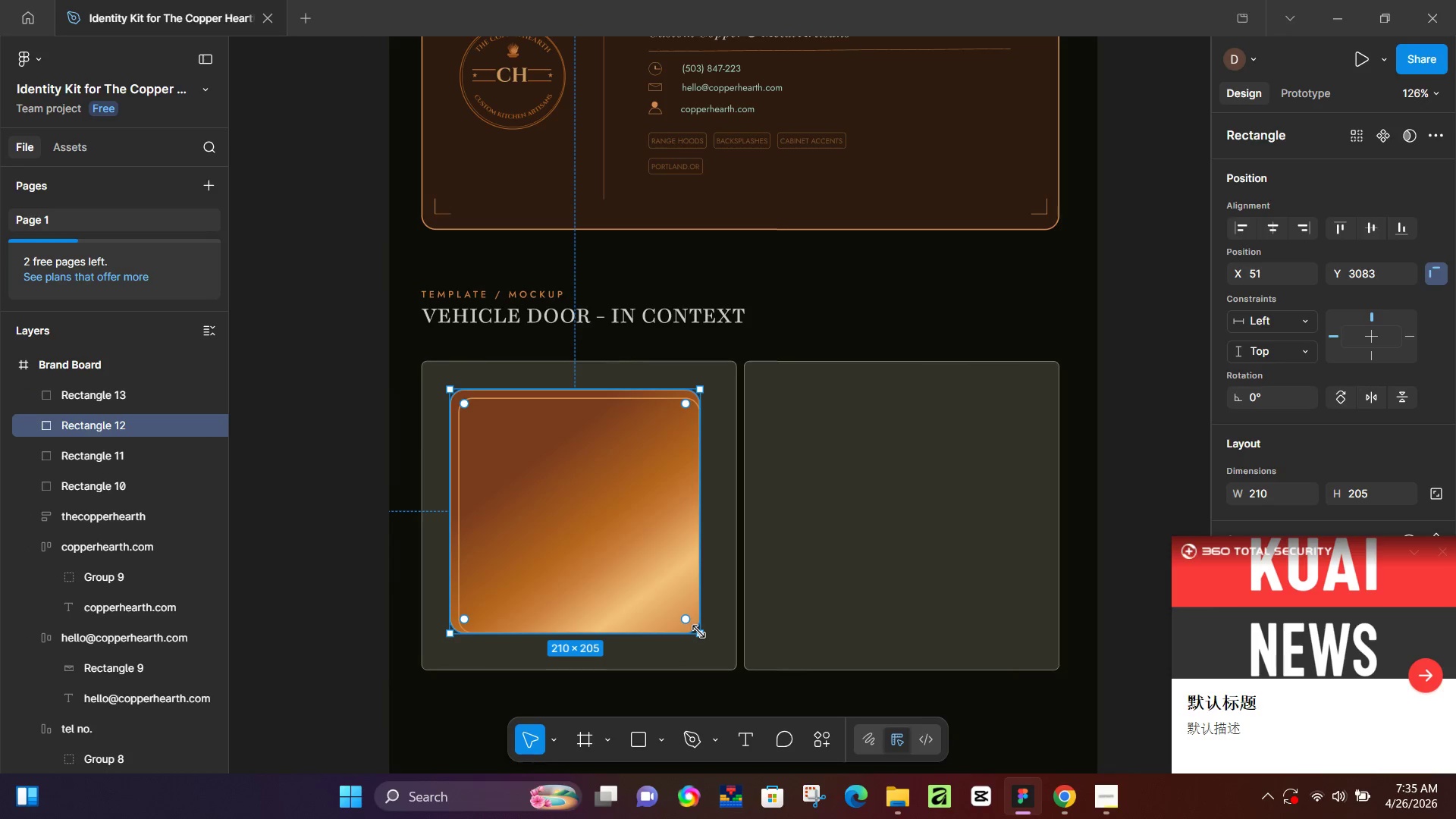 
key(Shift+ShiftLeft)
 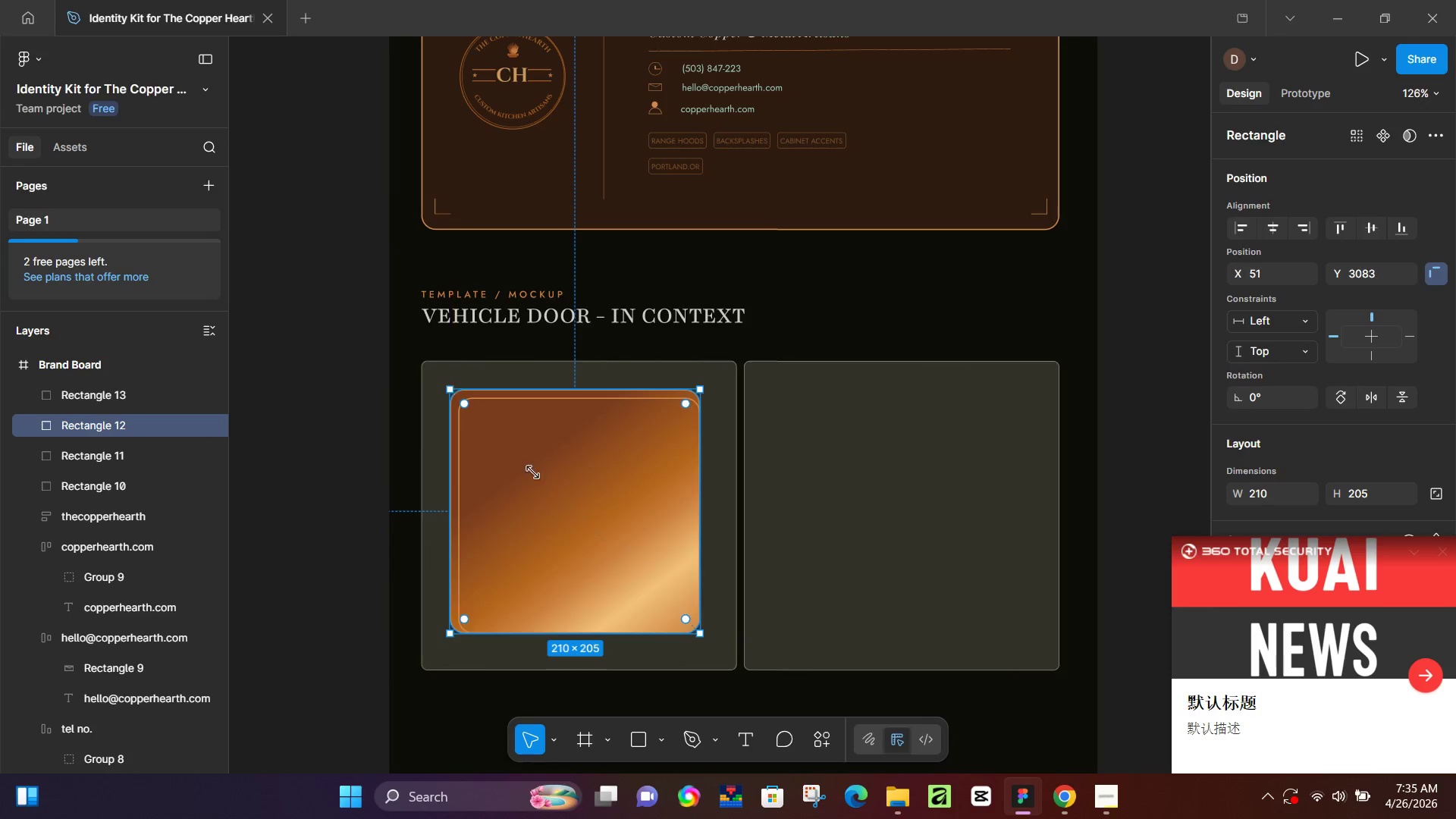 
key(Shift+ShiftLeft)
 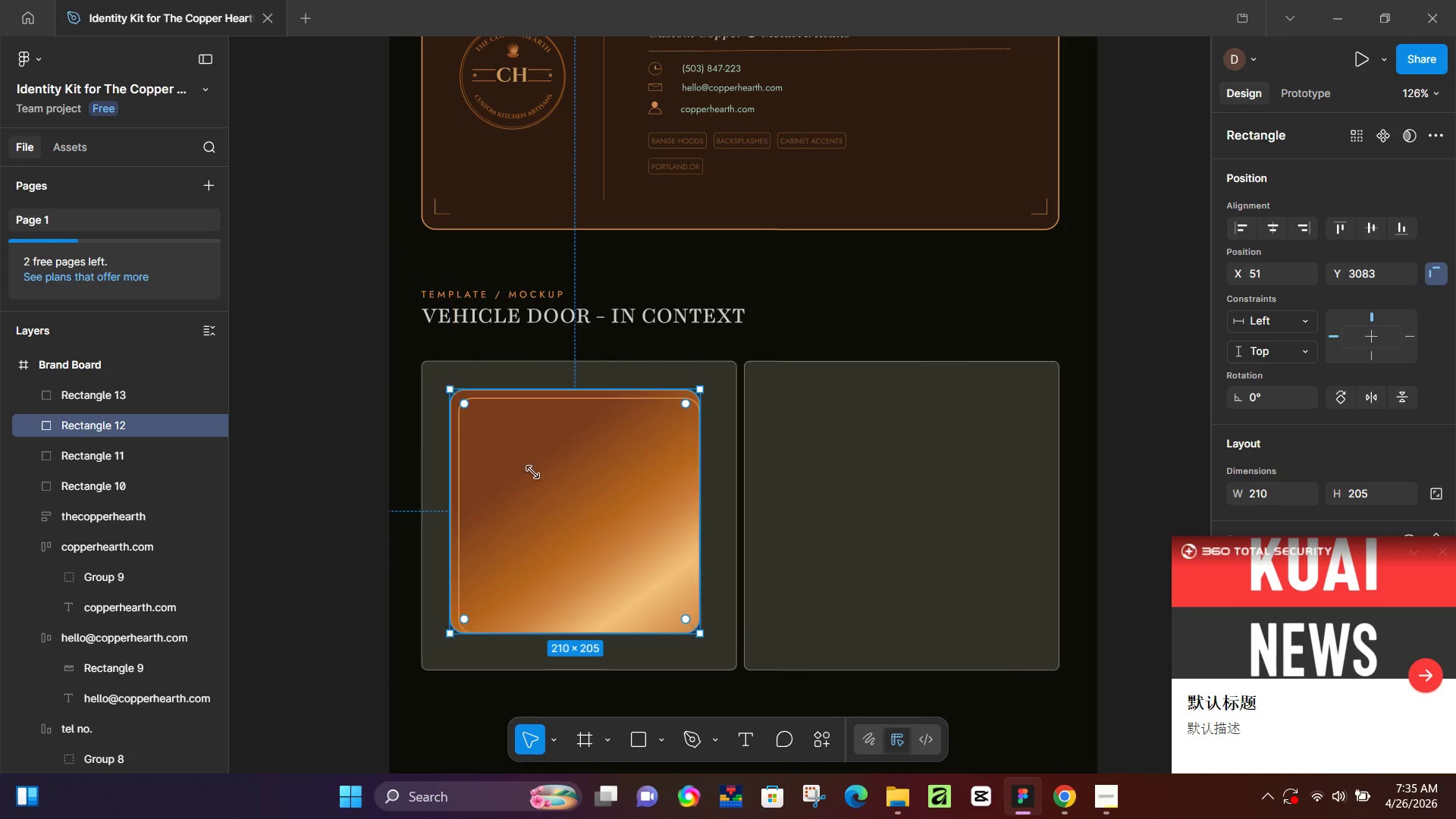 
key(Shift+ShiftLeft)
 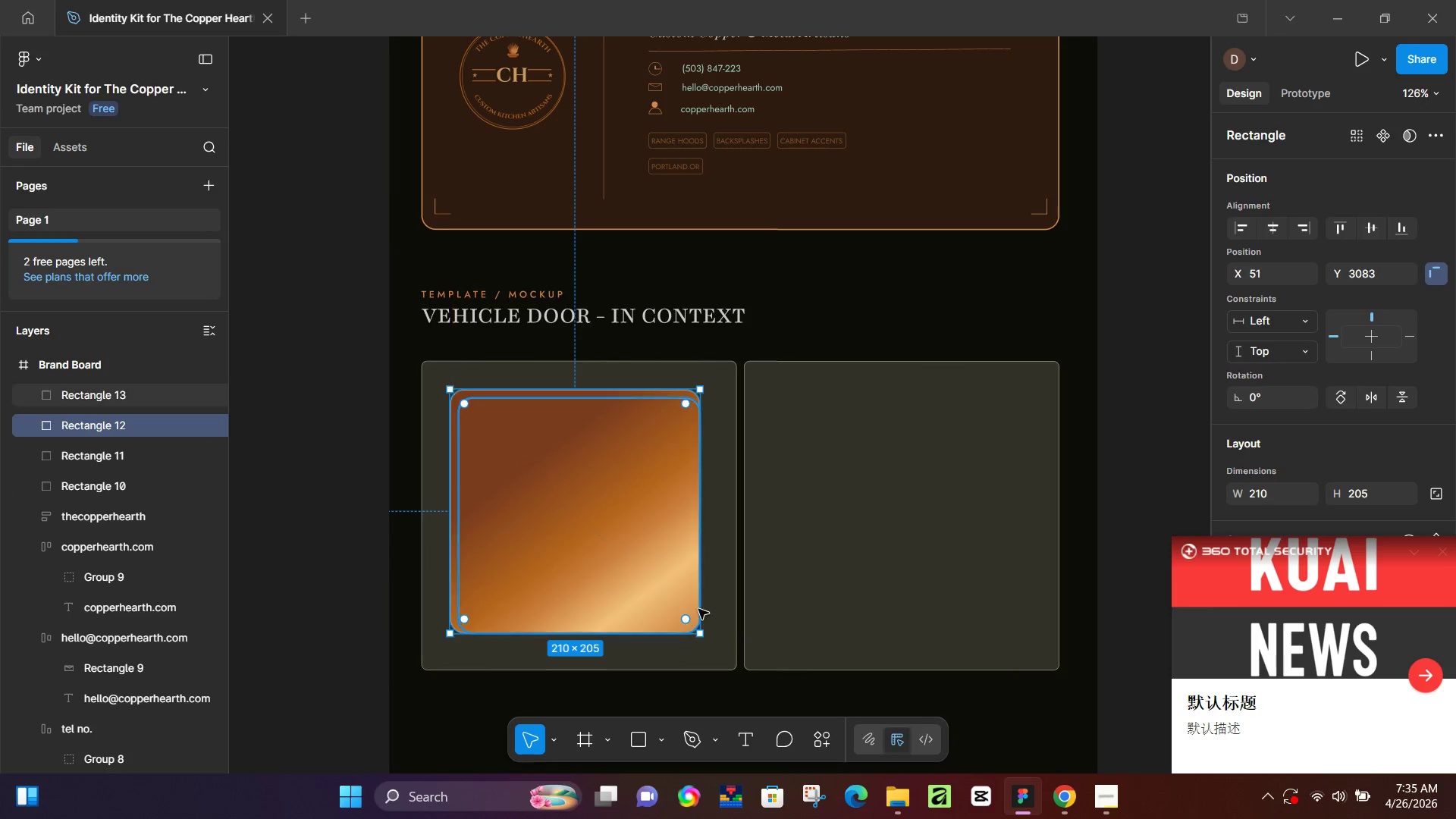 
key(Shift+ShiftLeft)
 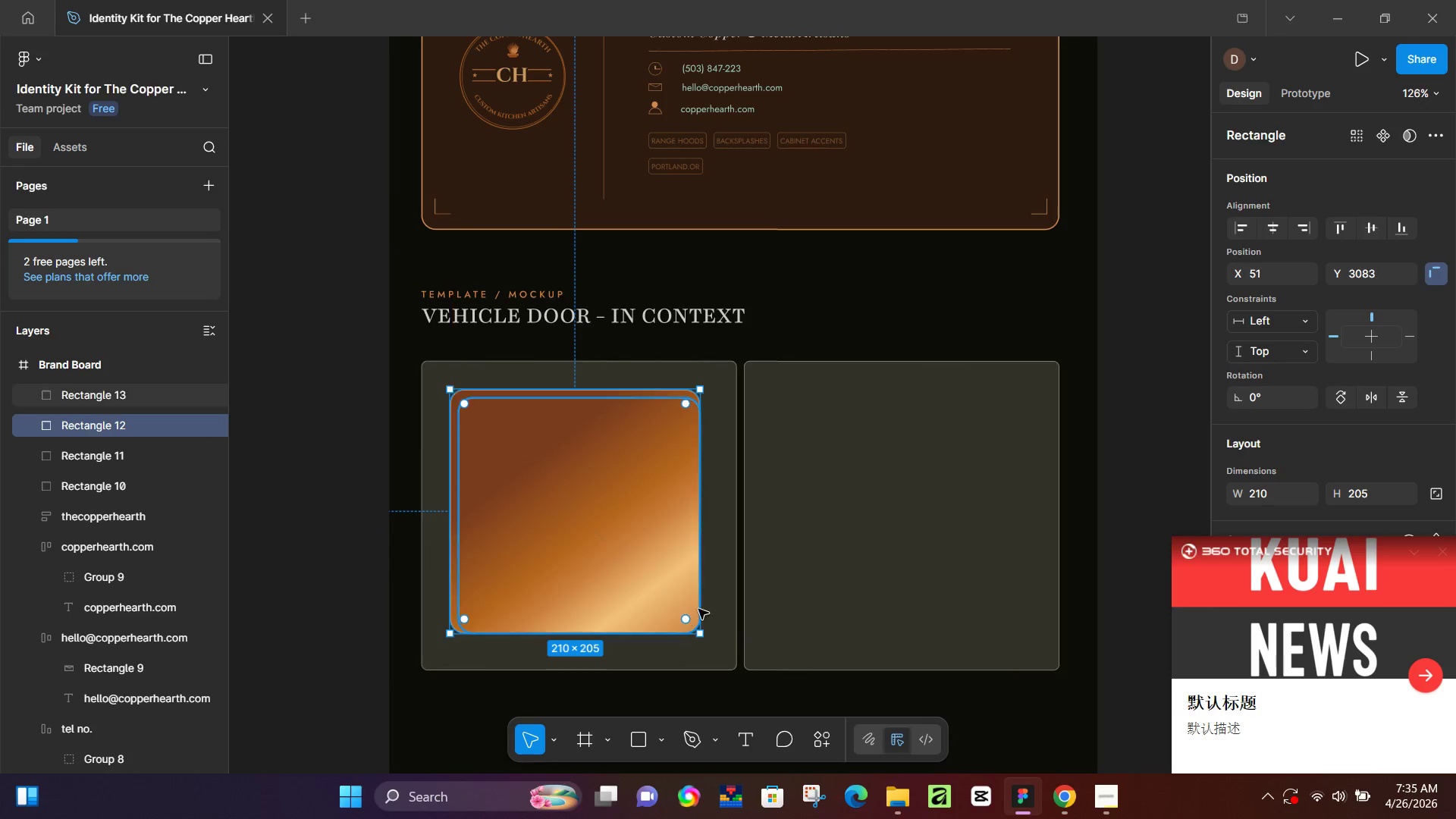 
key(Shift+ShiftLeft)
 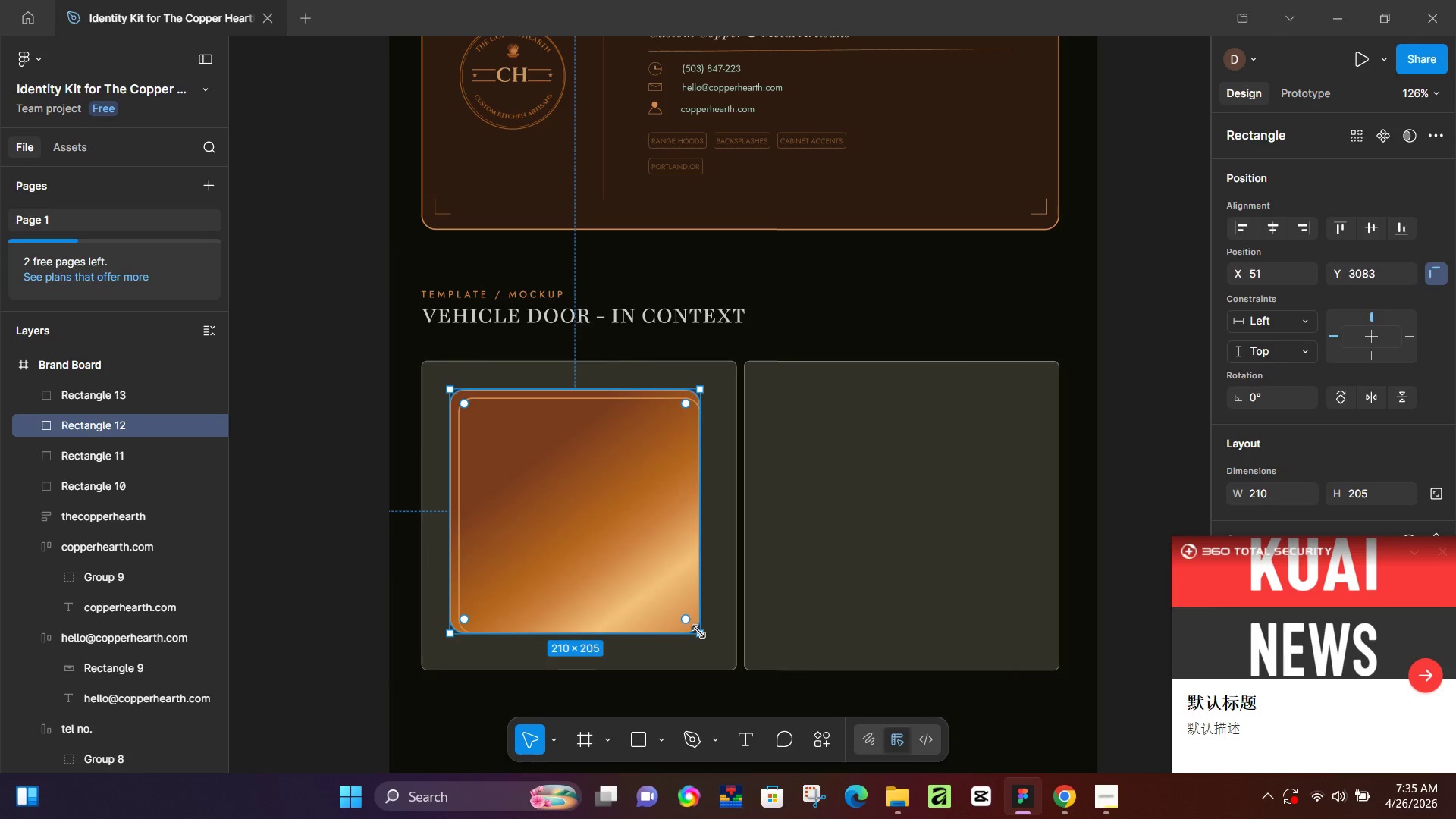 
hold_key(key=ShiftLeft, duration=1.52)
left_click_drag(start_coordinate=[698, 633], to_coordinate=[709, 640])
 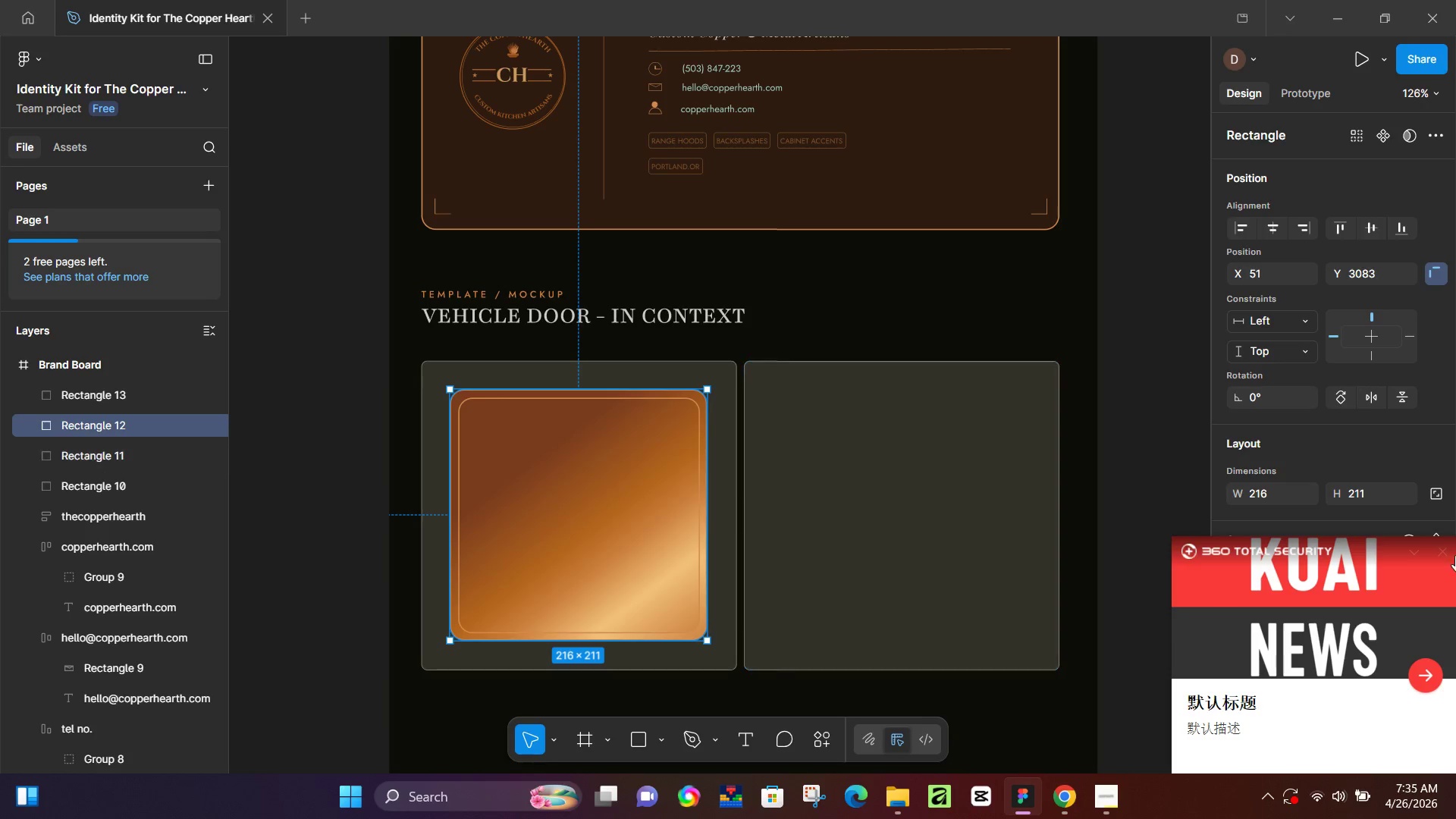 
hold_key(key=ShiftLeft, duration=1.5)
 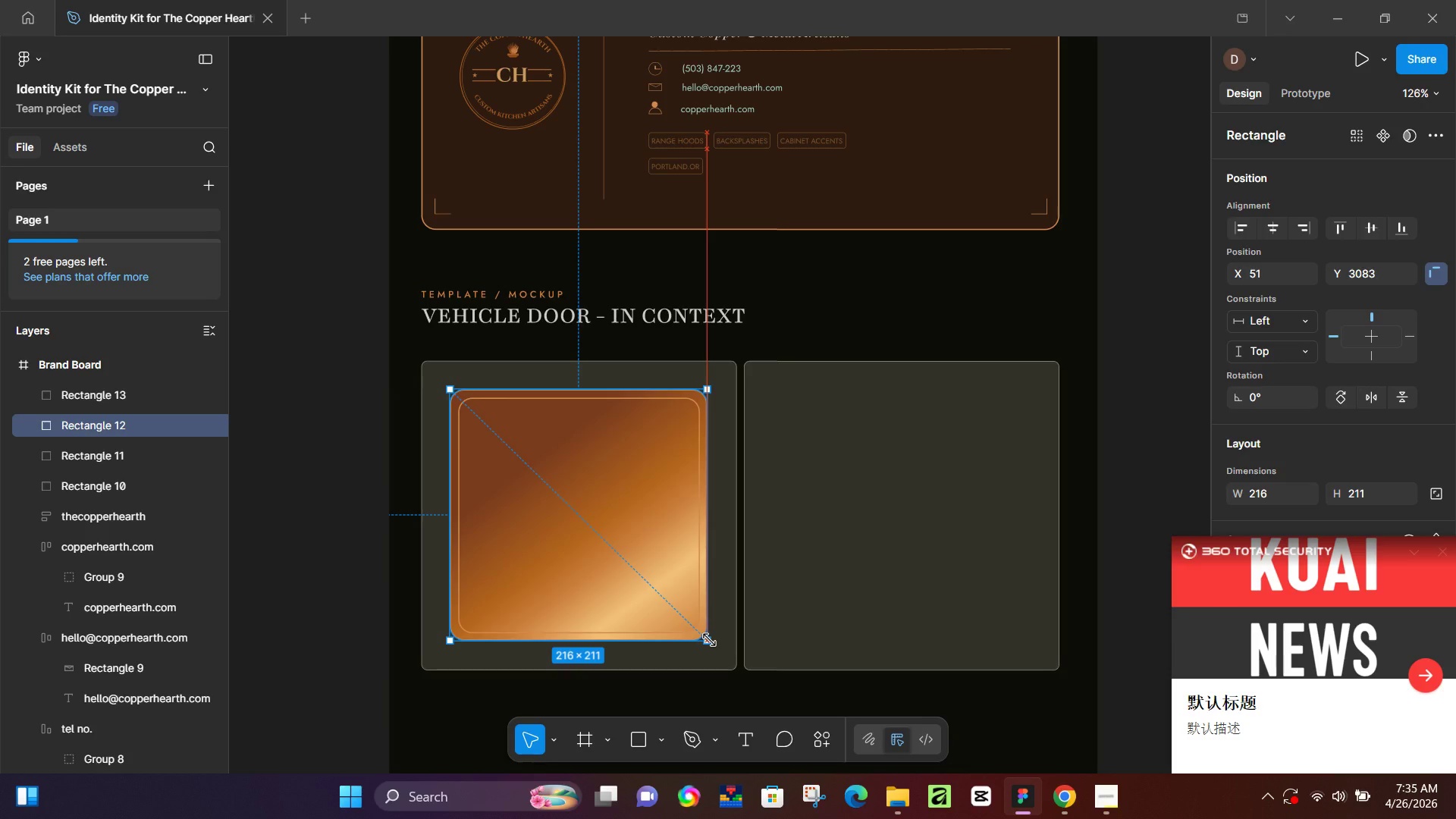 
hold_key(key=ShiftLeft, duration=1.5)
 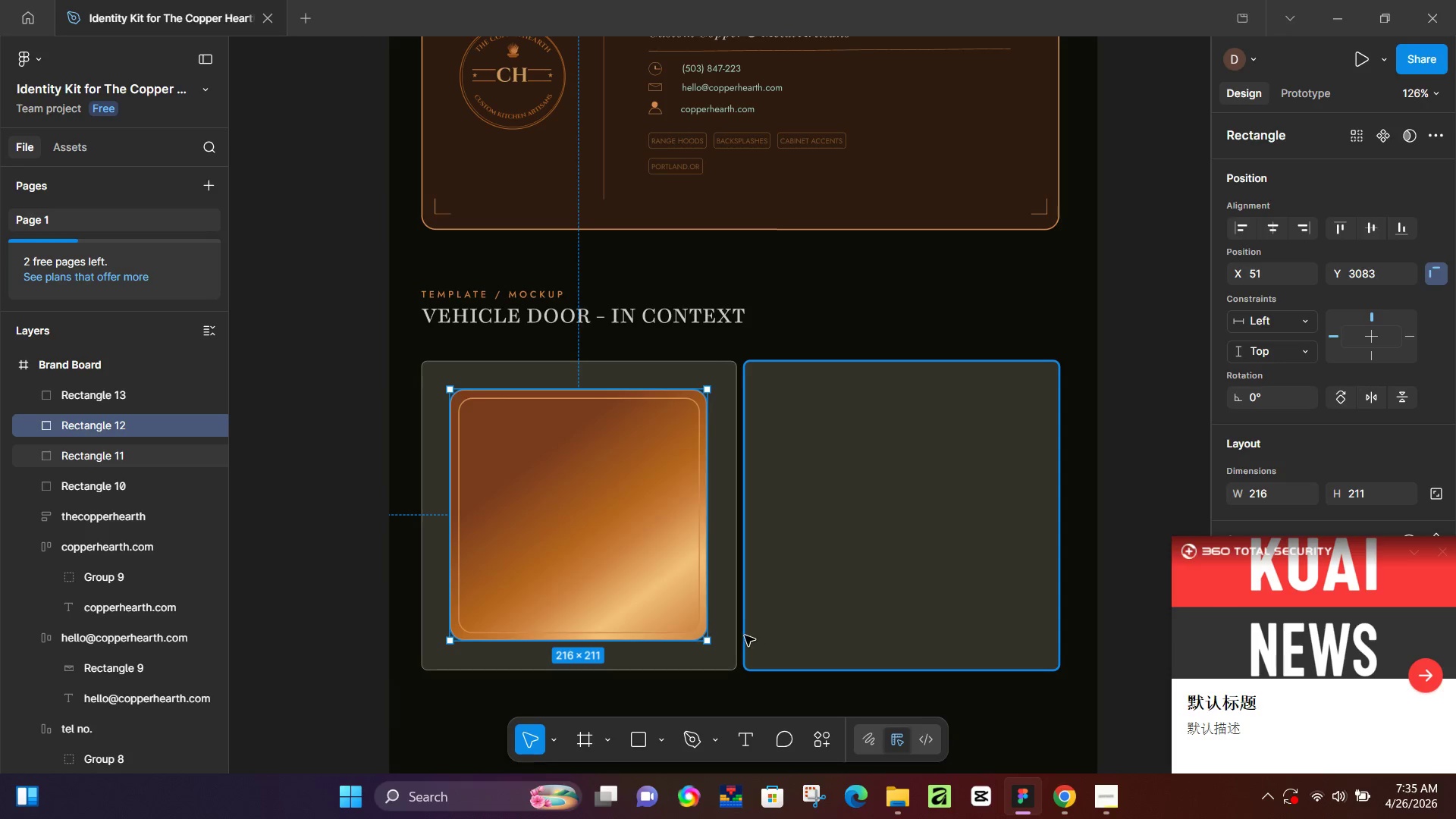 
key(Shift+ShiftLeft)
 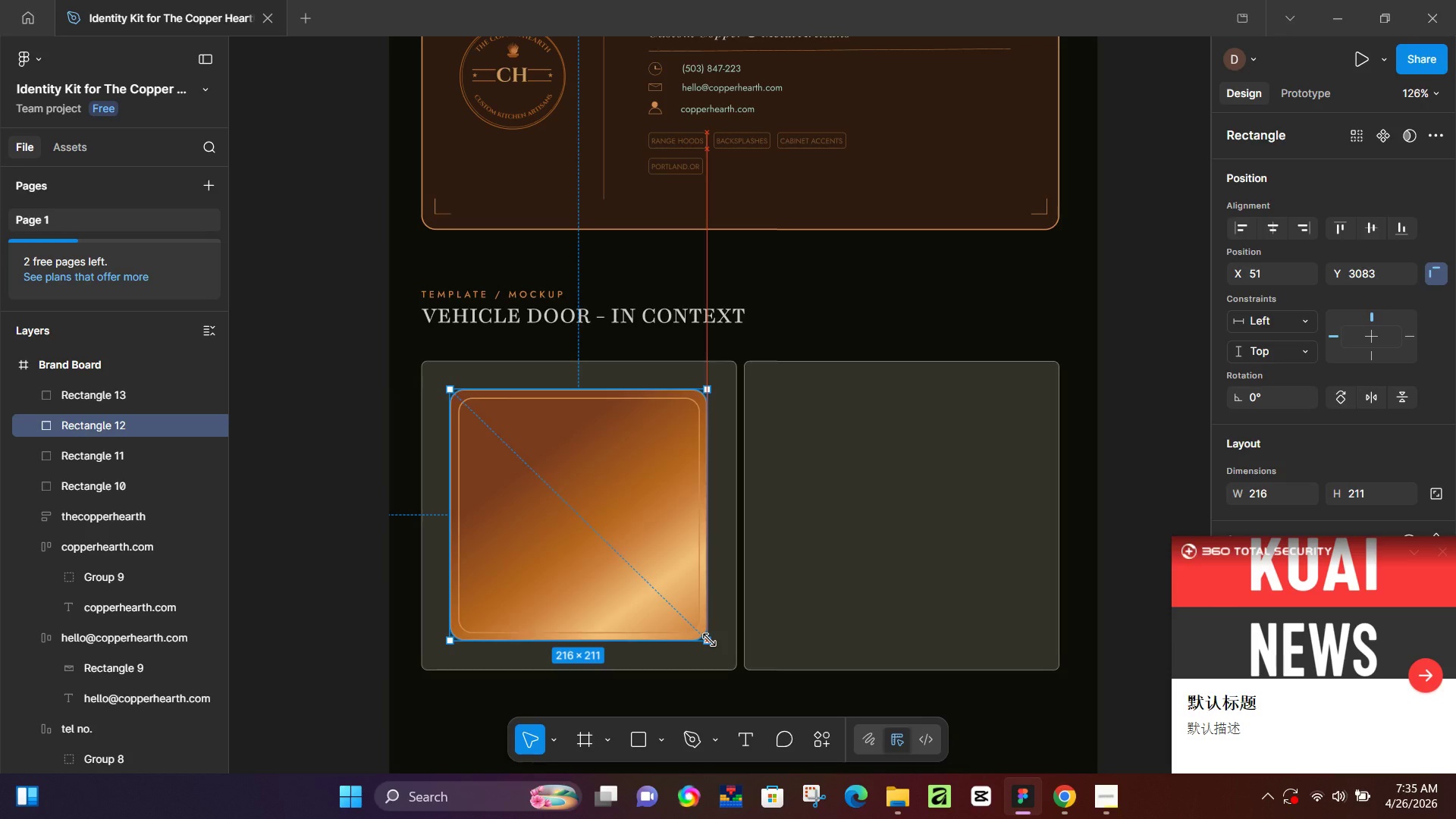 
key(Shift+ShiftLeft)
 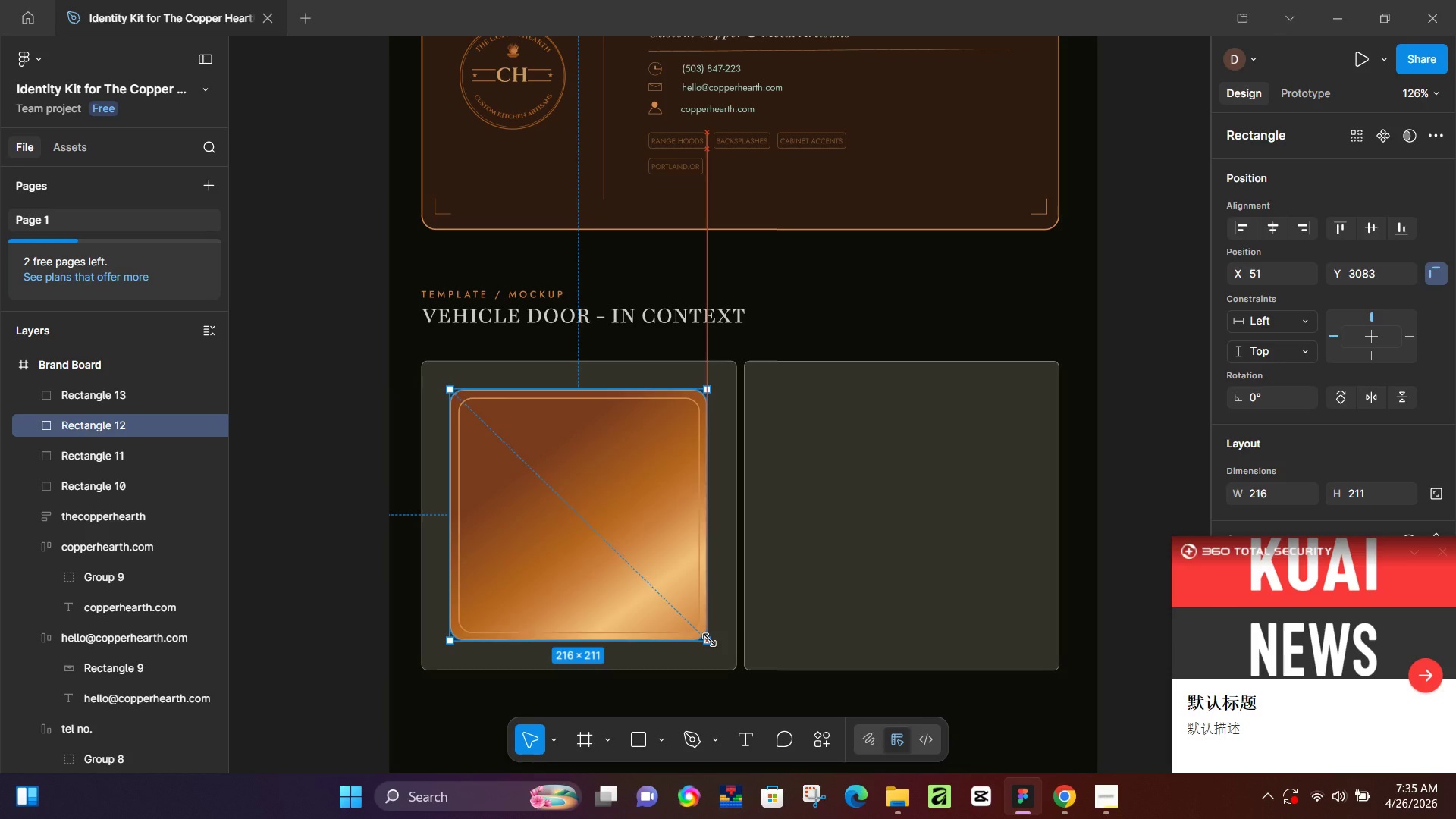 
key(Shift+ShiftLeft)
 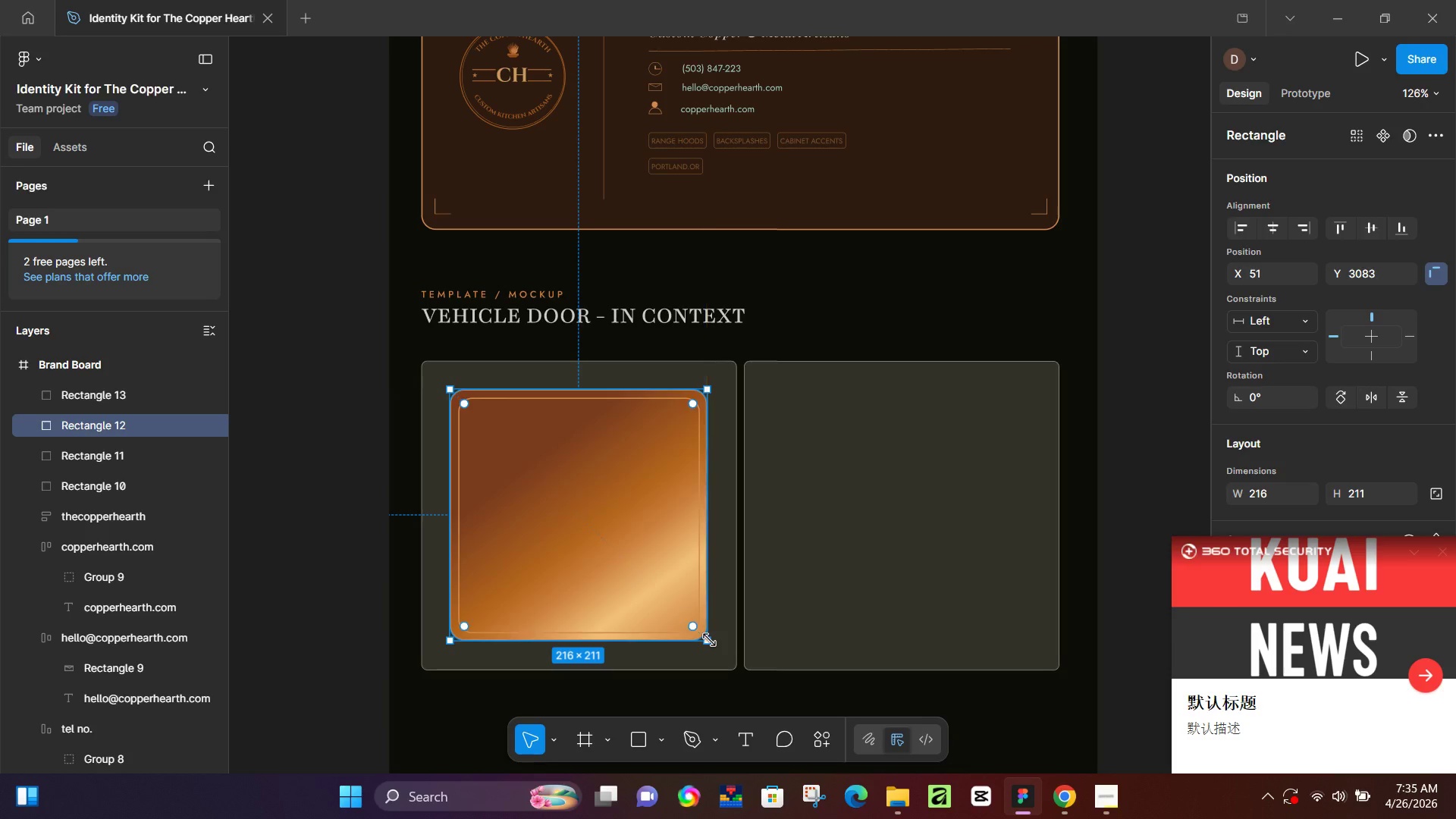 
key(Shift+ShiftLeft)
 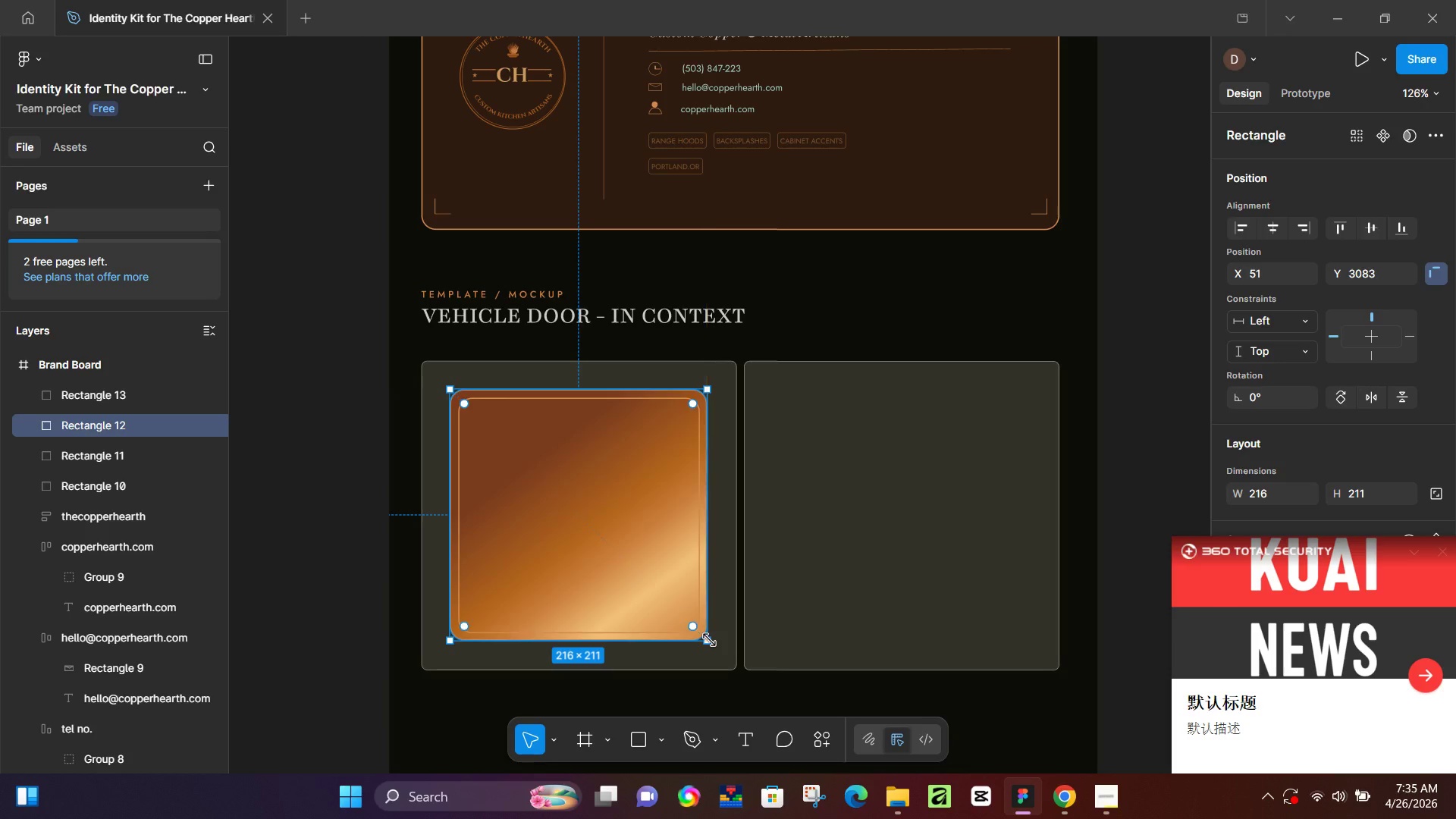 
key(Shift+ShiftLeft)
 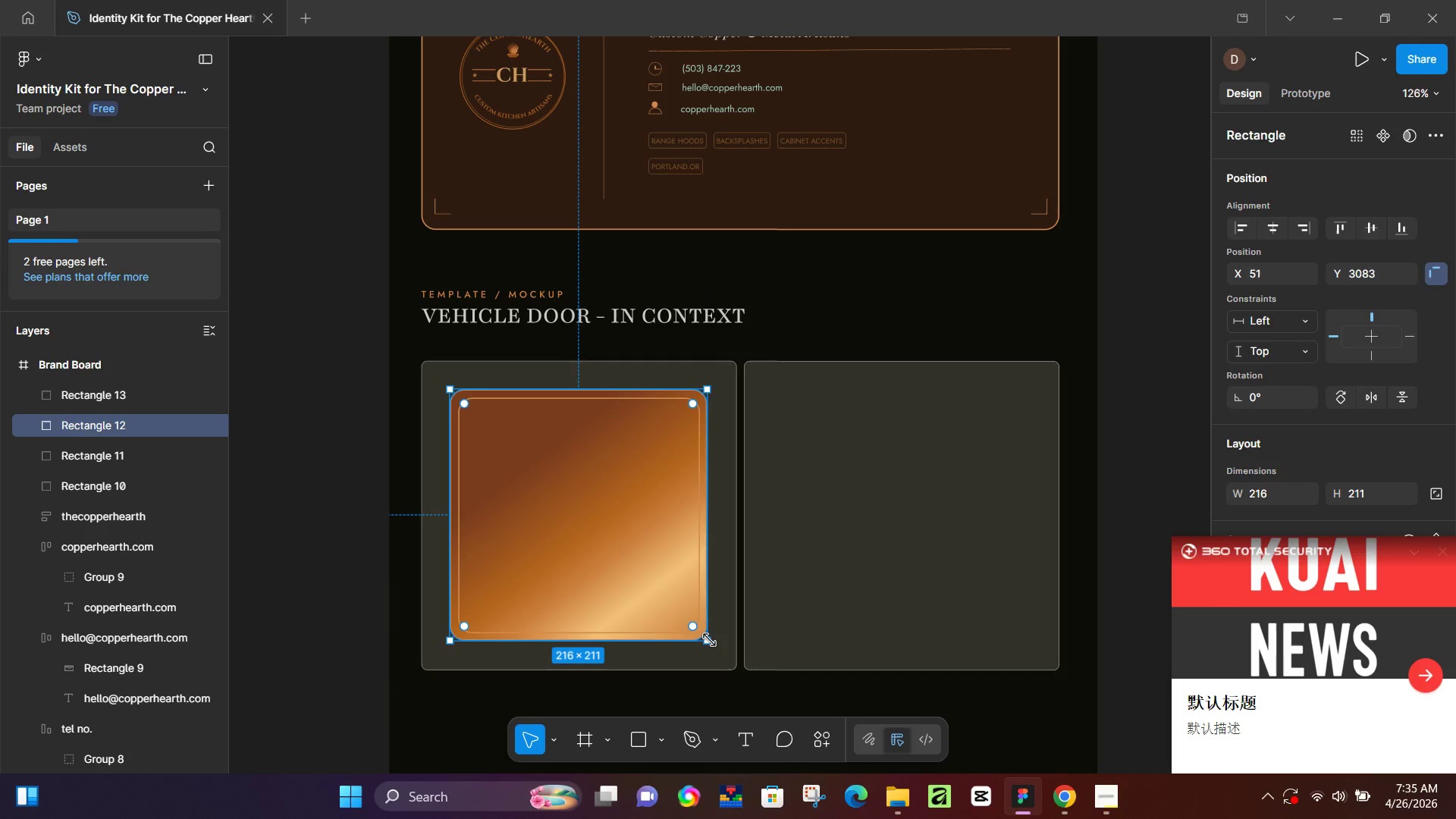 
key(Shift+ShiftLeft)
 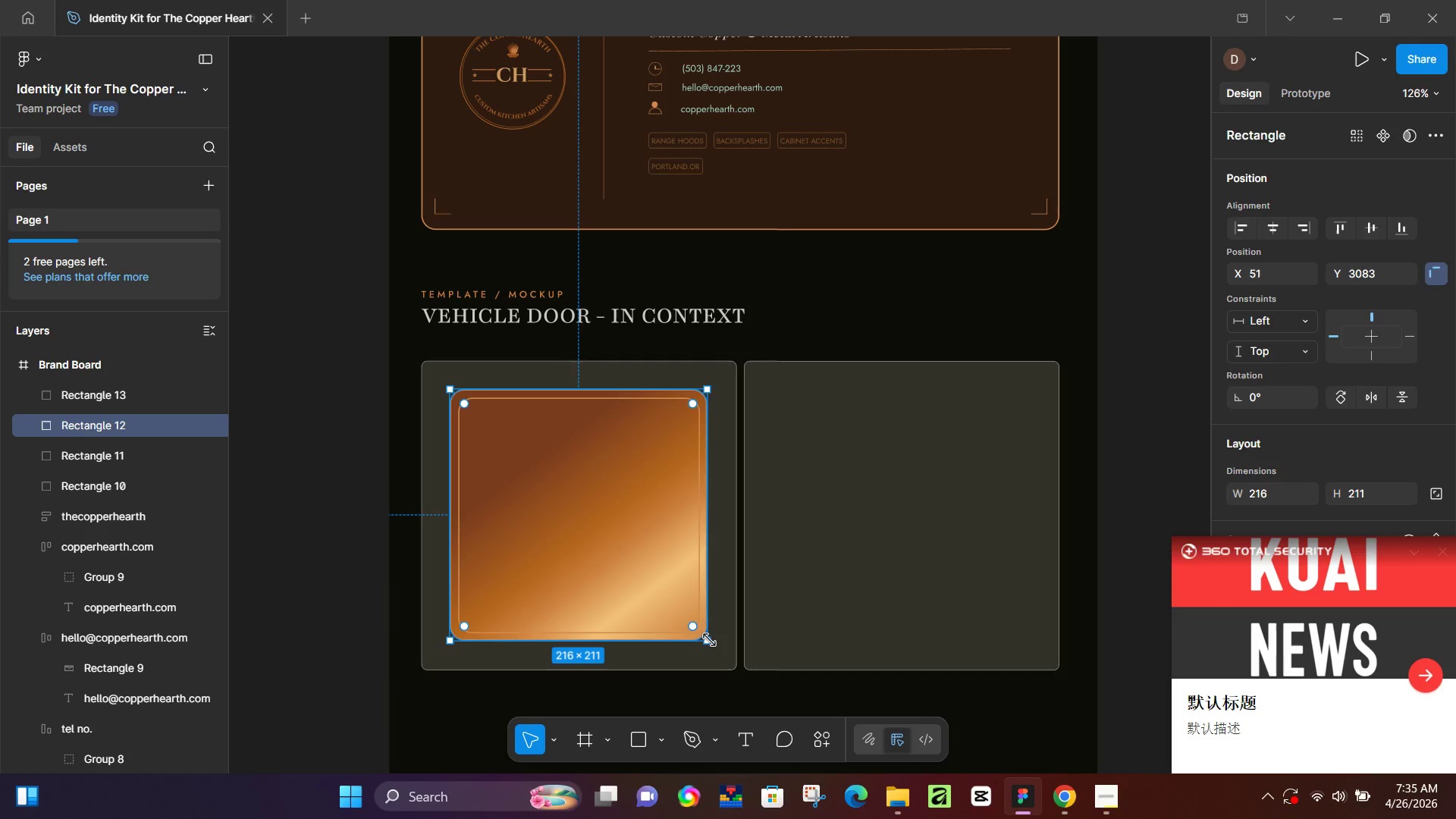 
key(Shift+ShiftLeft)
 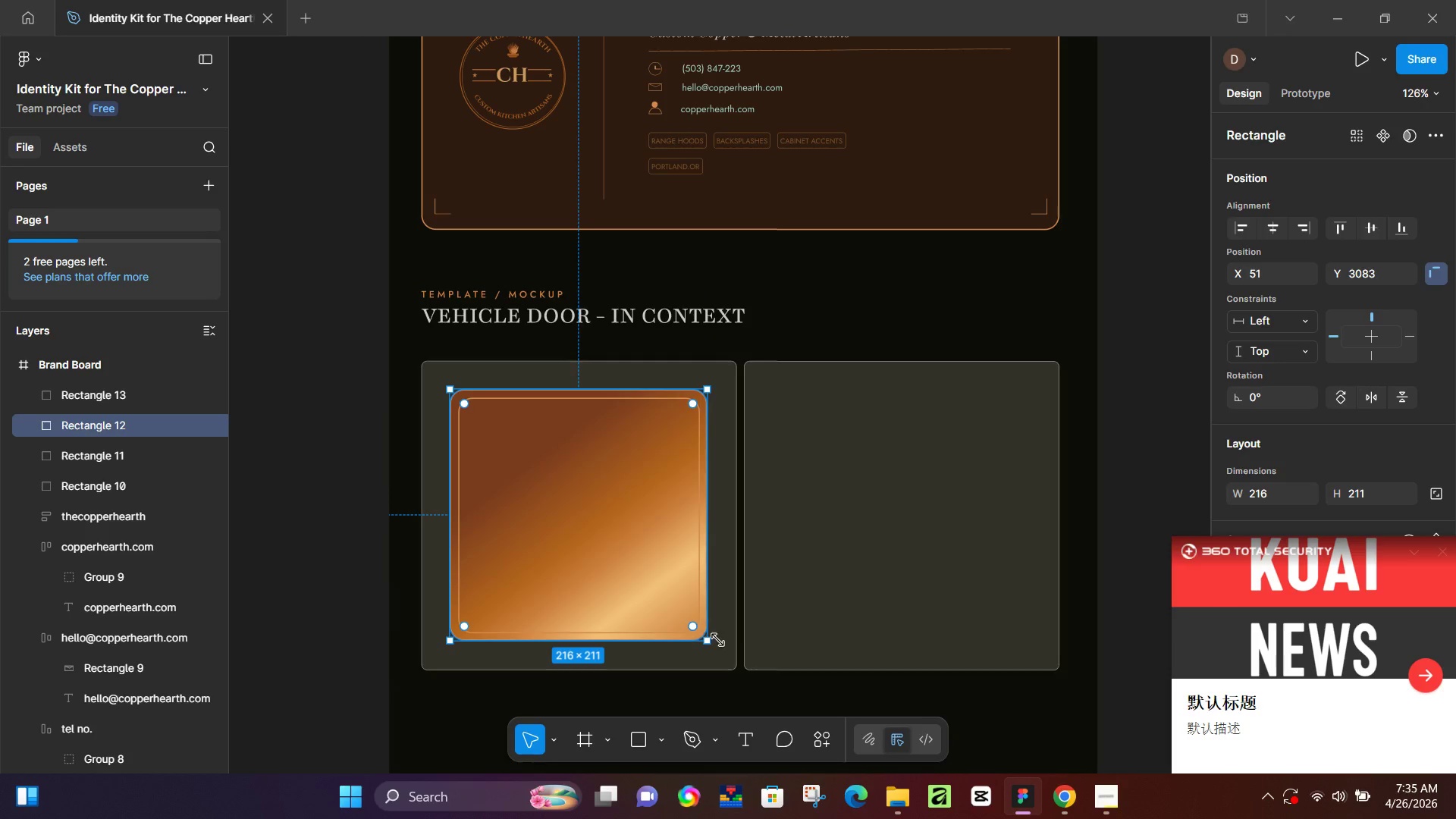 
key(Shift+ShiftLeft)
 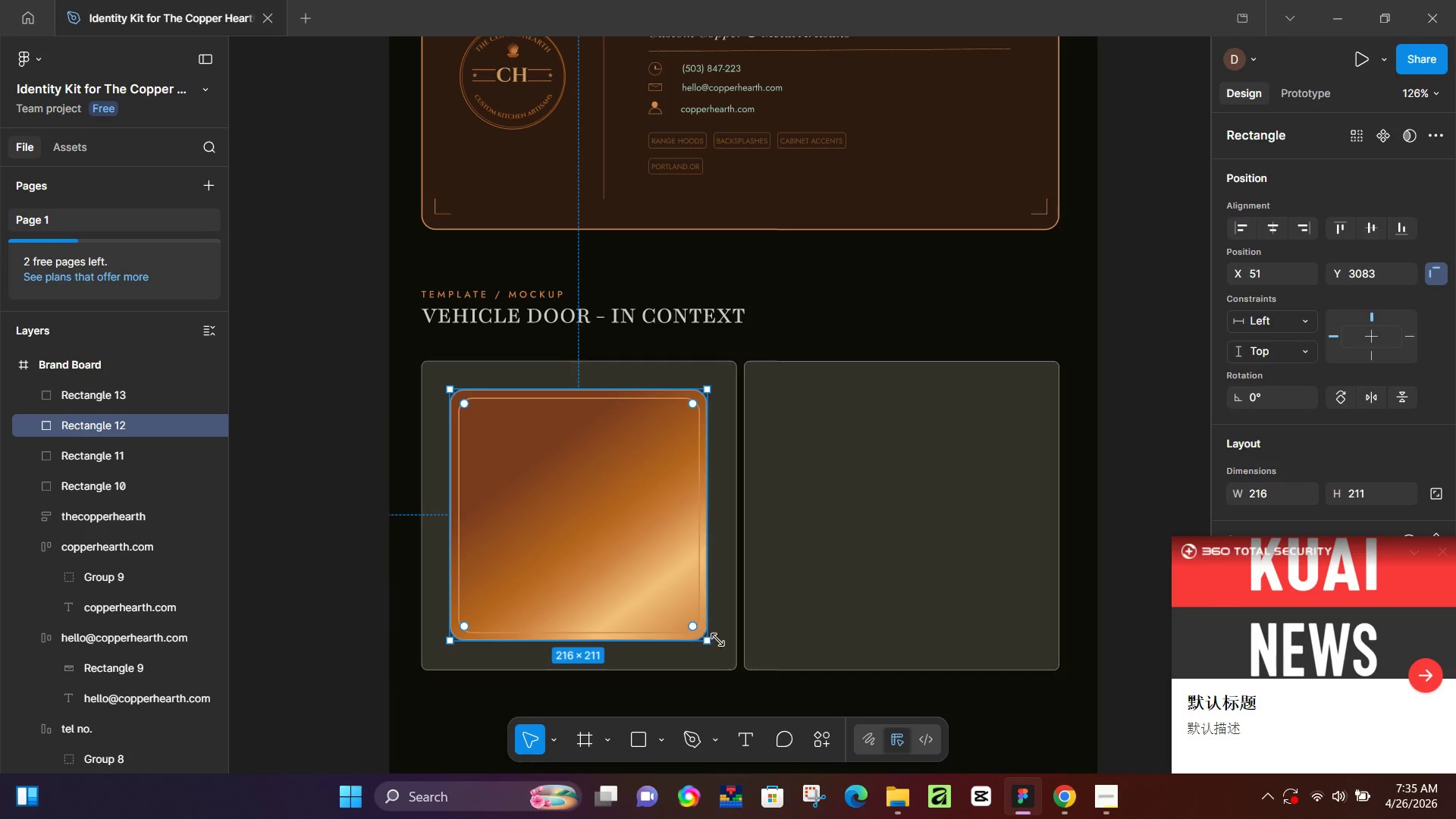 
key(Shift+ShiftLeft)
 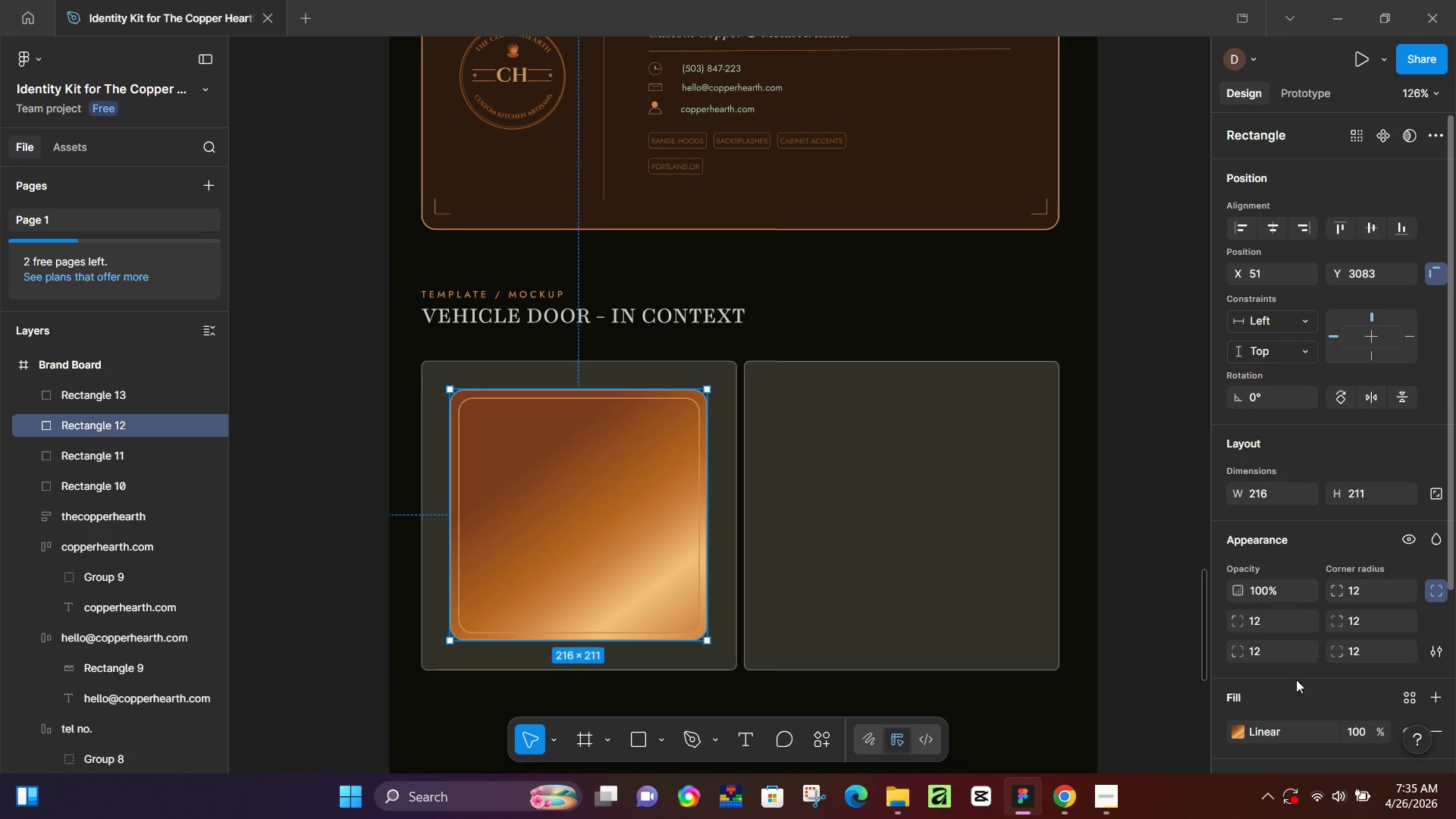 
left_click([1410, 542])
 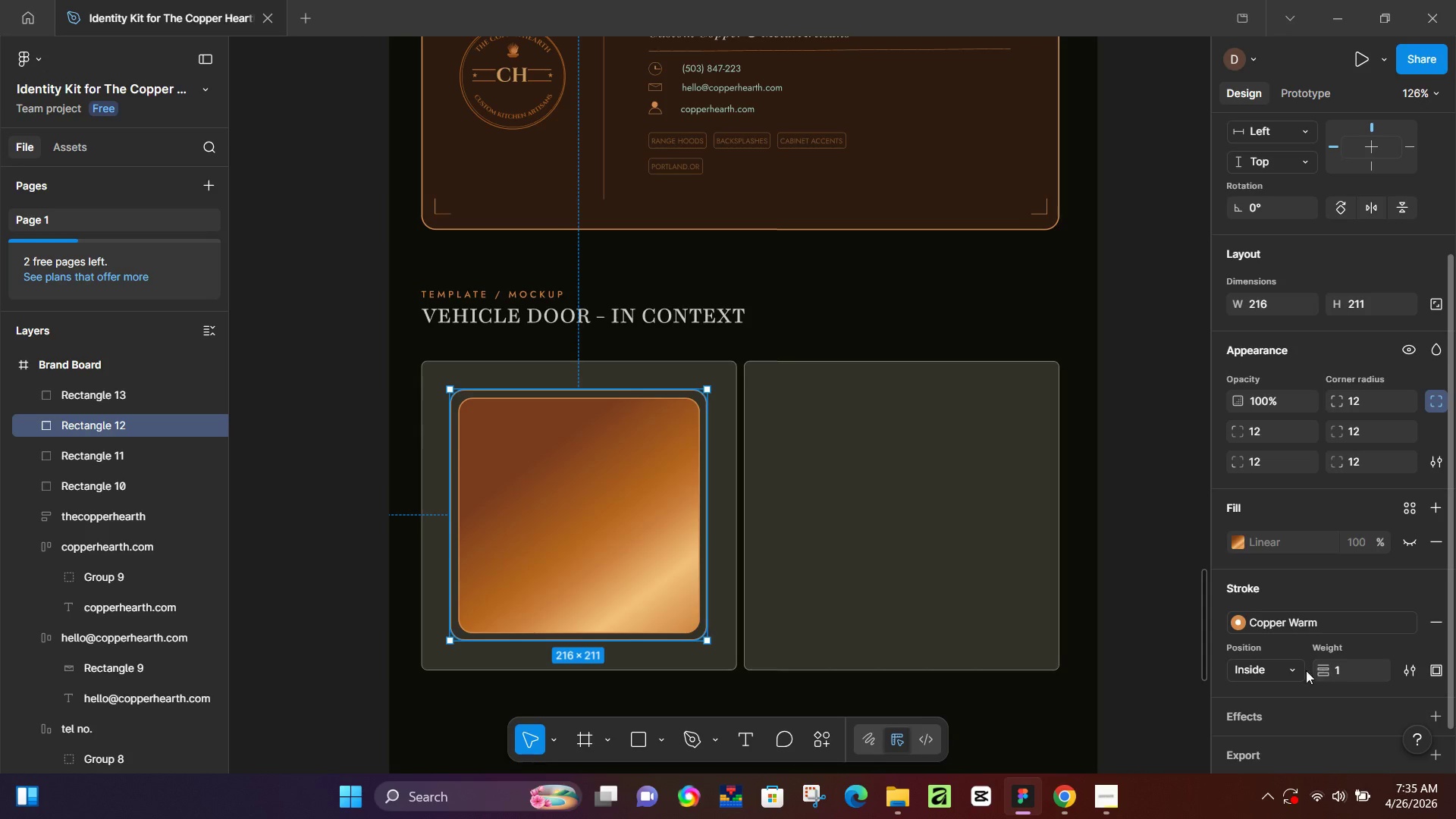 
scroll: coordinate [1253, 722], scroll_direction: down, amount: 2.0
 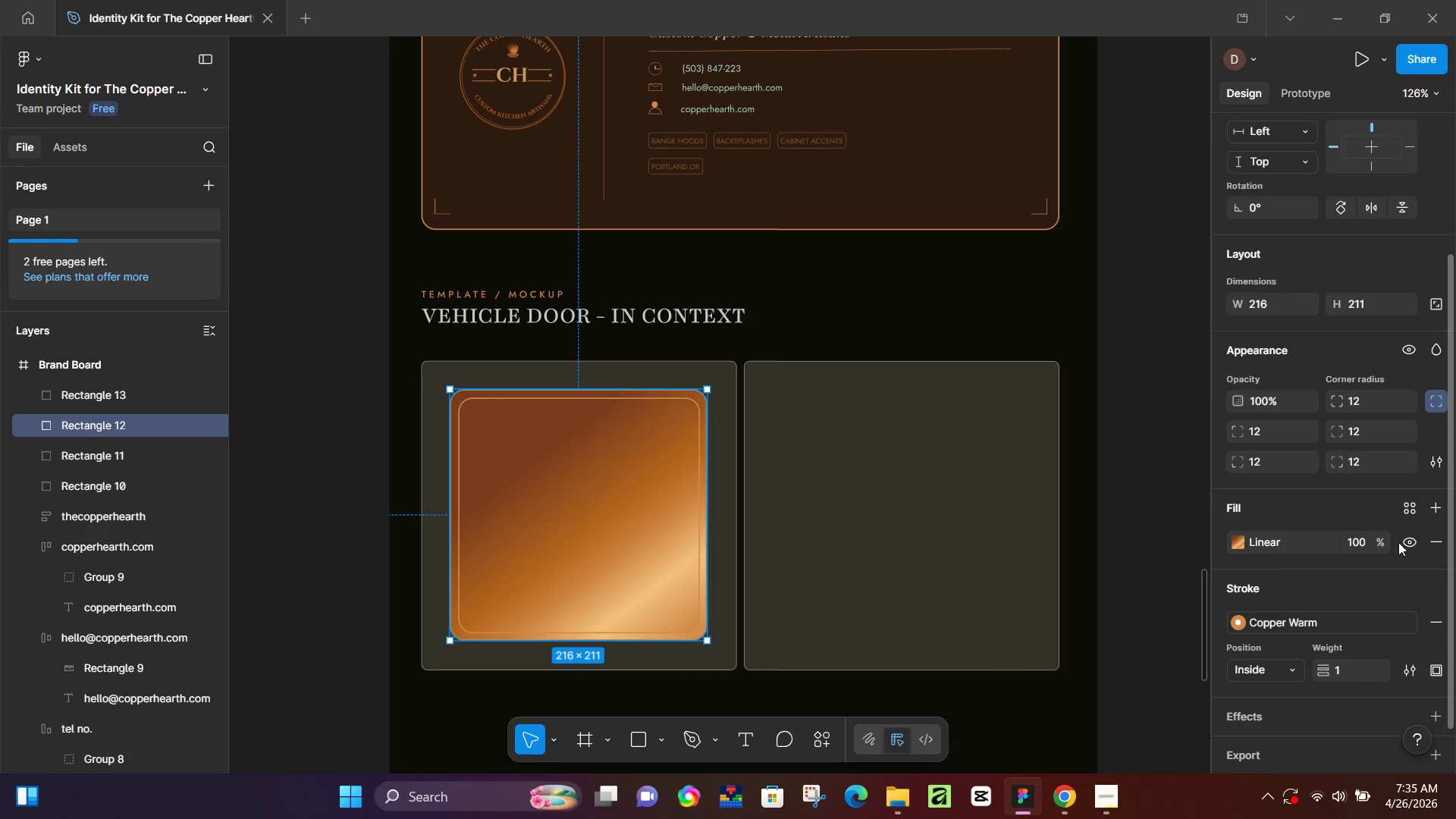 
left_click([1247, 620])
 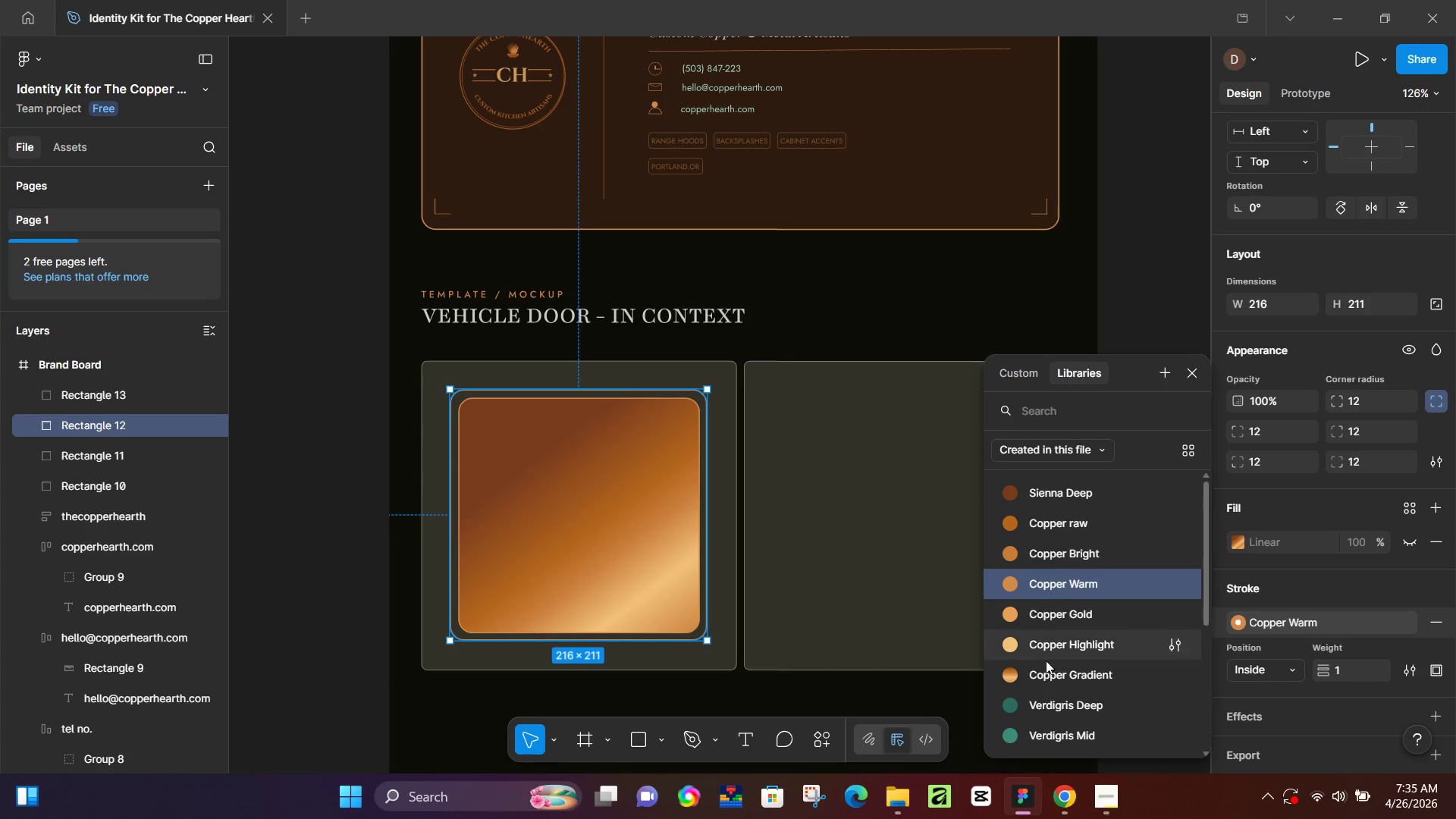 
left_click([1053, 567])
 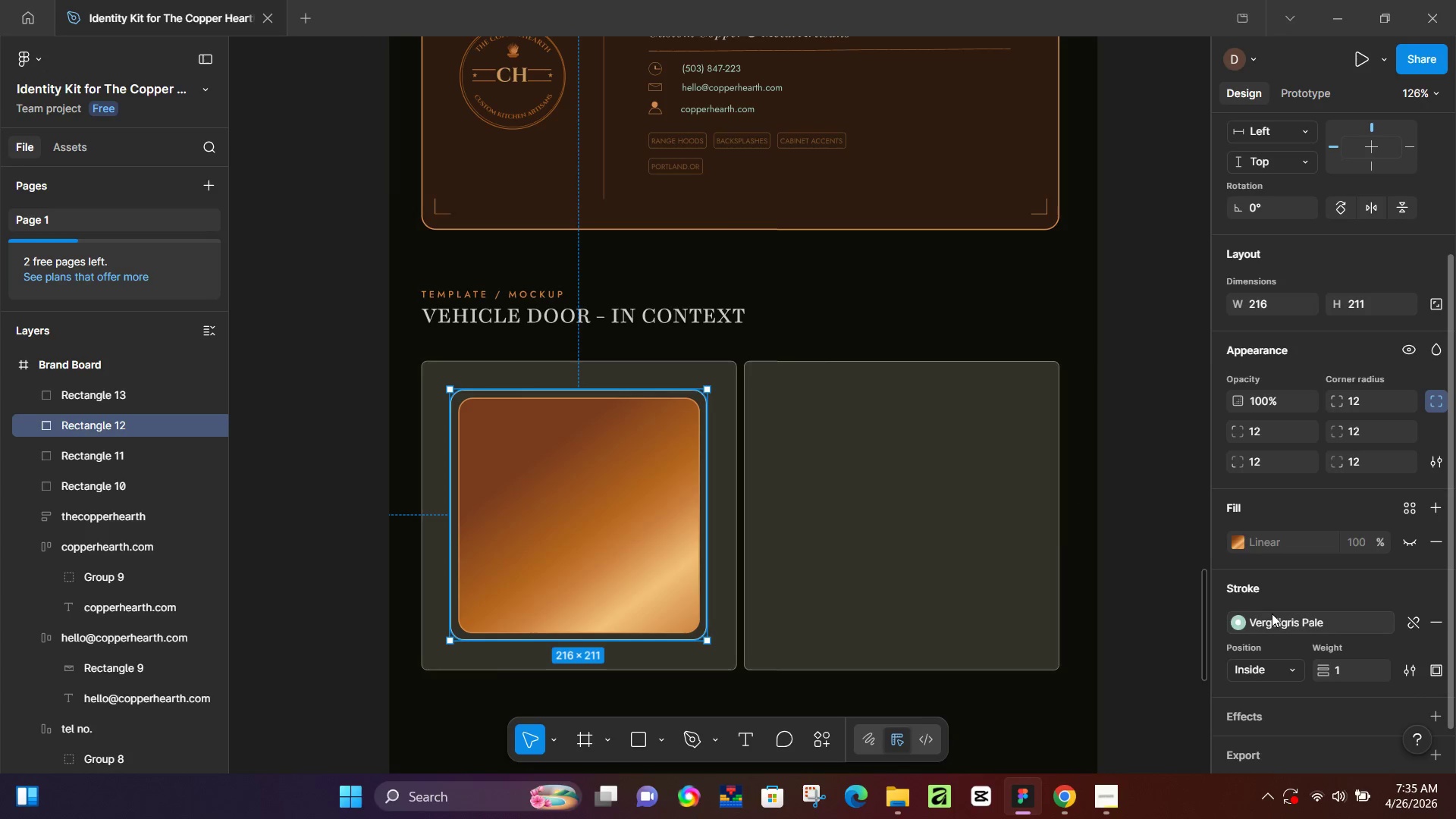 
scroll: coordinate [1052, 679], scroll_direction: down, amount: 5.0
 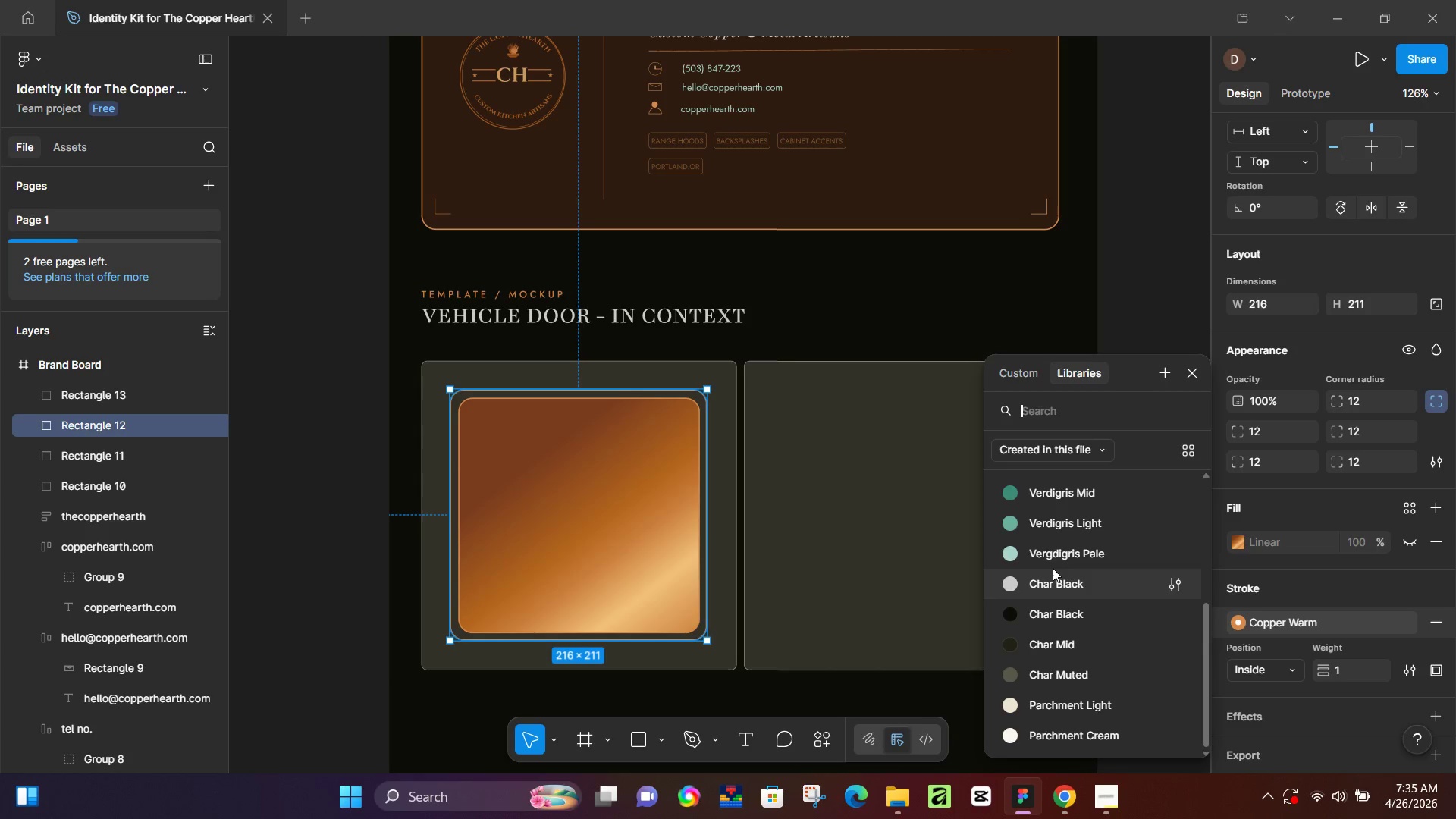 
left_click([1230, 623])
 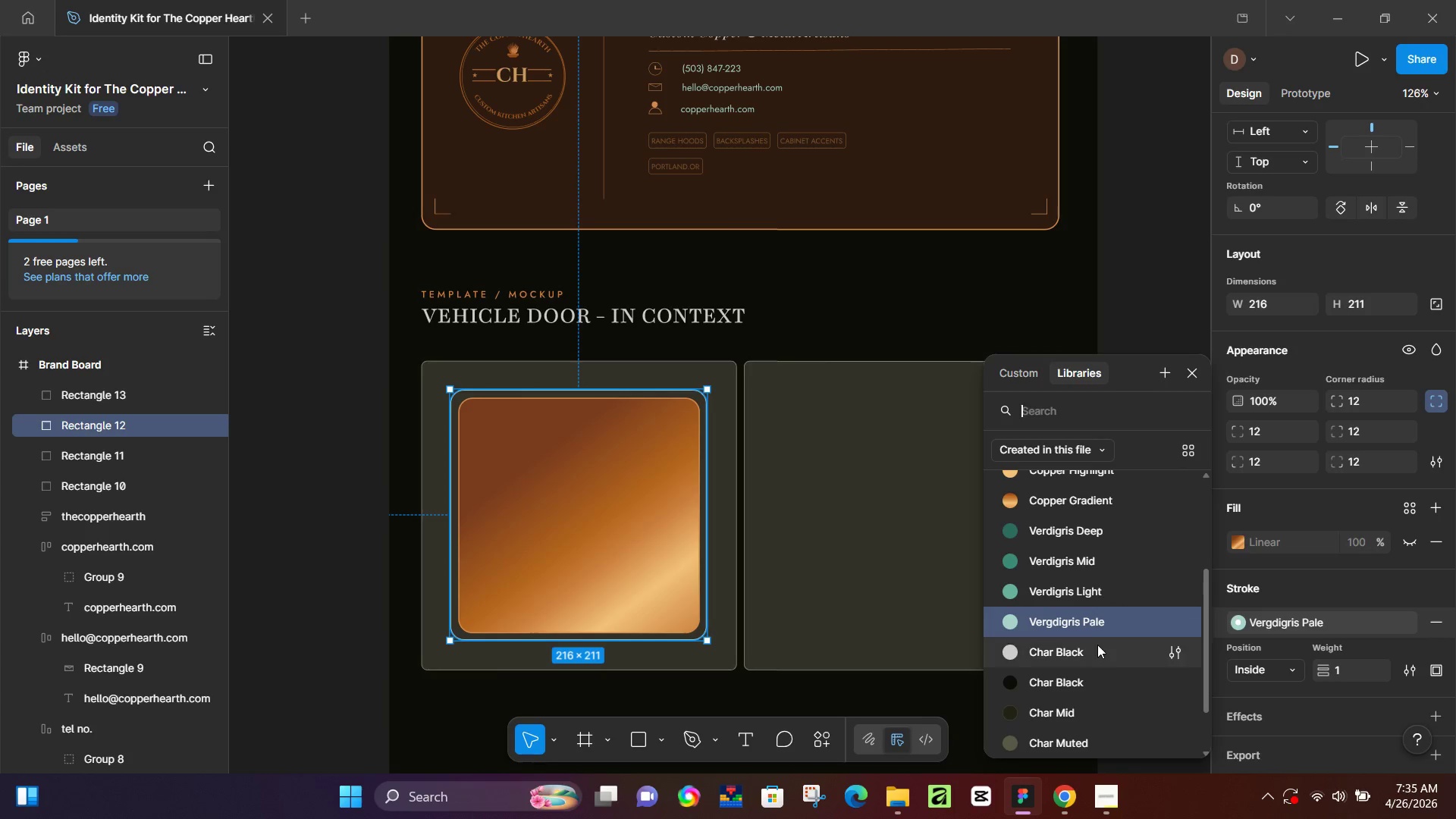 
left_click([1097, 649])
 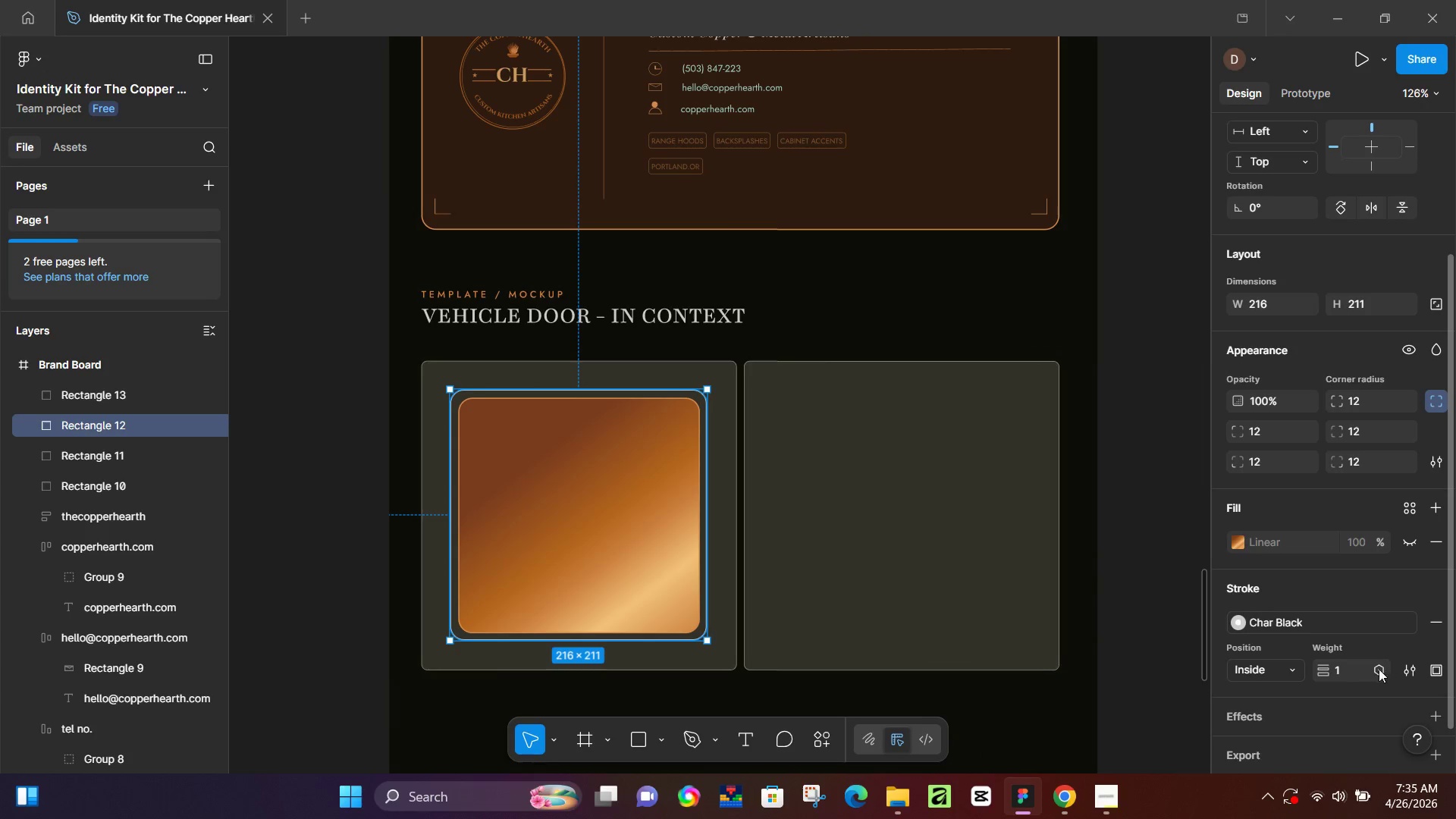 
left_click([1345, 669])
 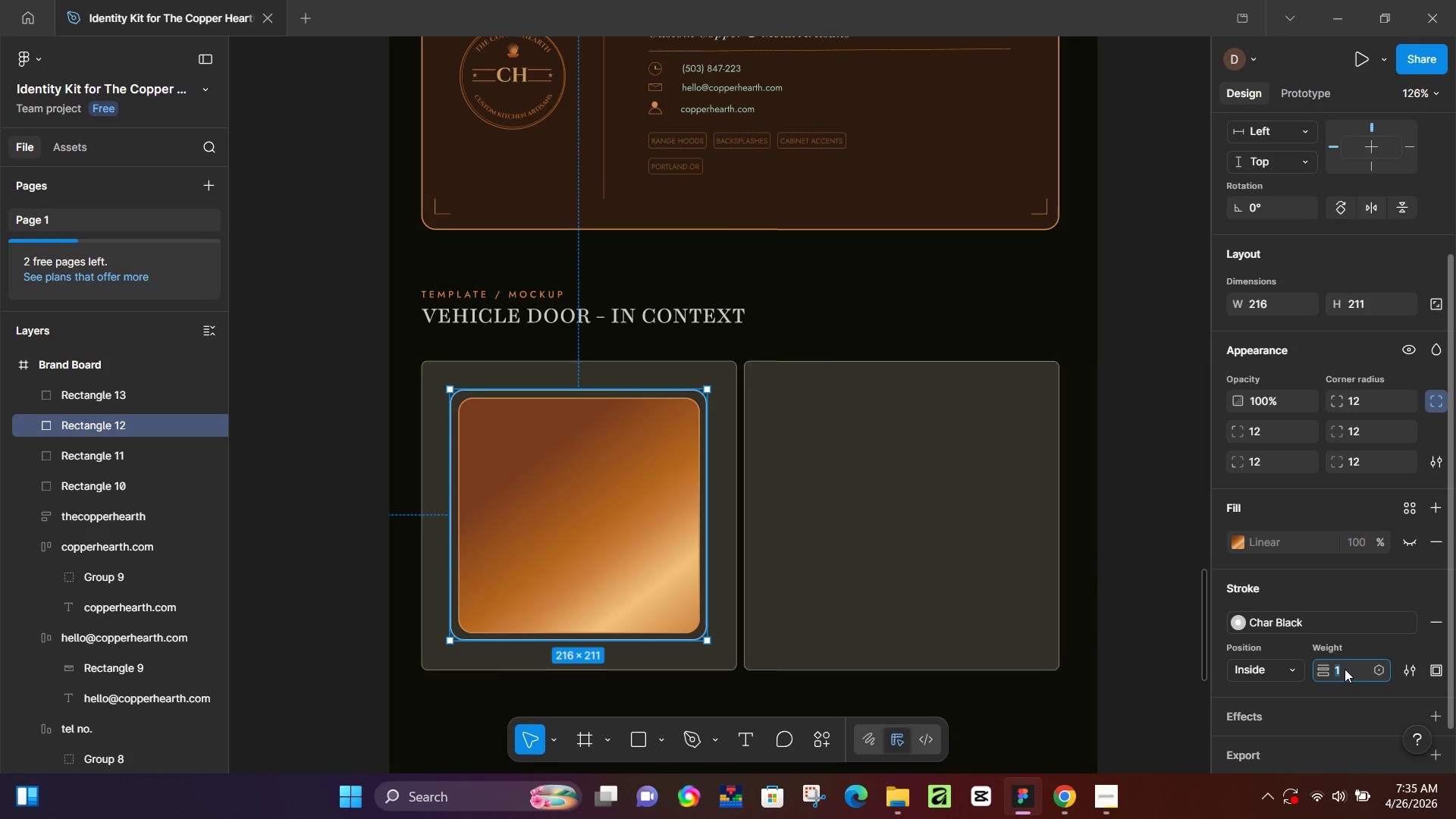 
key(Numpad0)
 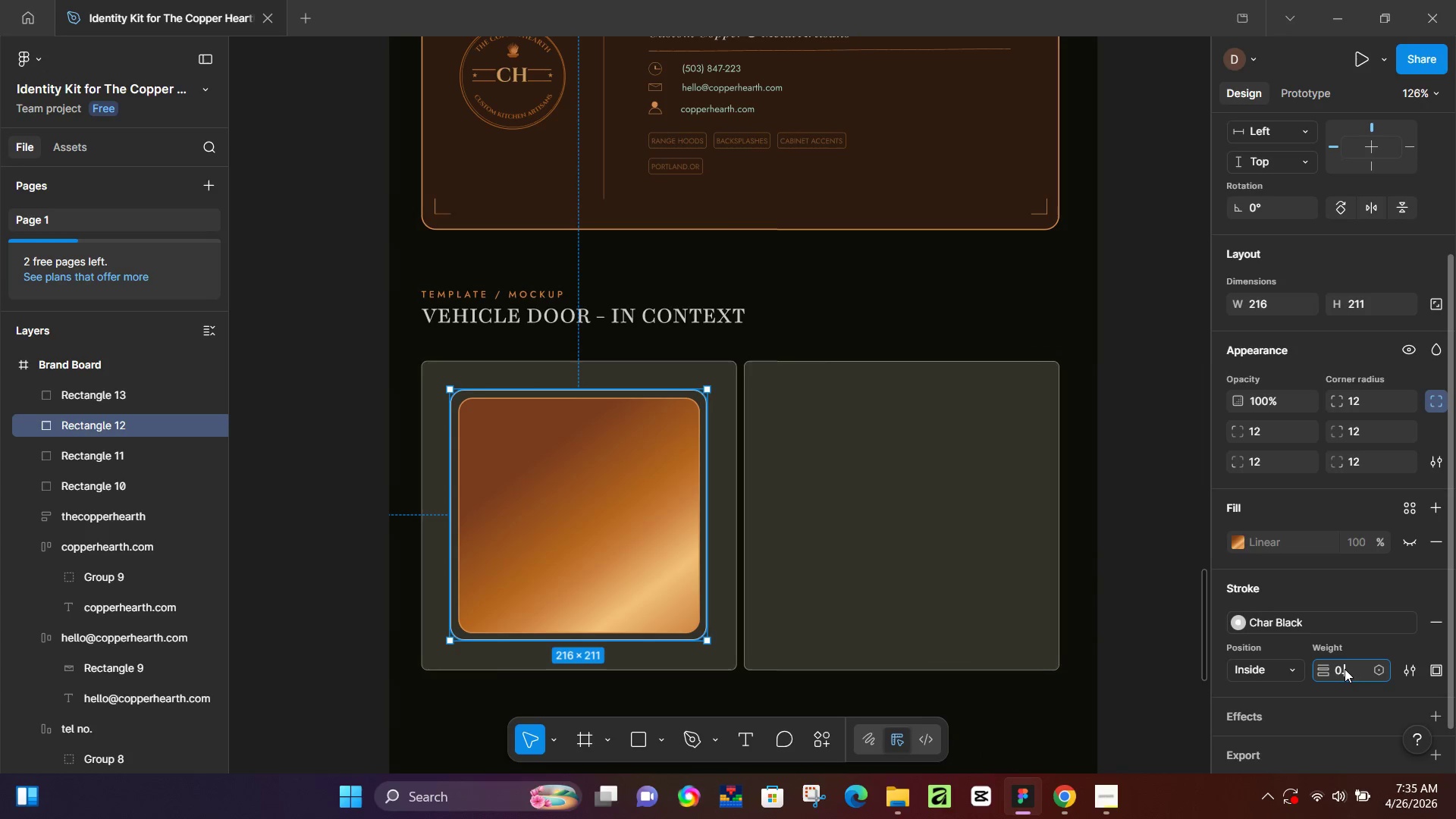 
key(NumpadDecimal)
 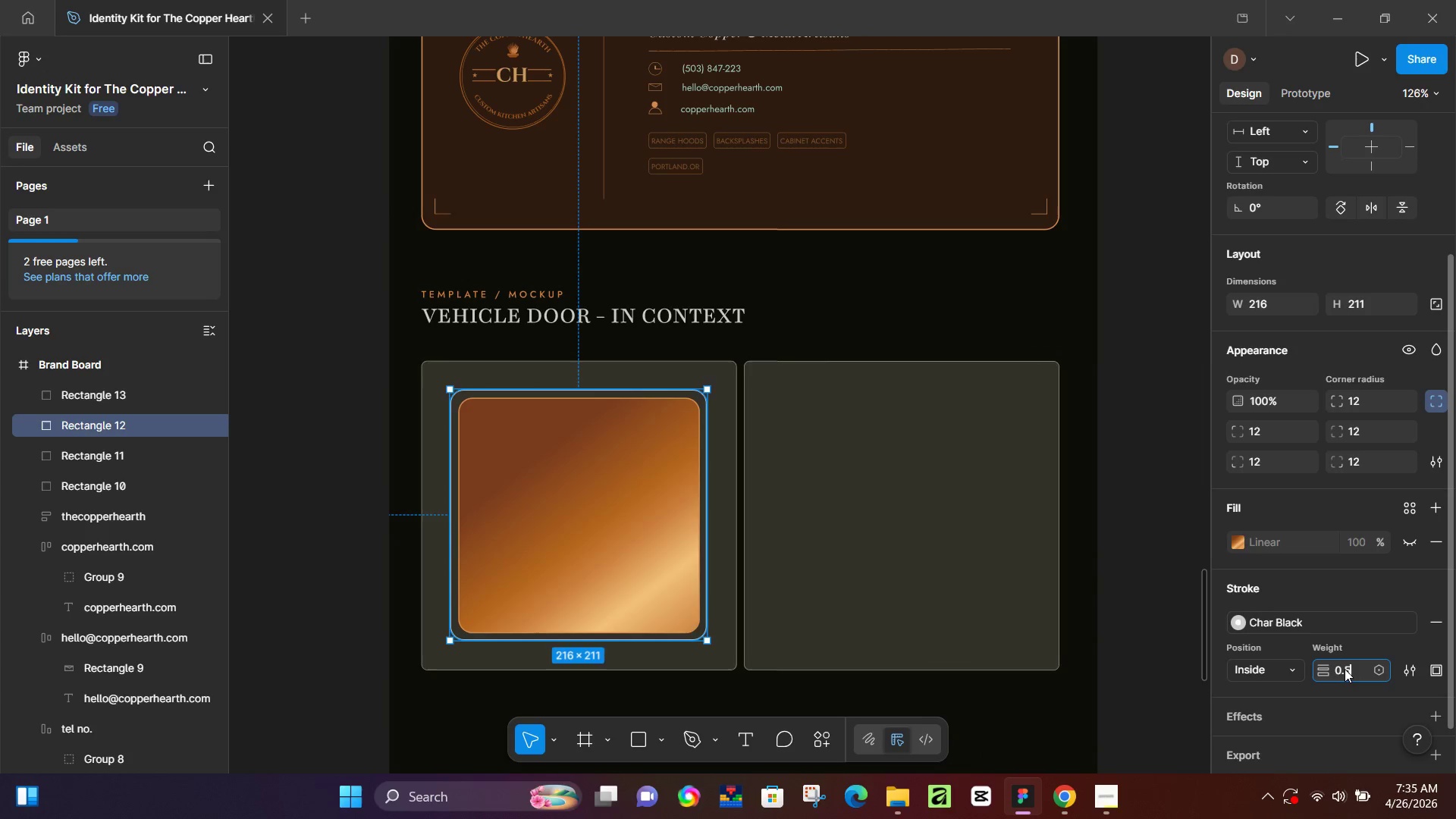 
key(Numpad5)
 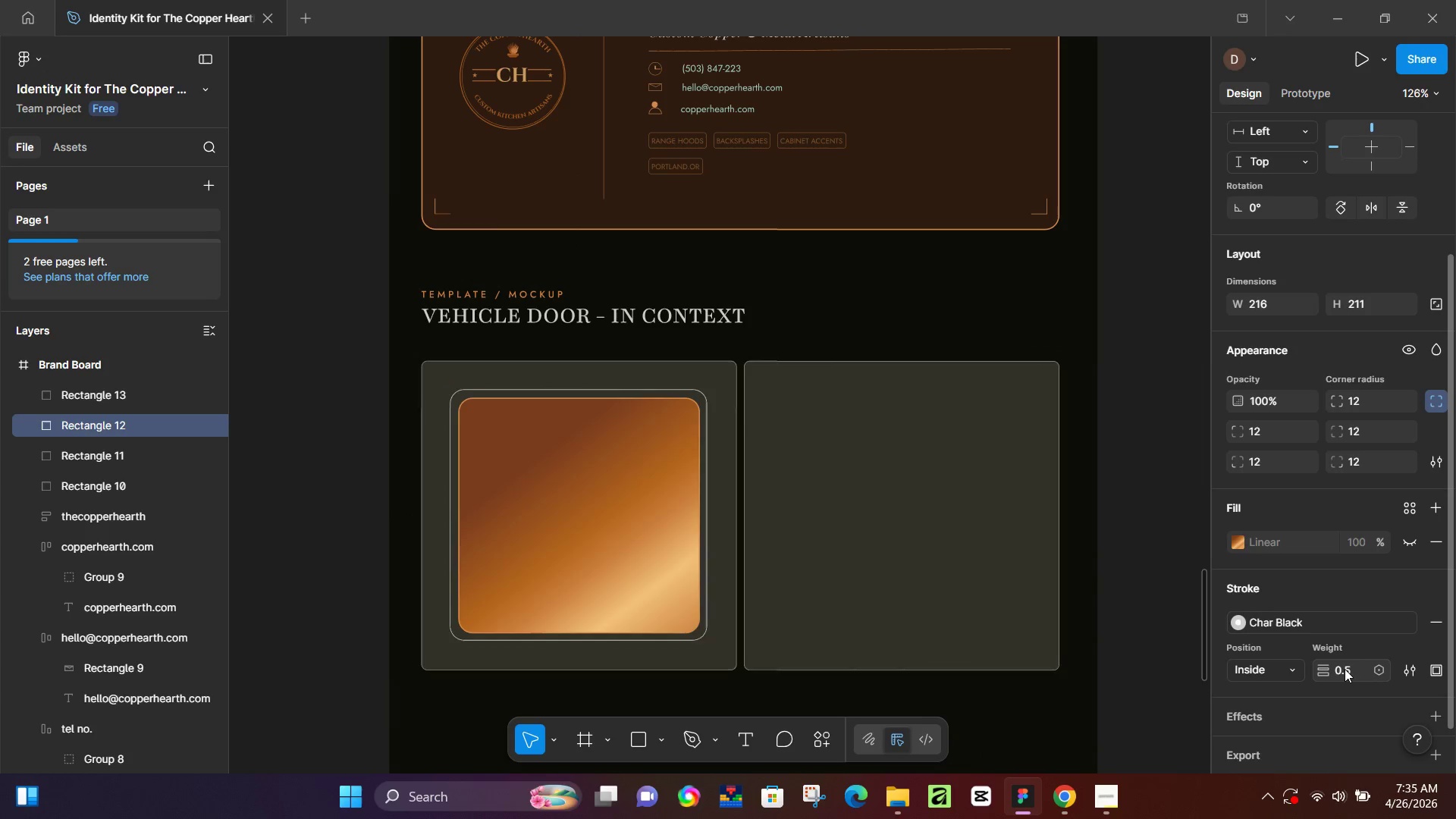 
key(NumpadEnter)
 